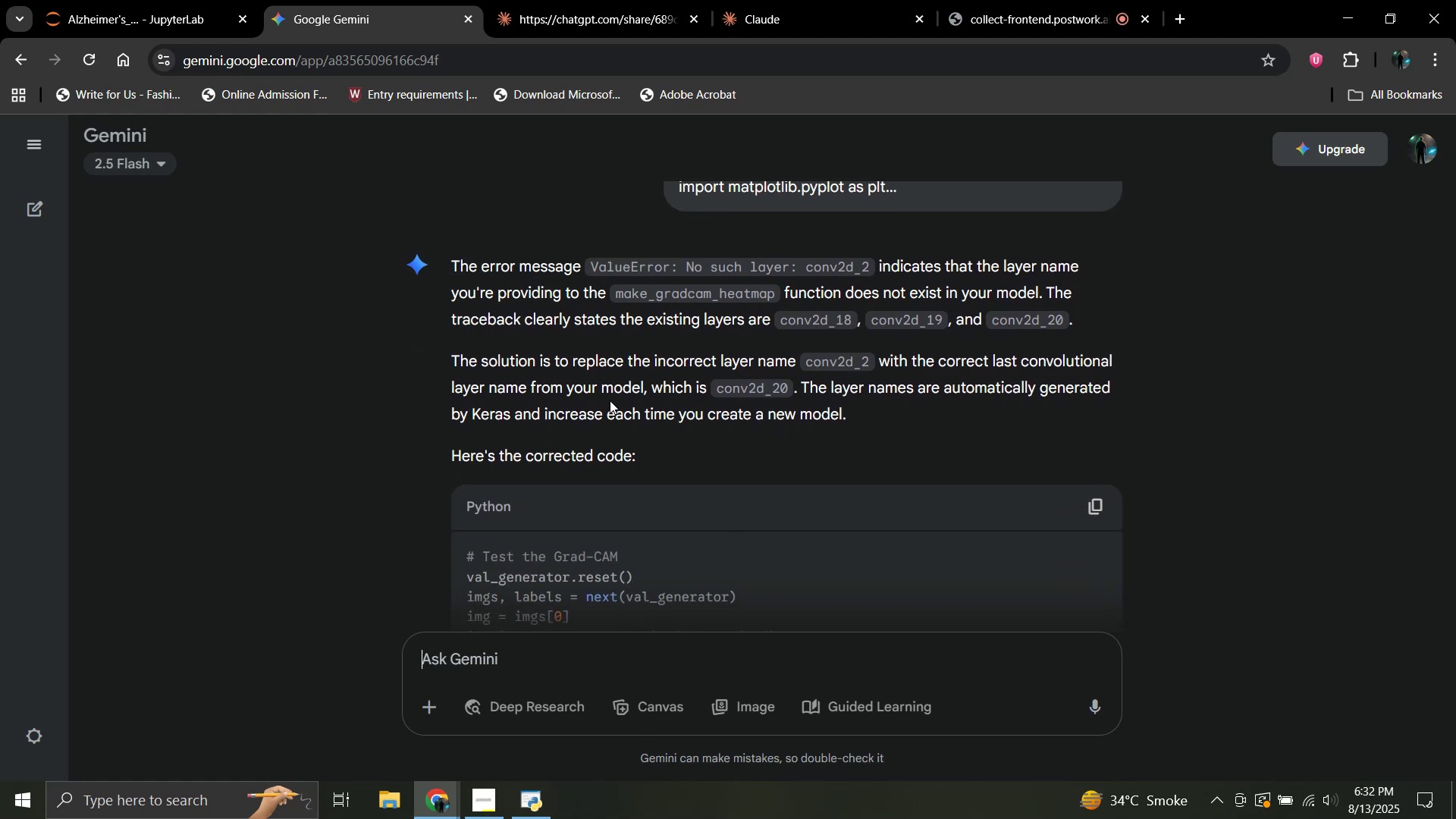 
scroll: coordinate [610, 400], scroll_direction: down, amount: 4.0
 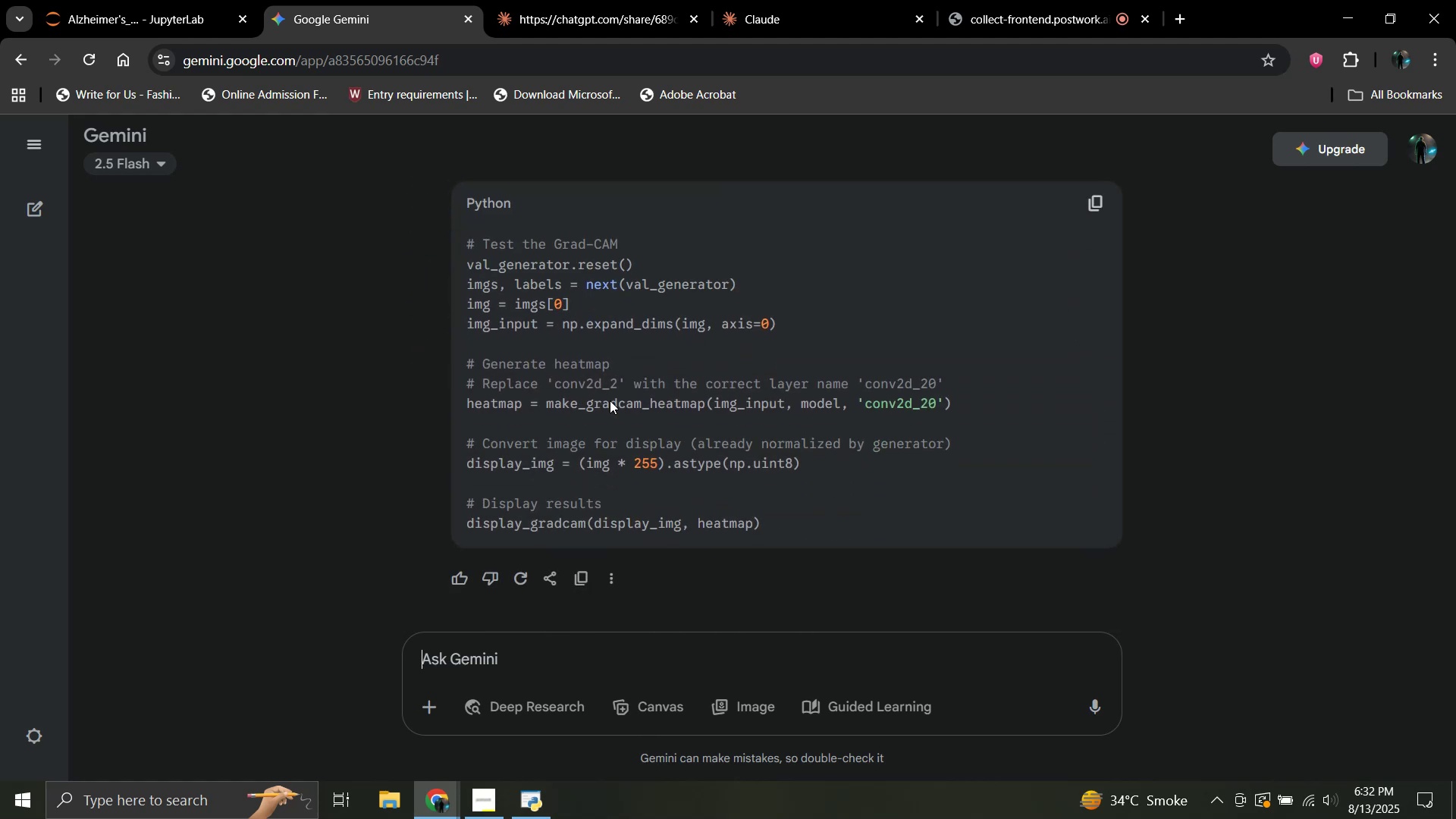 
scroll: coordinate [610, 400], scroll_direction: up, amount: 1.0
 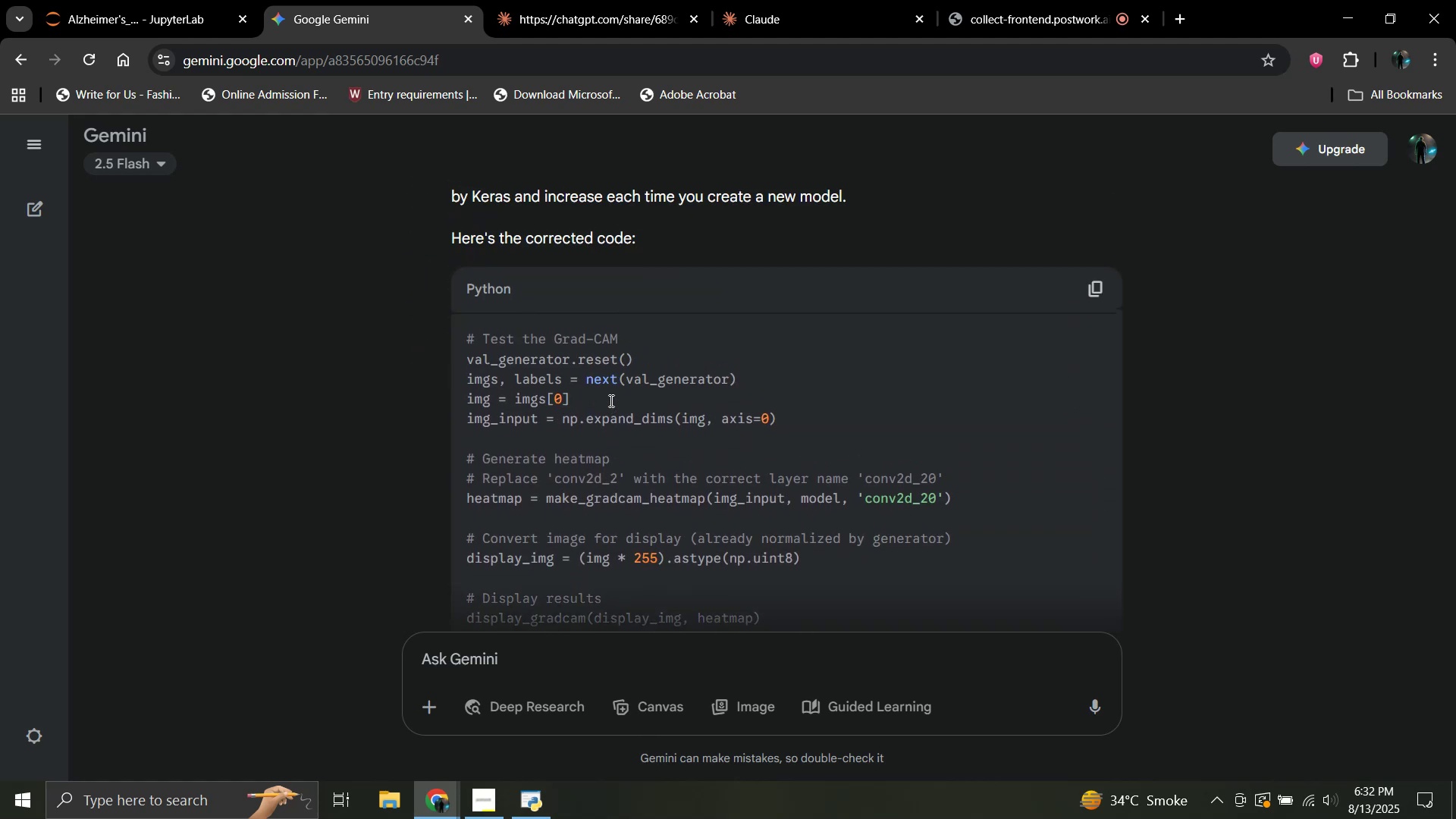 
scroll: coordinate [610, 400], scroll_direction: down, amount: 1.0
 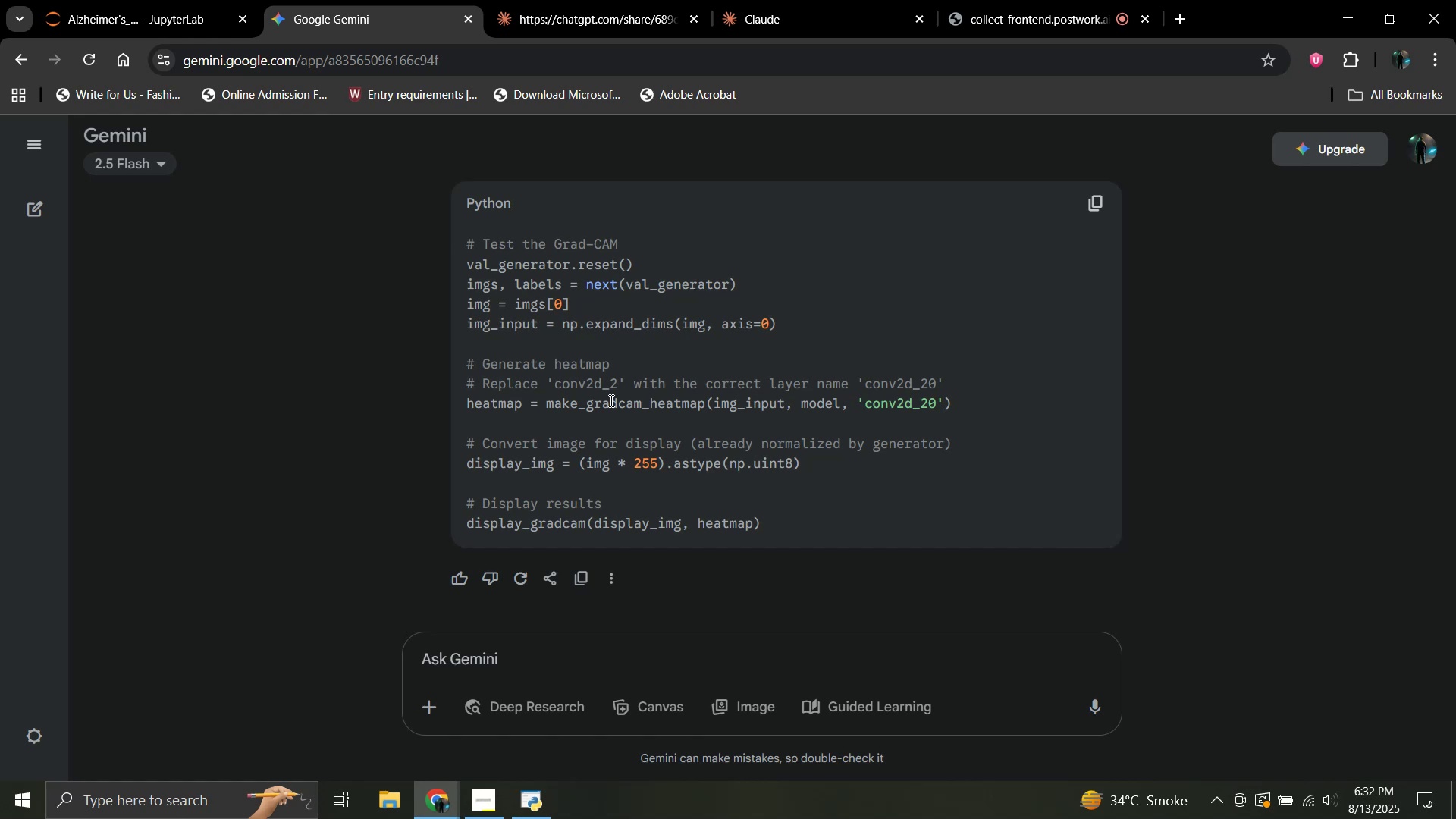 
scroll: coordinate [610, 400], scroll_direction: up, amount: 2.0
 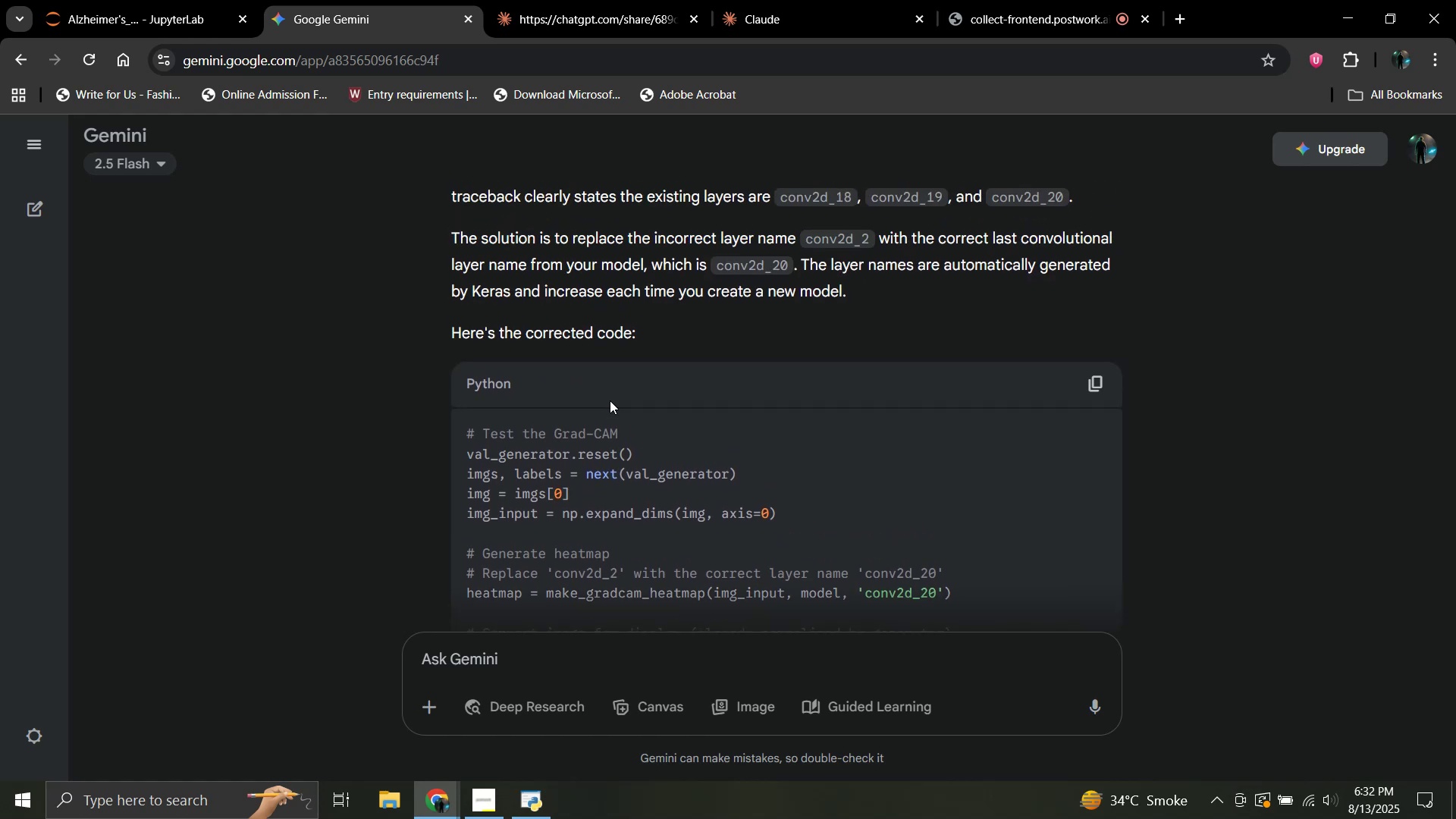 
scroll: coordinate [610, 400], scroll_direction: down, amount: 3.0
 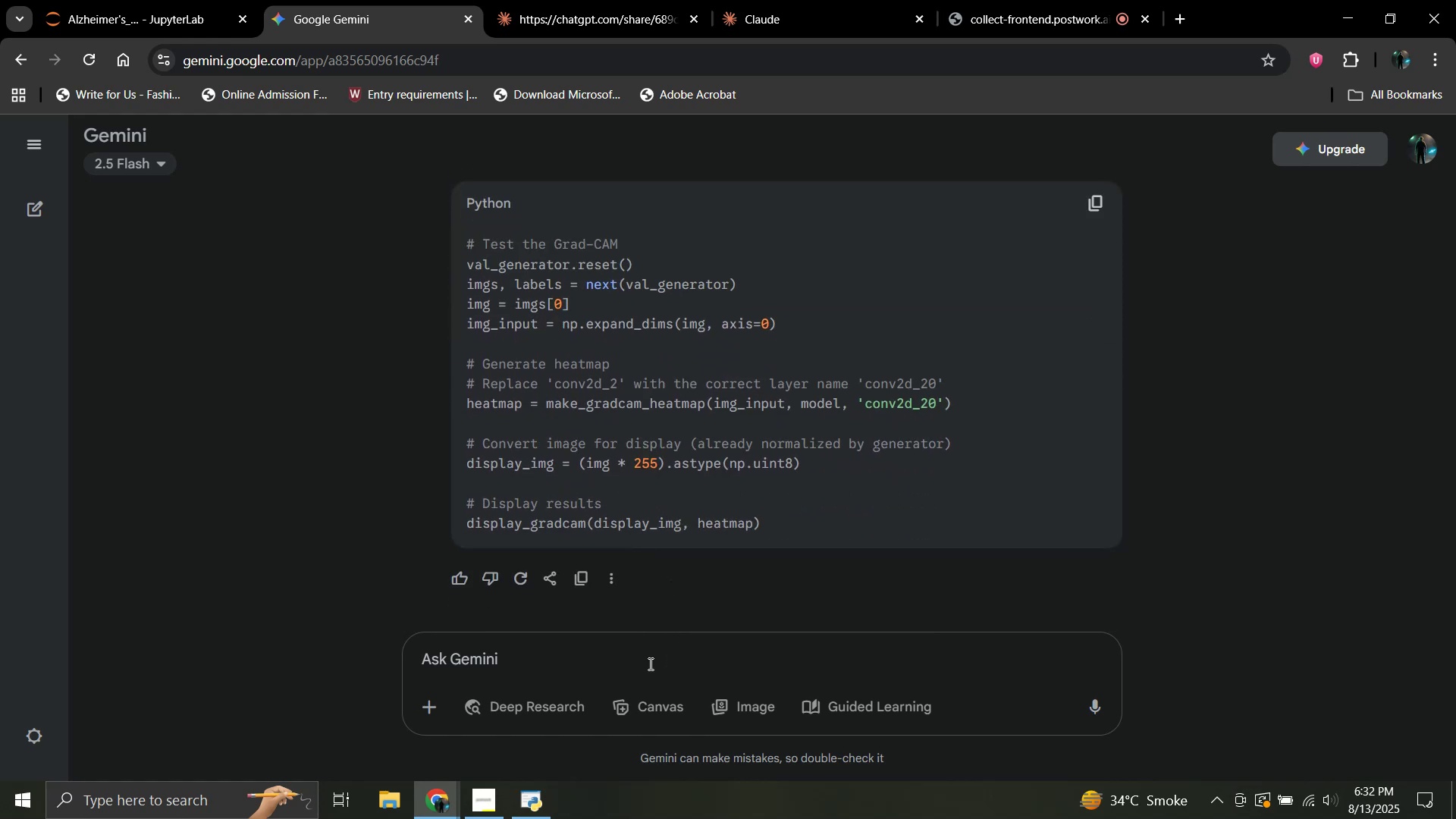 
type(should i replace it)
key(Backspace)
key(Backspace)
type(the code witr)
key(Backspace)
type(h w)
key(Backspace)
type(this code a)
key(Backspace)
type(or ad )
key(Backspace)
type(d a cell before the cod e)
key(Backspace)
key(Backspace)
type(e I gave you?)
 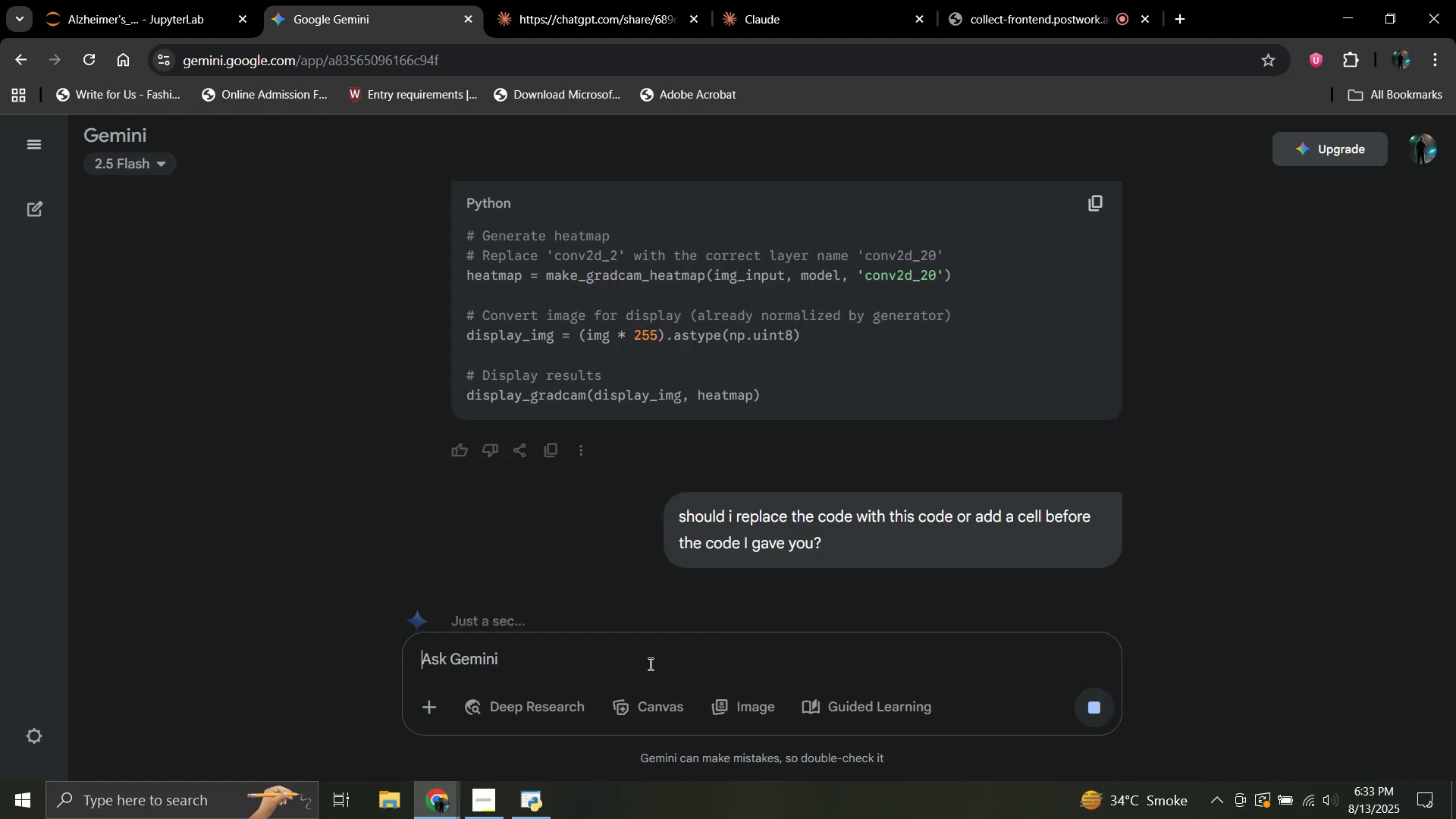 
 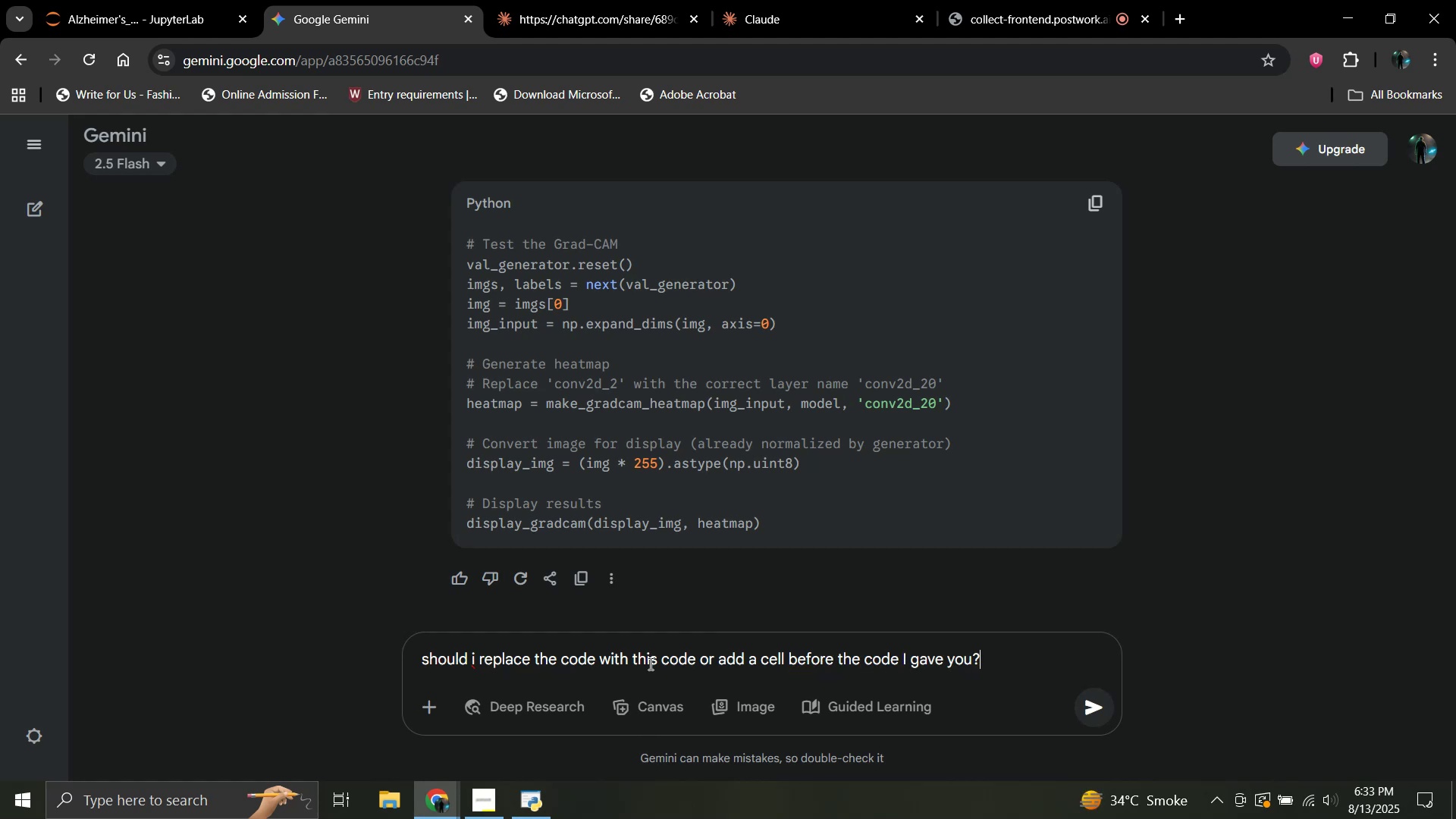 
key(Enter)
 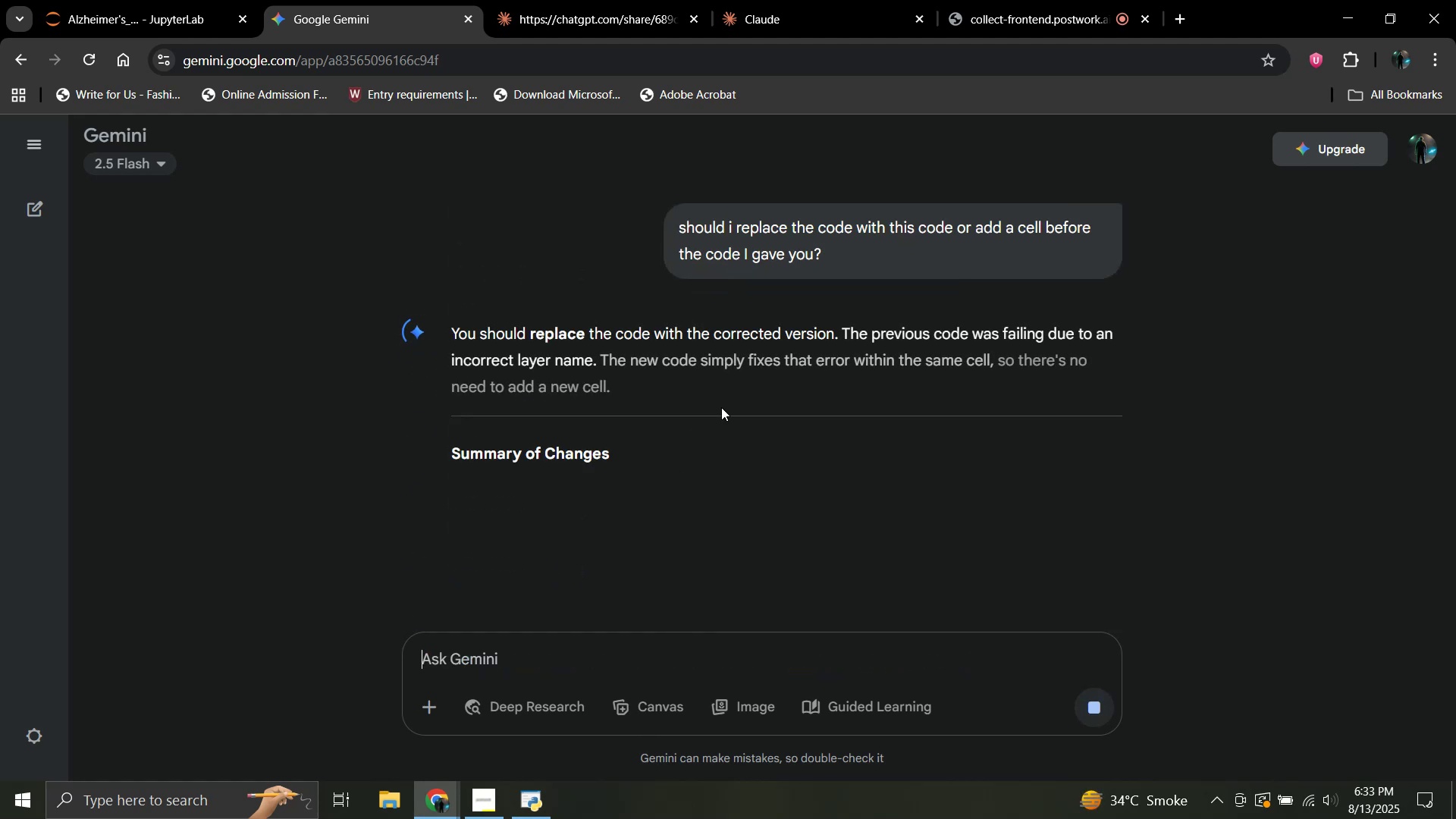 
scroll: coordinate [721, 407], scroll_direction: down, amount: 5.0
 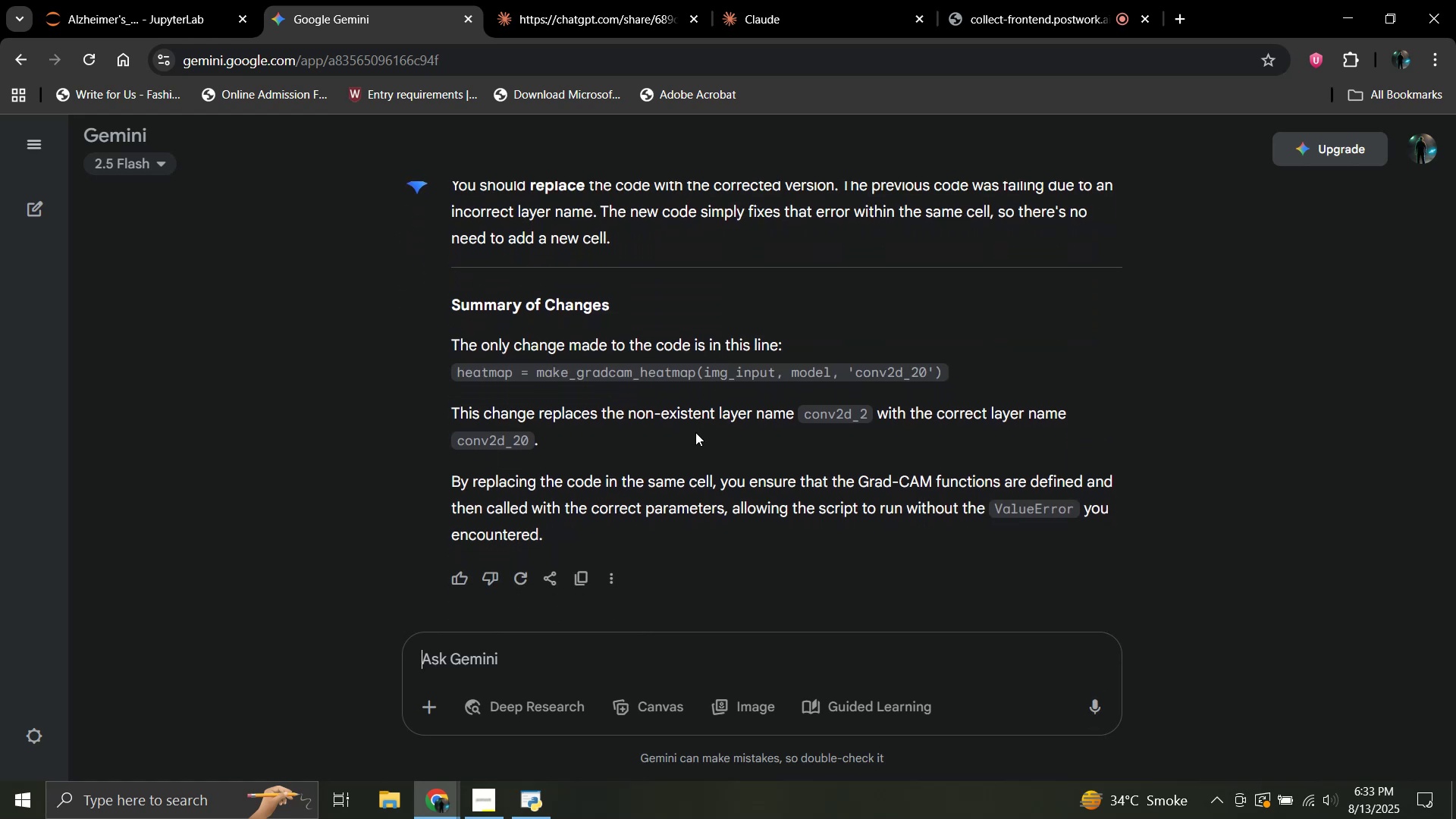 
scroll: coordinate [689, 447], scroll_direction: up, amount: 6.0
 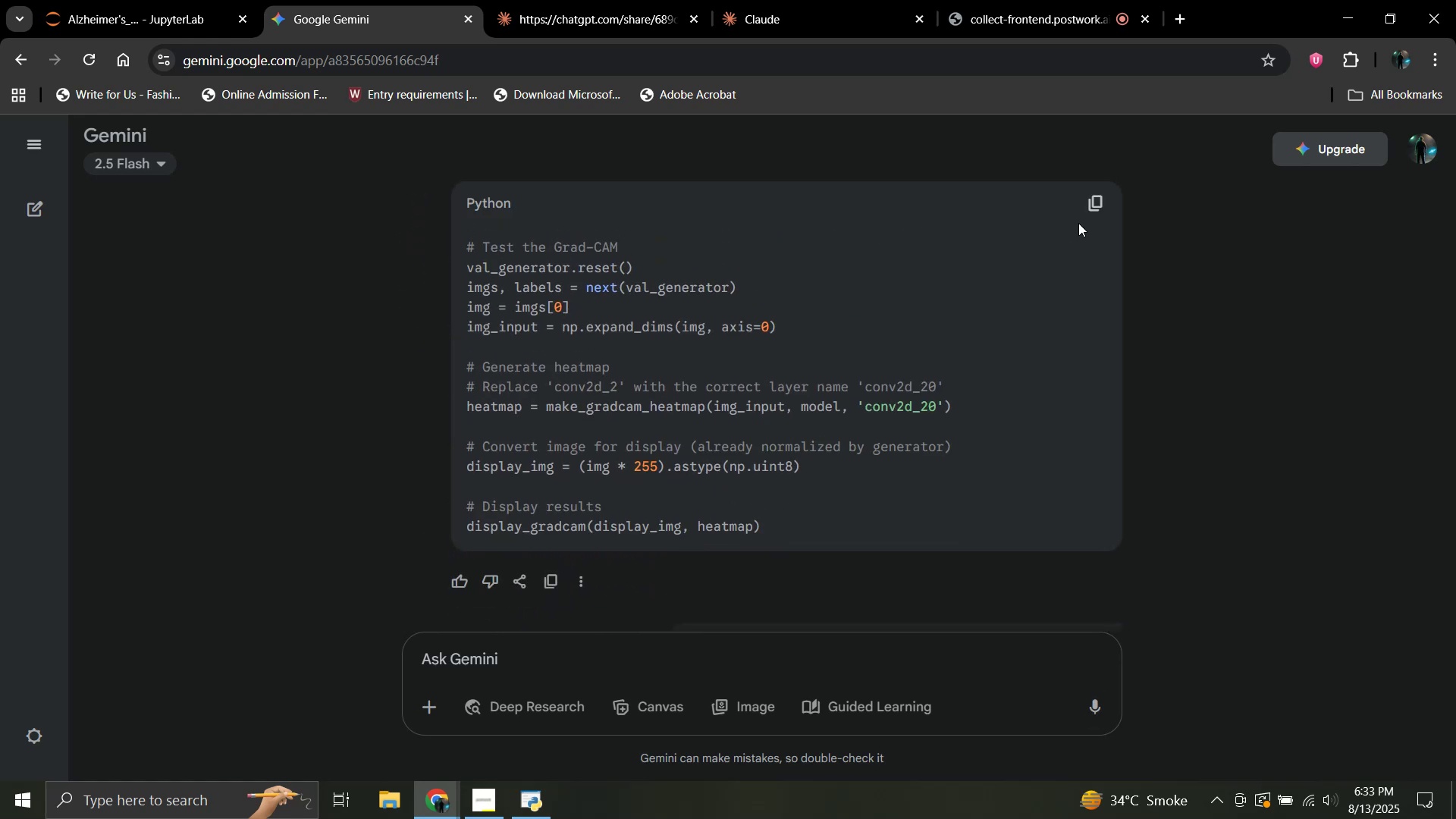 
left_click([1098, 209])
 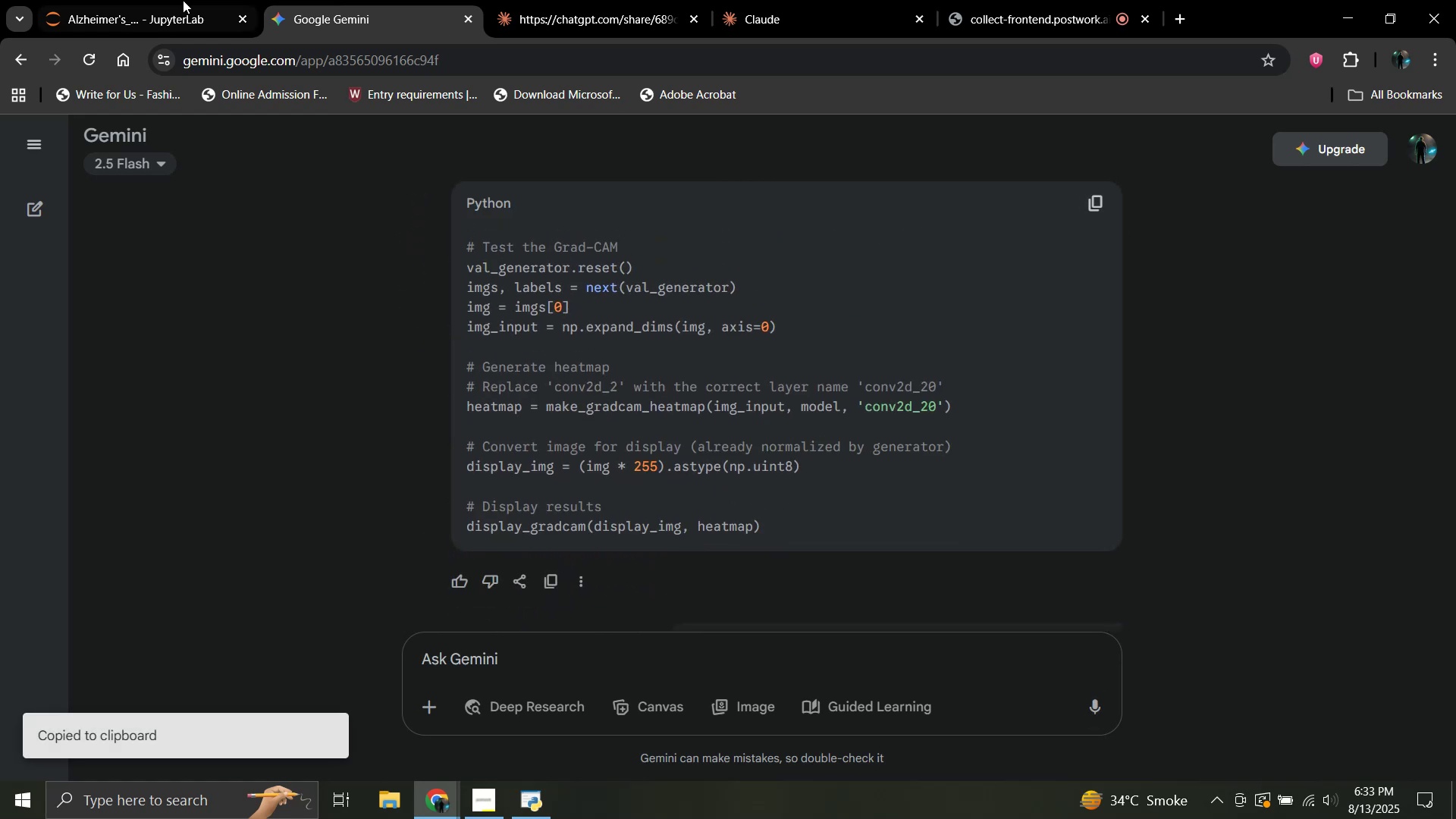 
left_click([140, 0])
 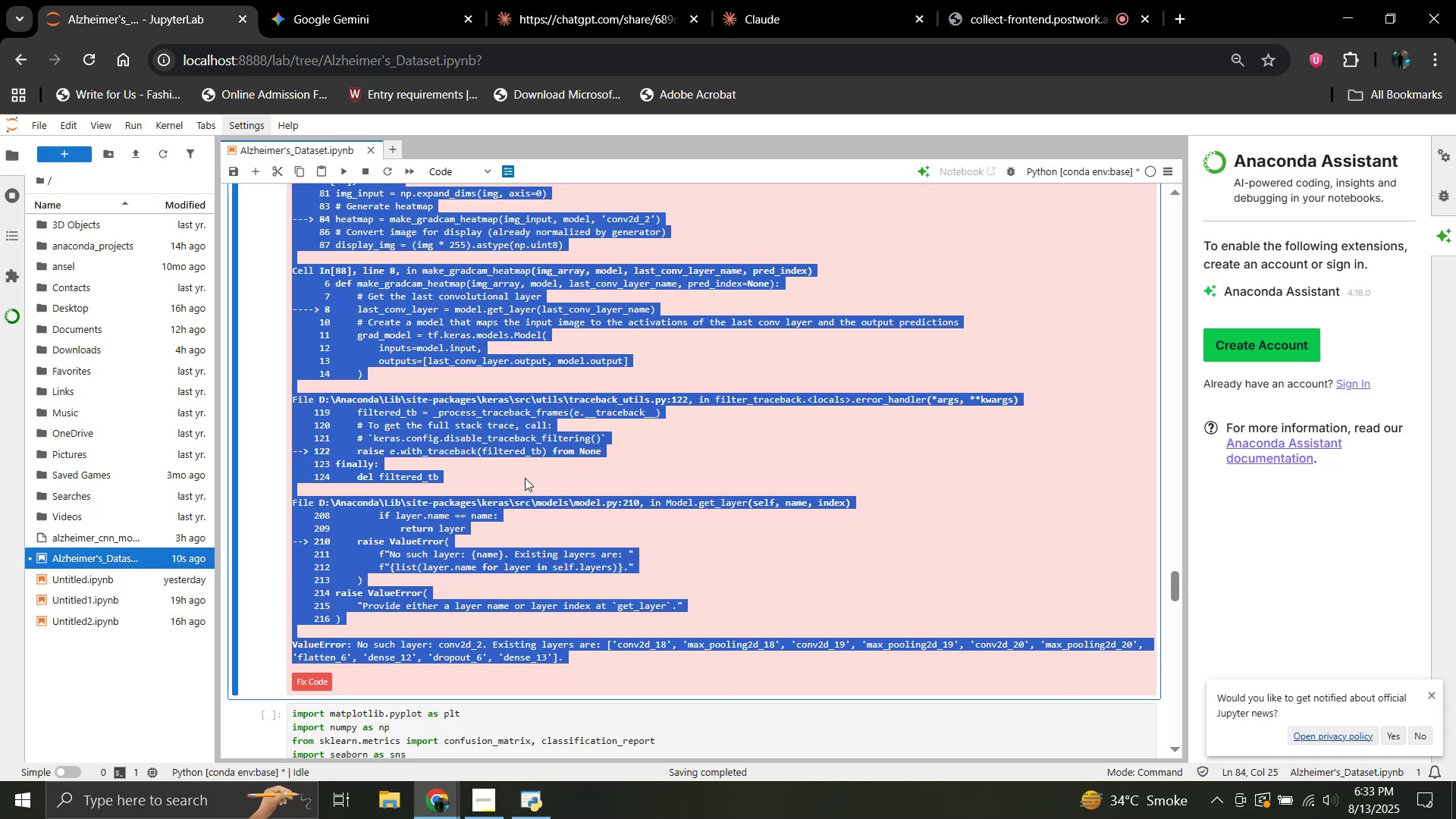 
key(Control+V)
 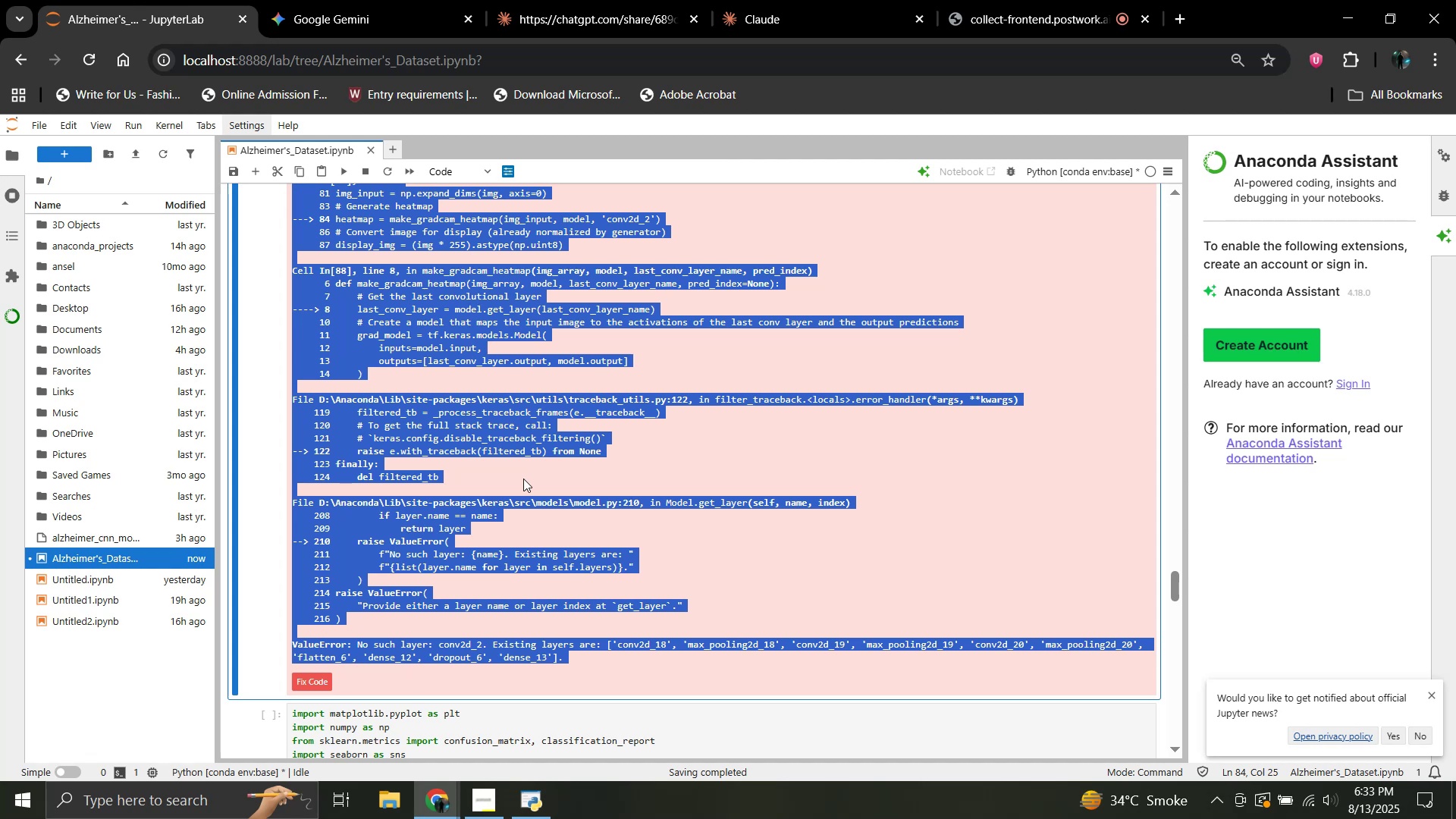 
scroll: coordinate [505, 512], scroll_direction: up, amount: 4.0
 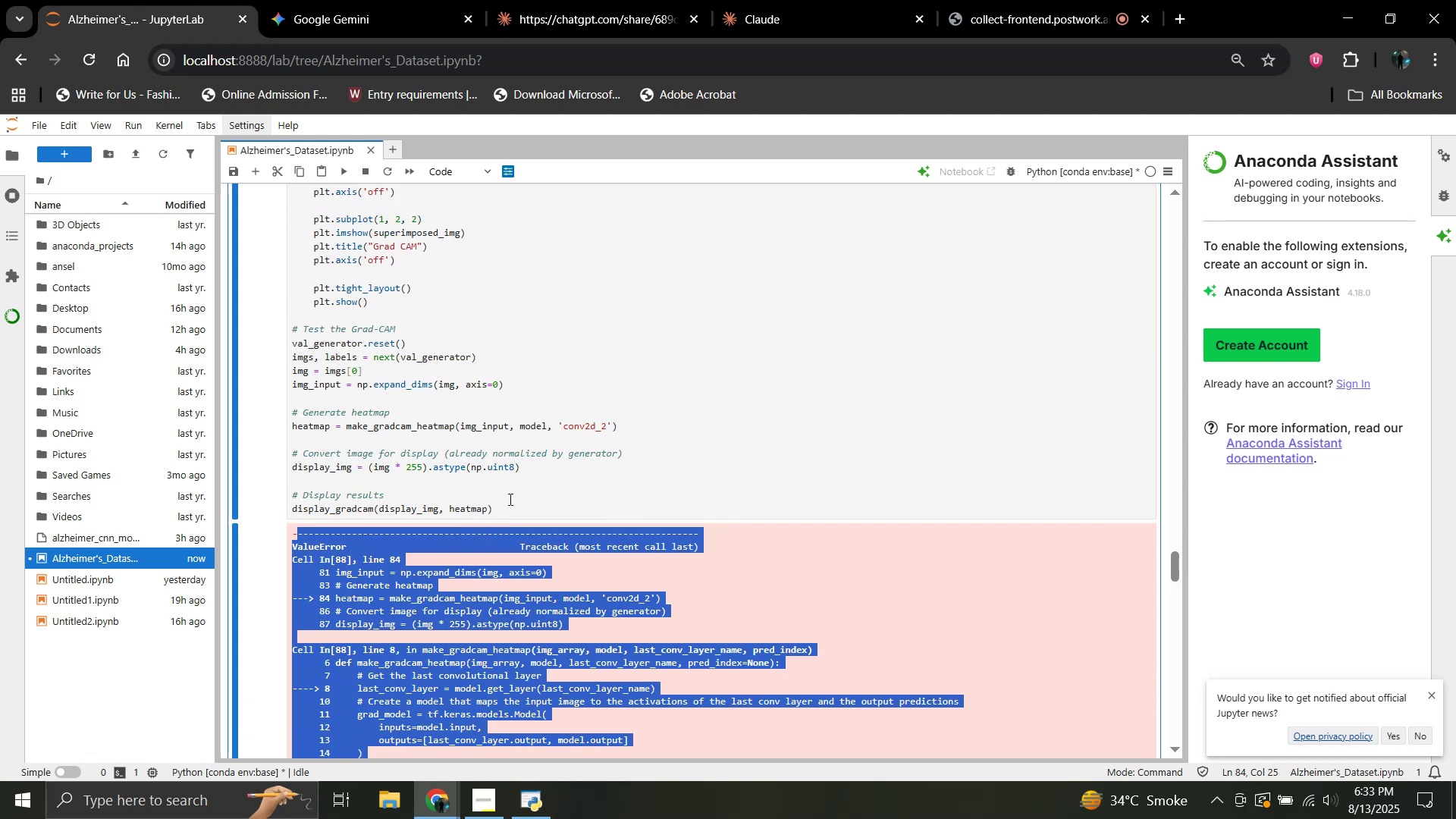 
left_click([512, 491])
 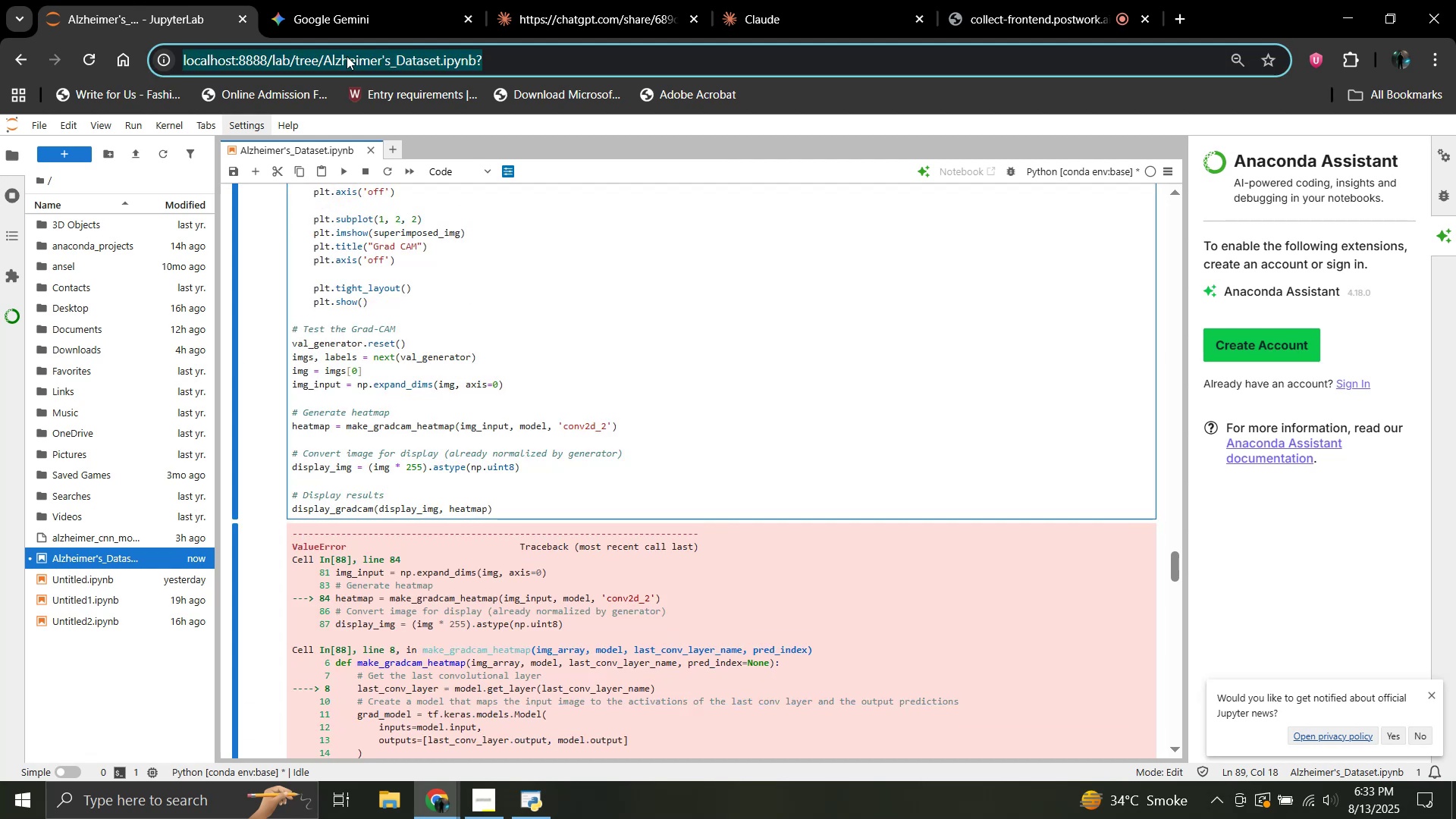 
double_click([353, 11])
 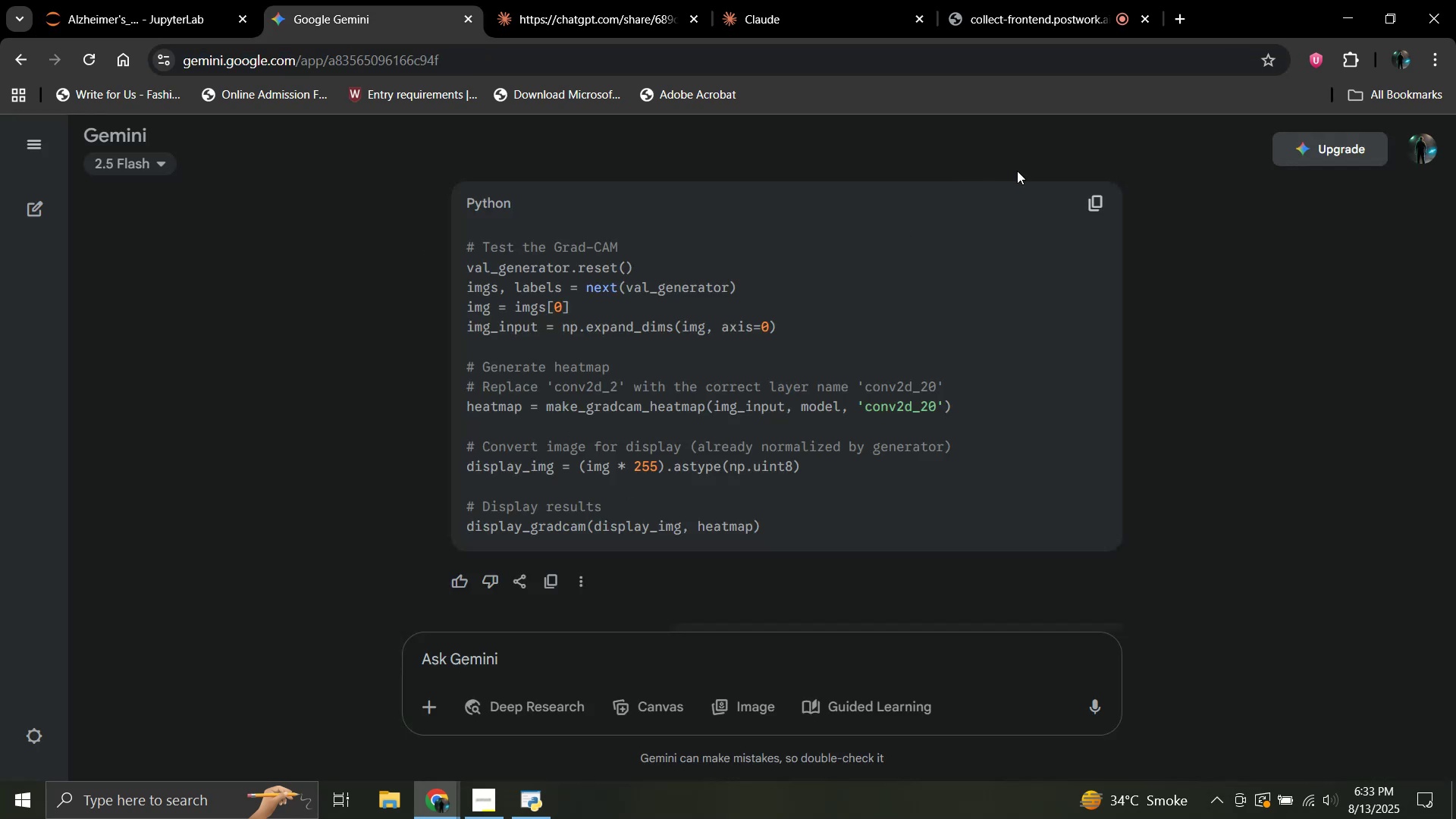 
left_click([1104, 208])
 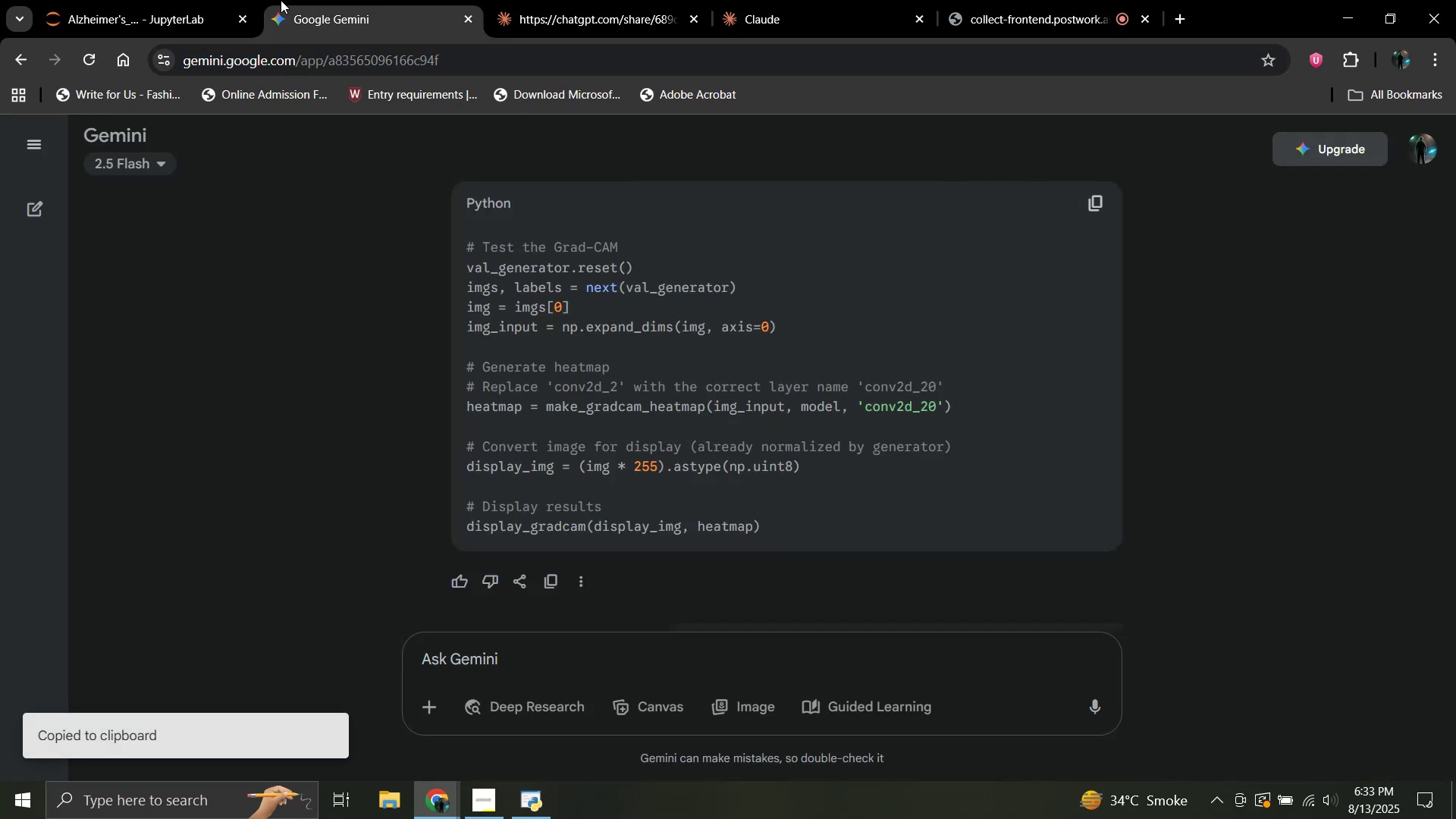 
left_click([159, 0])
 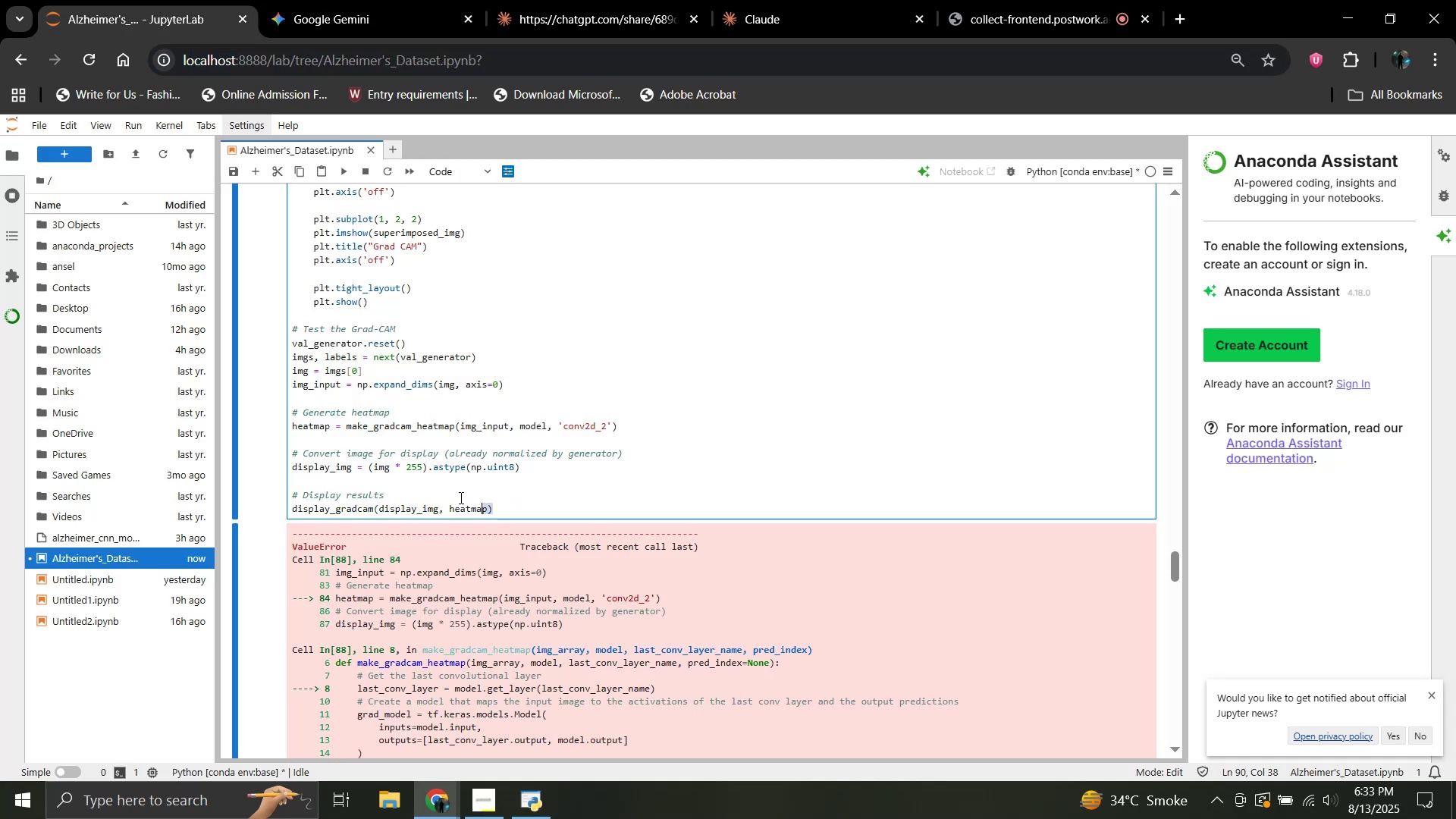 
scroll: coordinate [357, 427], scroll_direction: up, amount: 11.0
 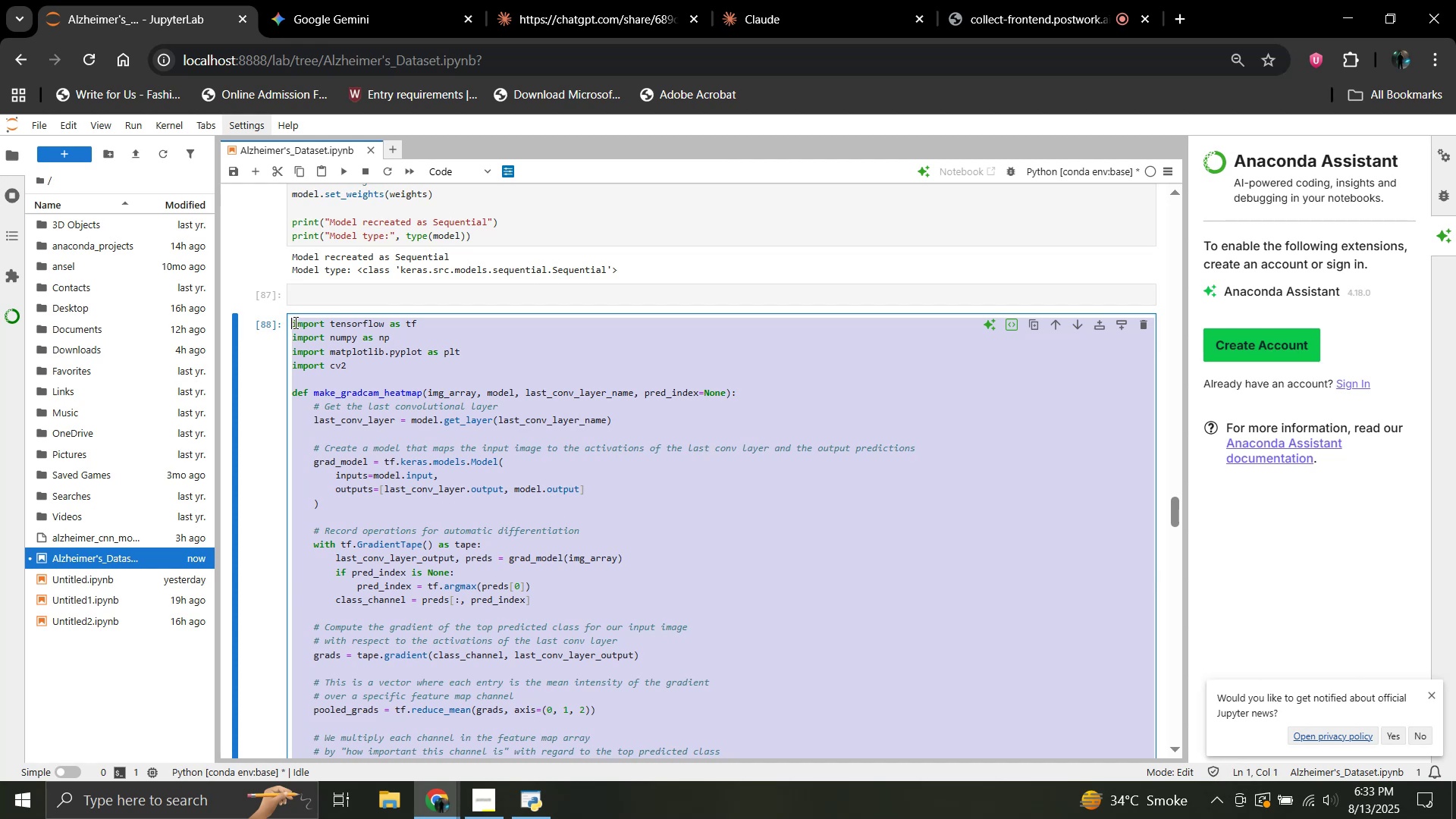 
key(Control+V)
 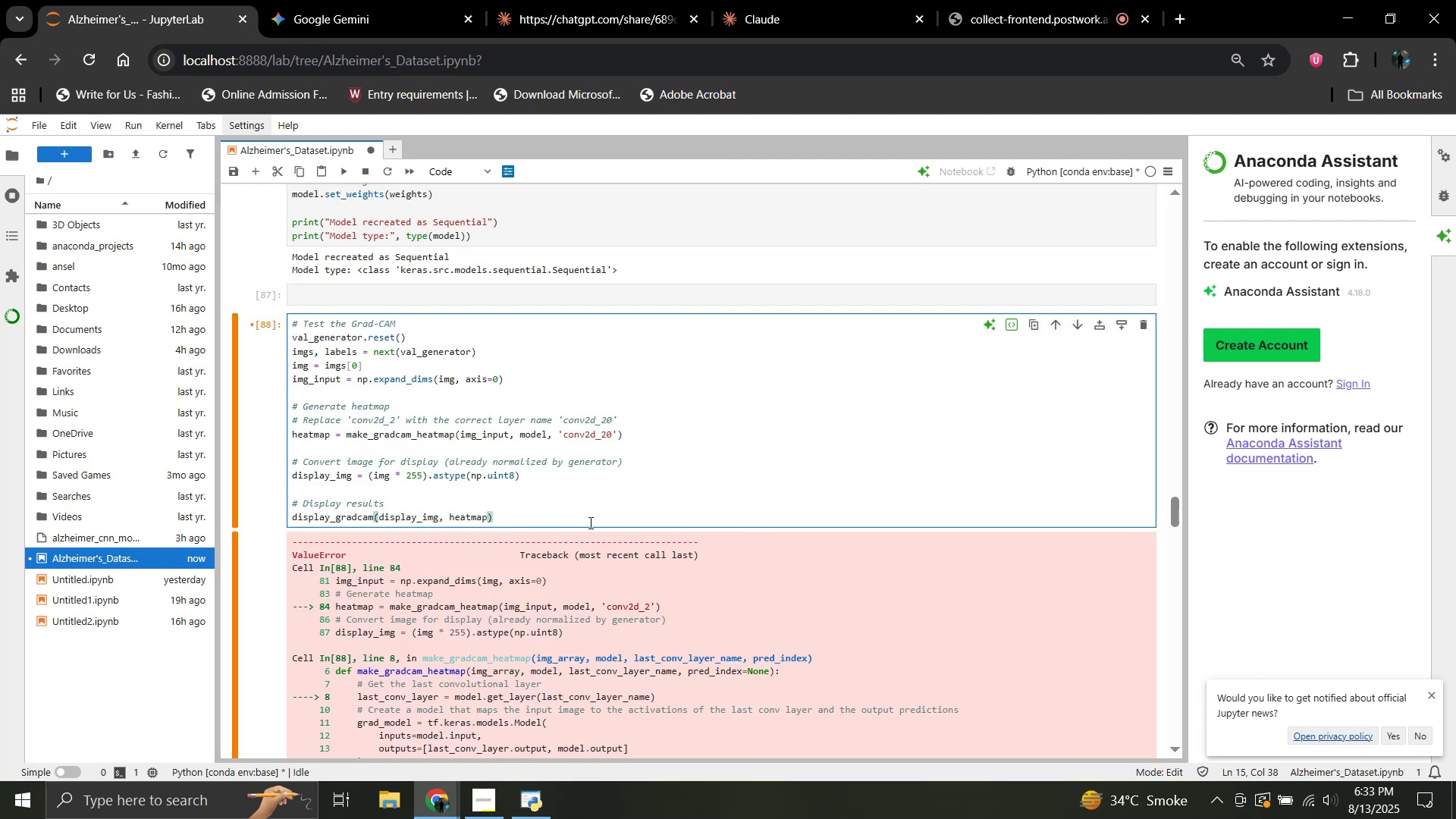 
key(Shift+Enter)
 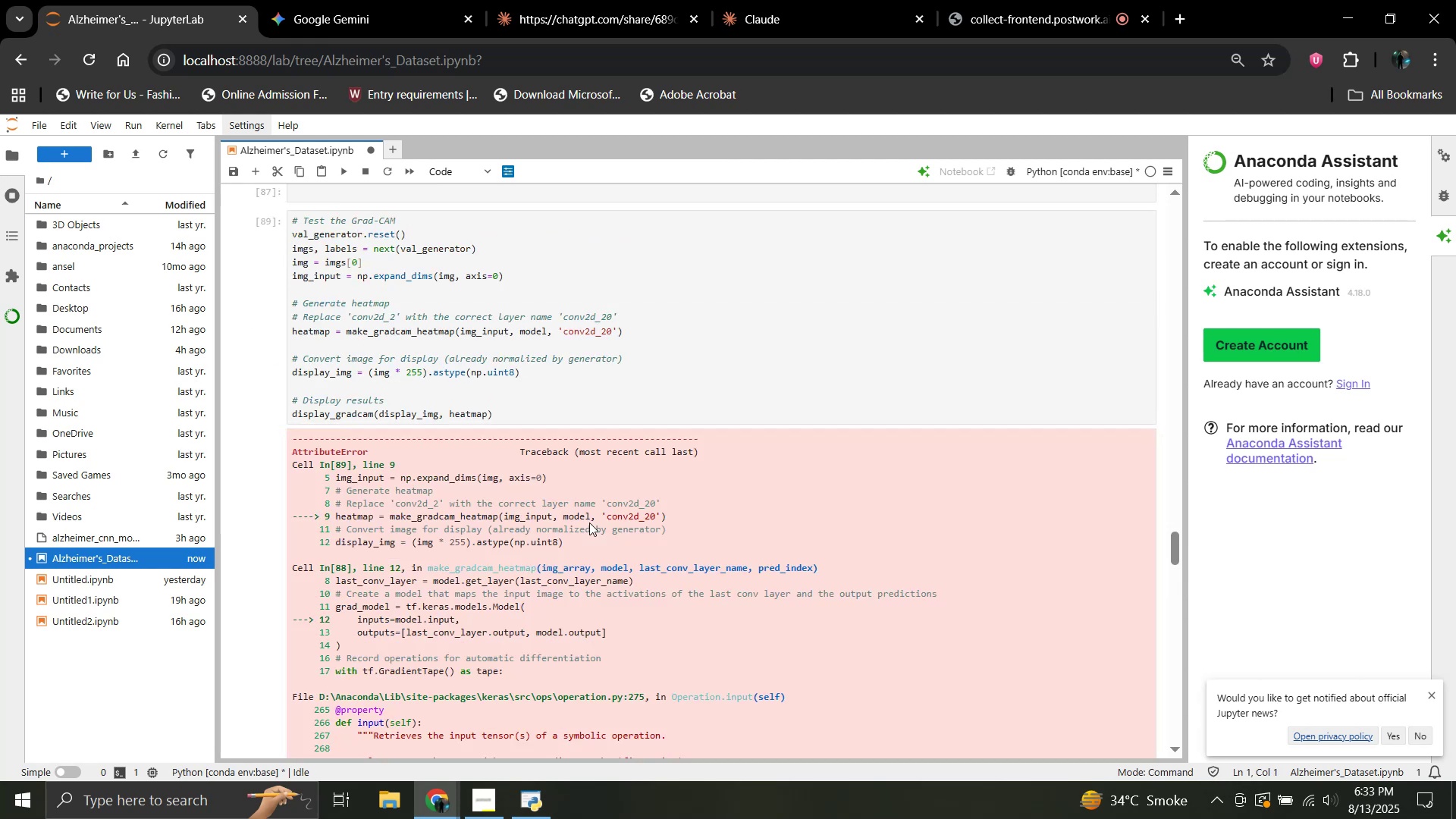 
scroll: coordinate [589, 522], scroll_direction: up, amount: 3.0
 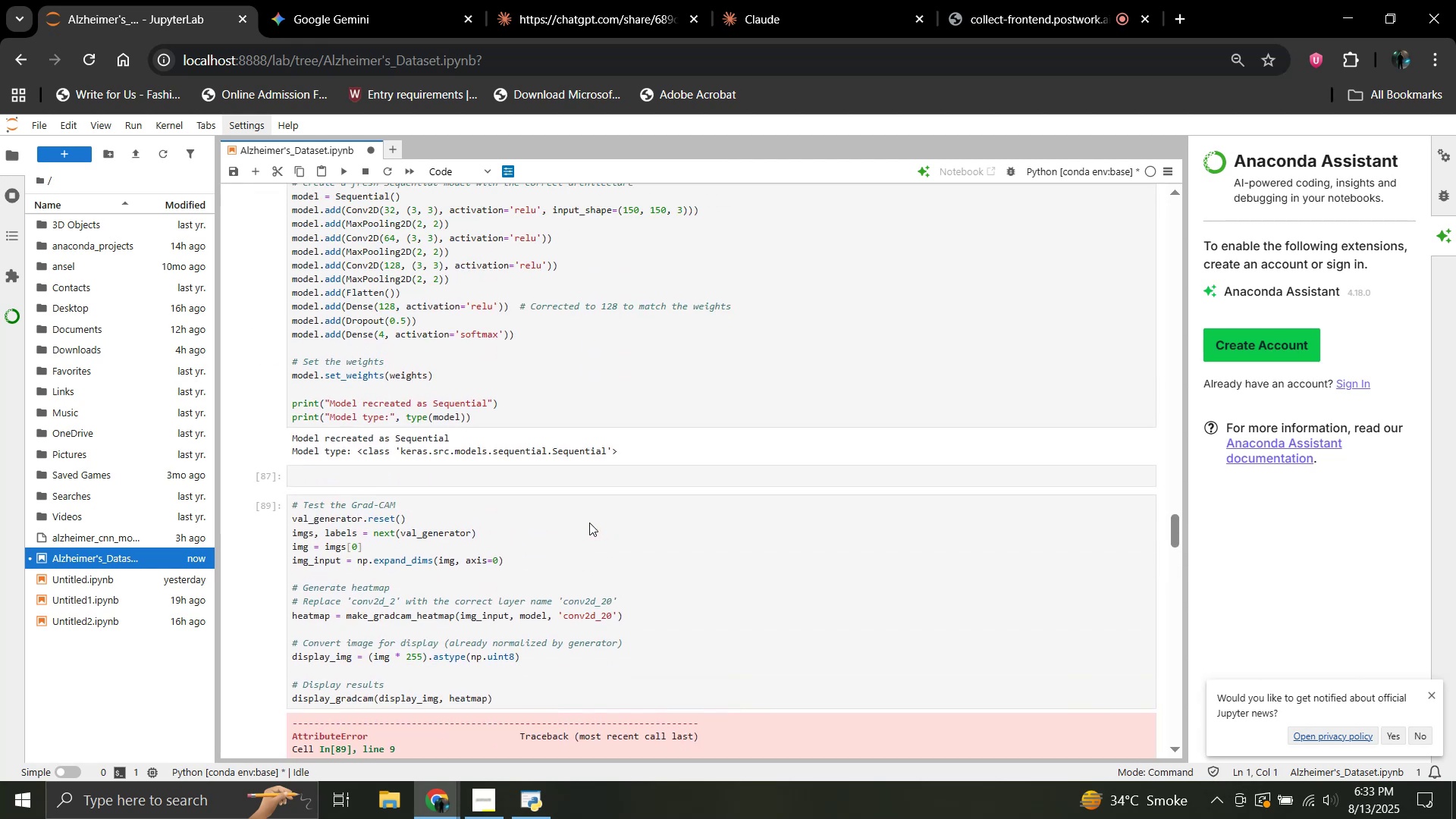 
scroll: coordinate [589, 522], scroll_direction: down, amount: 8.0
 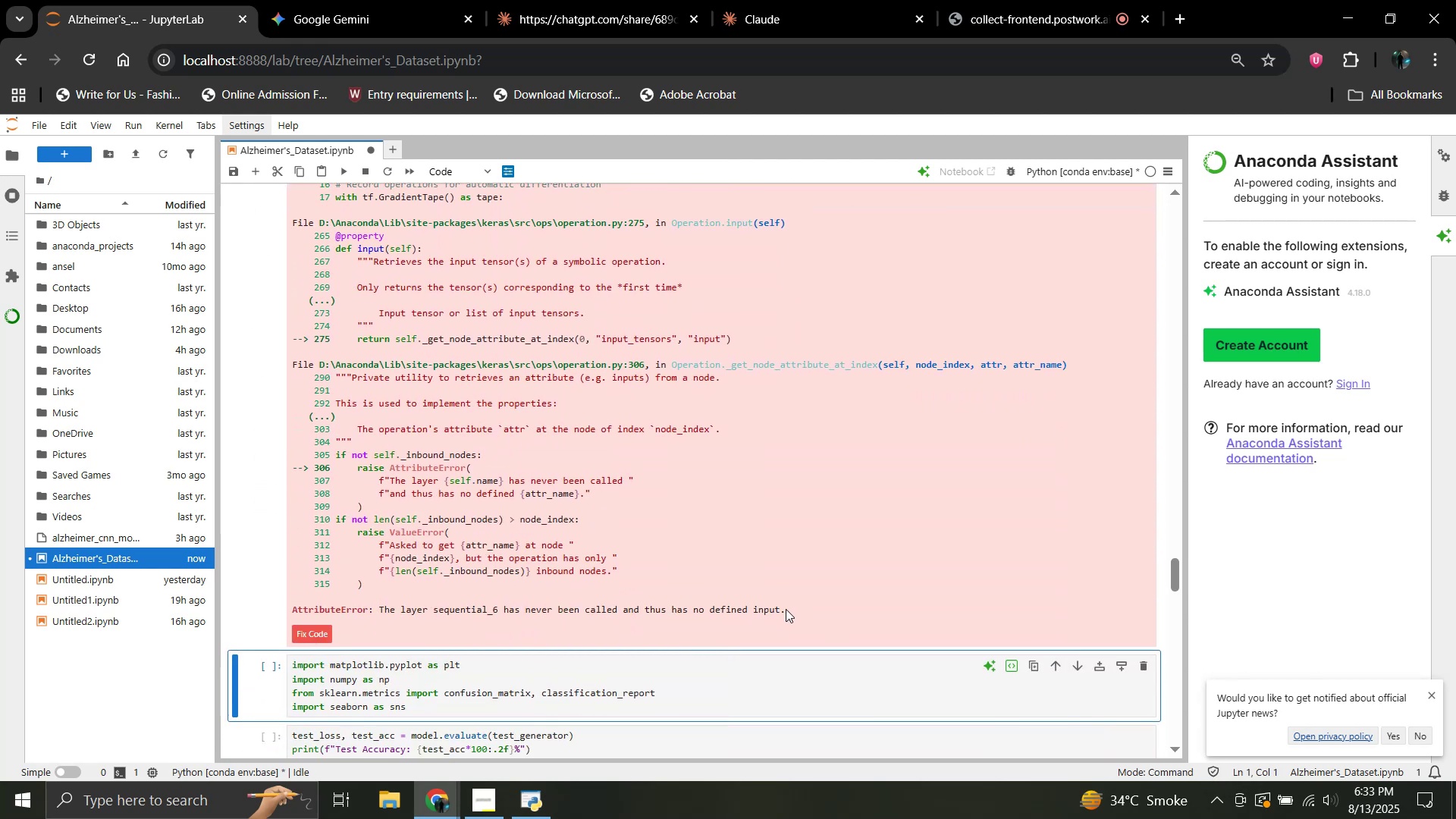 
scroll: coordinate [541, 496], scroll_direction: up, amount: 5.0
 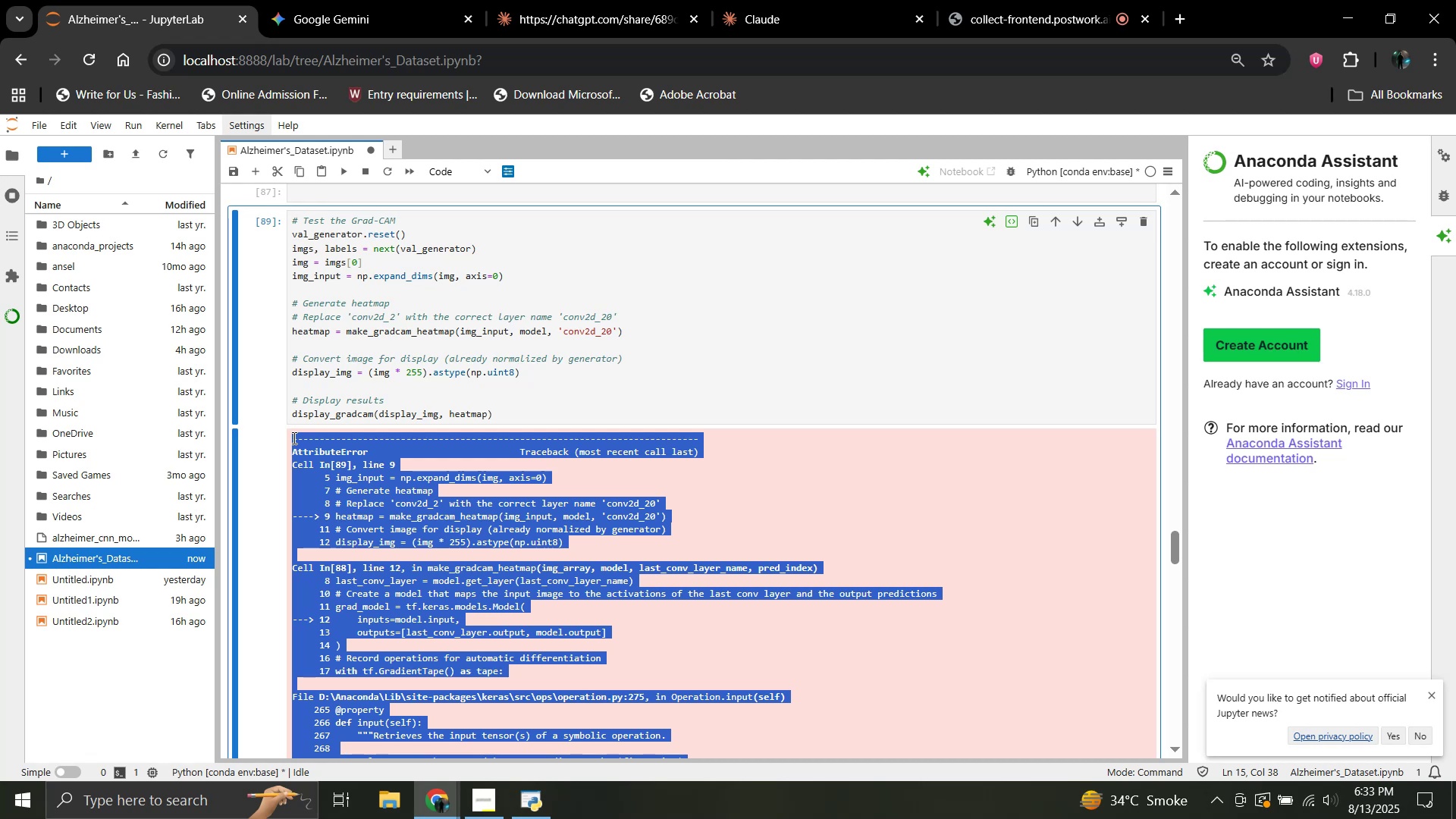 
key(Control+C)
 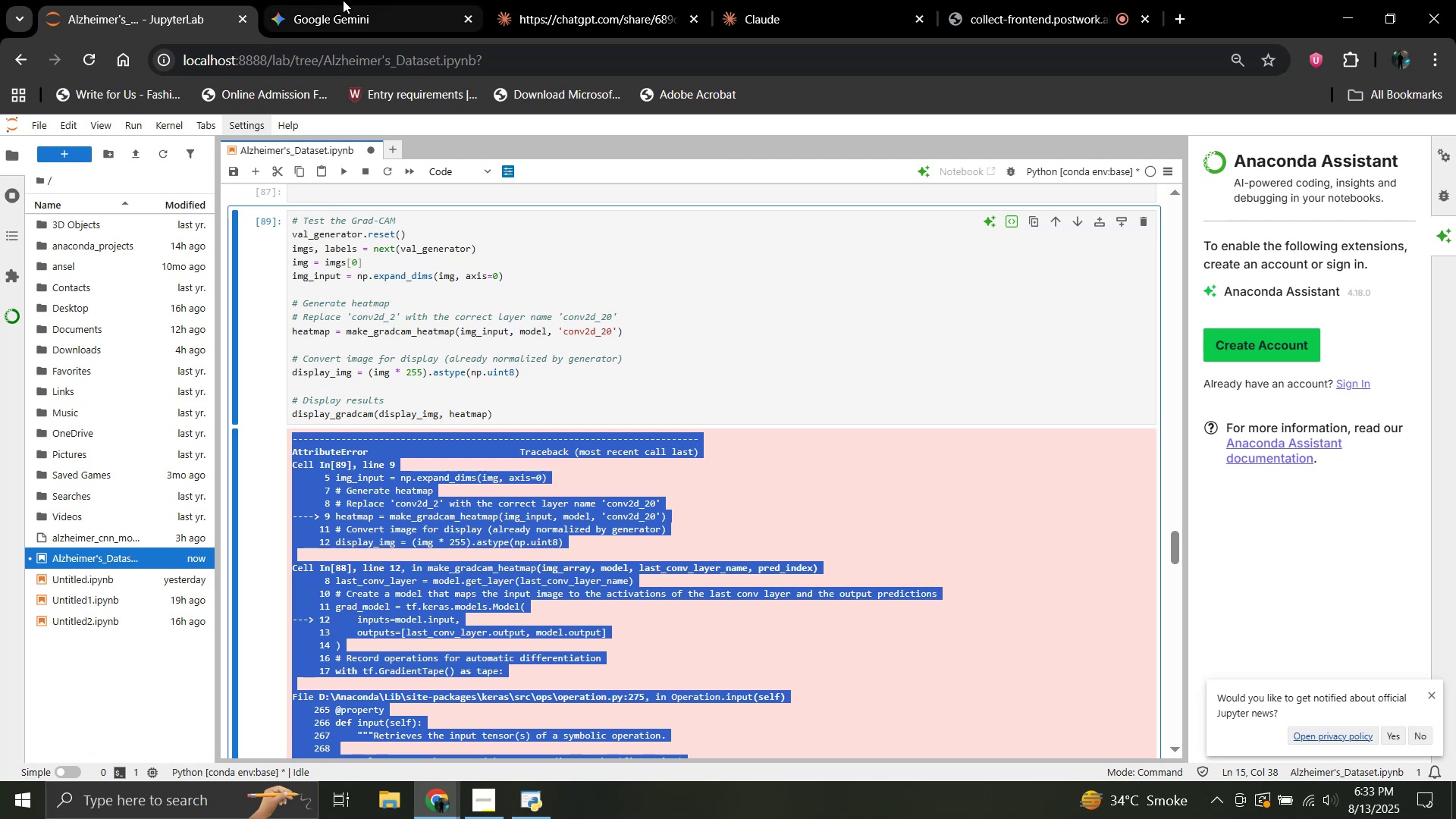 
left_click([343, 0])
 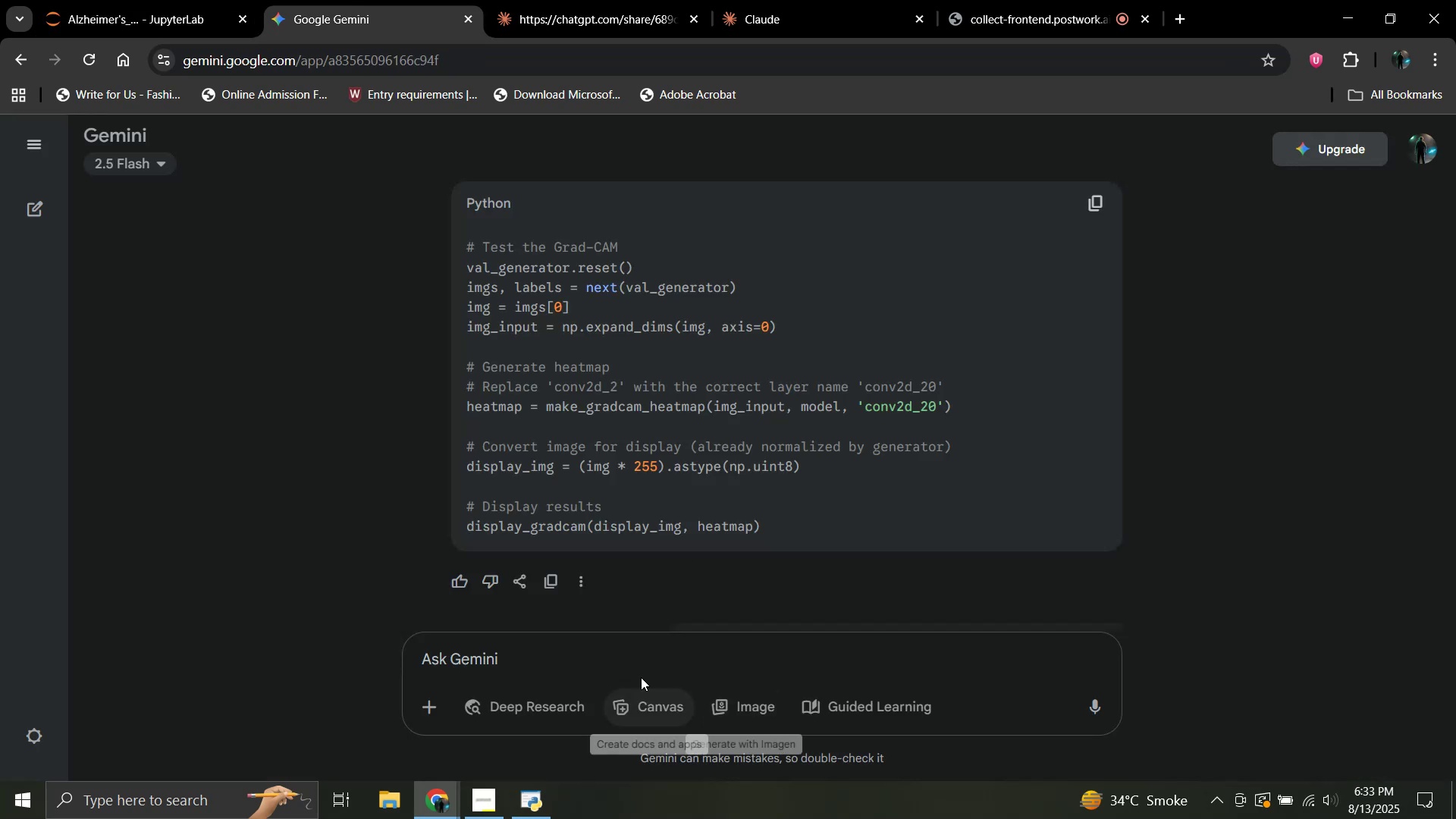 
left_click([628, 660])
 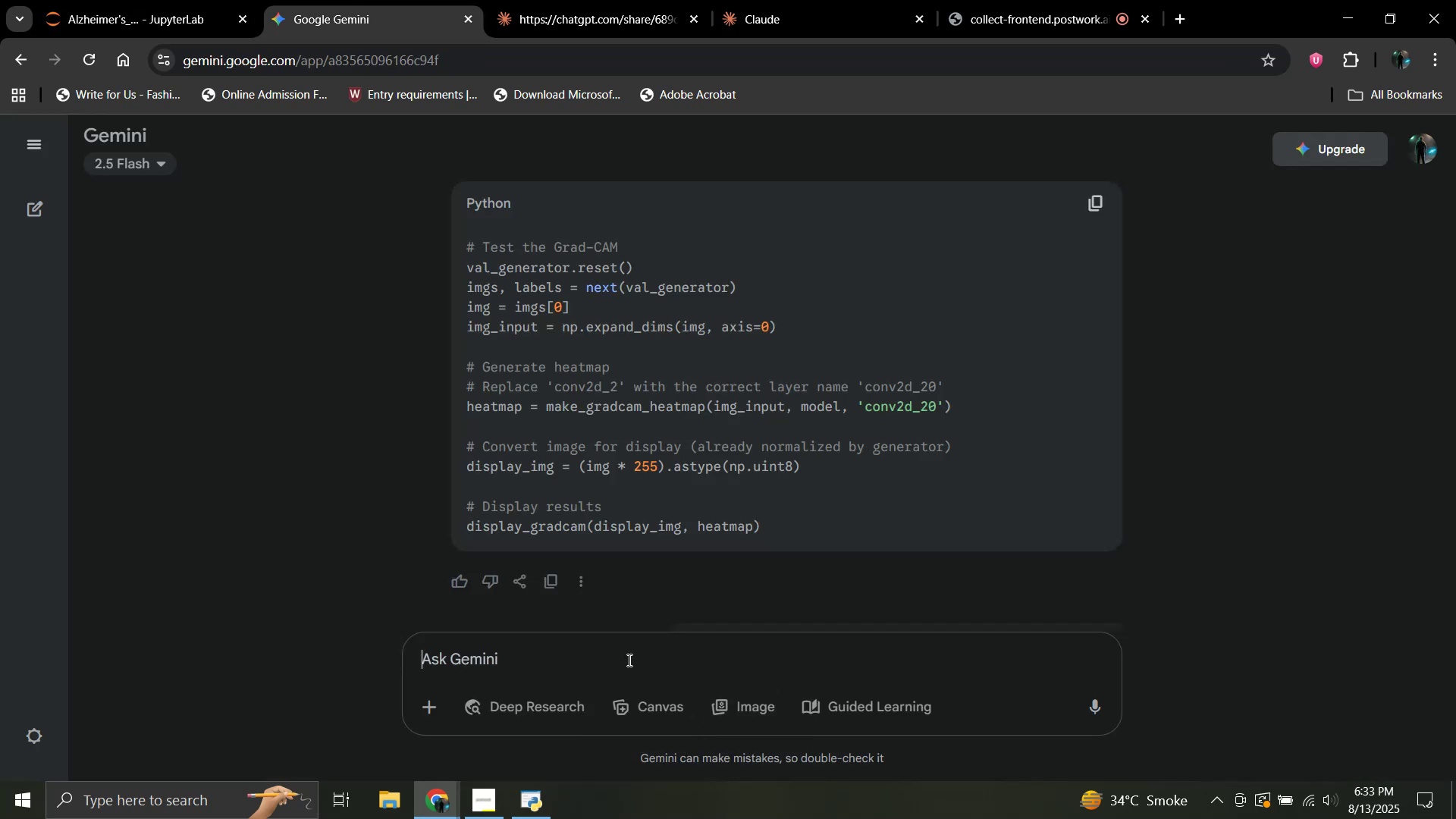 
key(Control+V)
 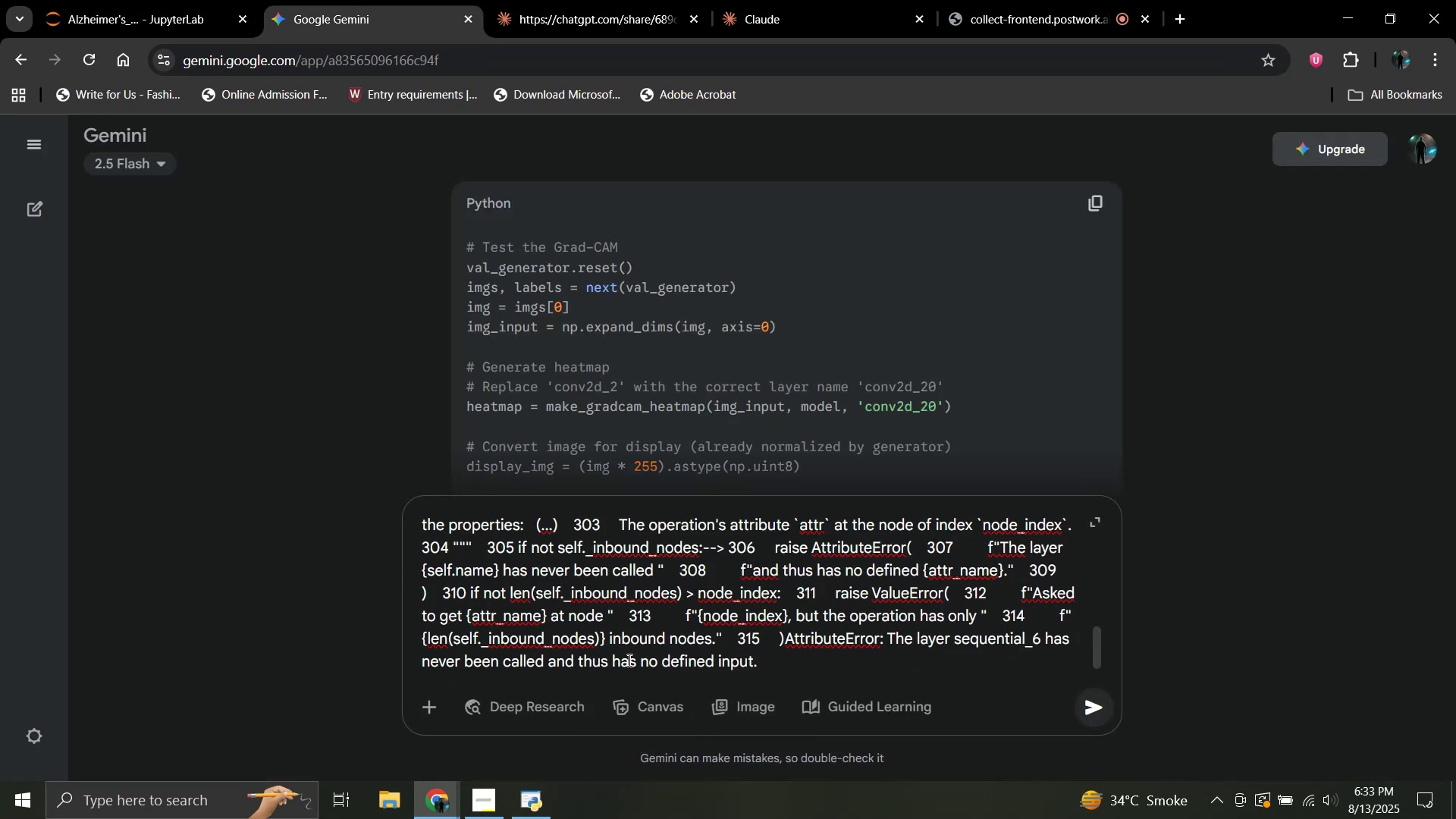 
key(Shift+Enter)
 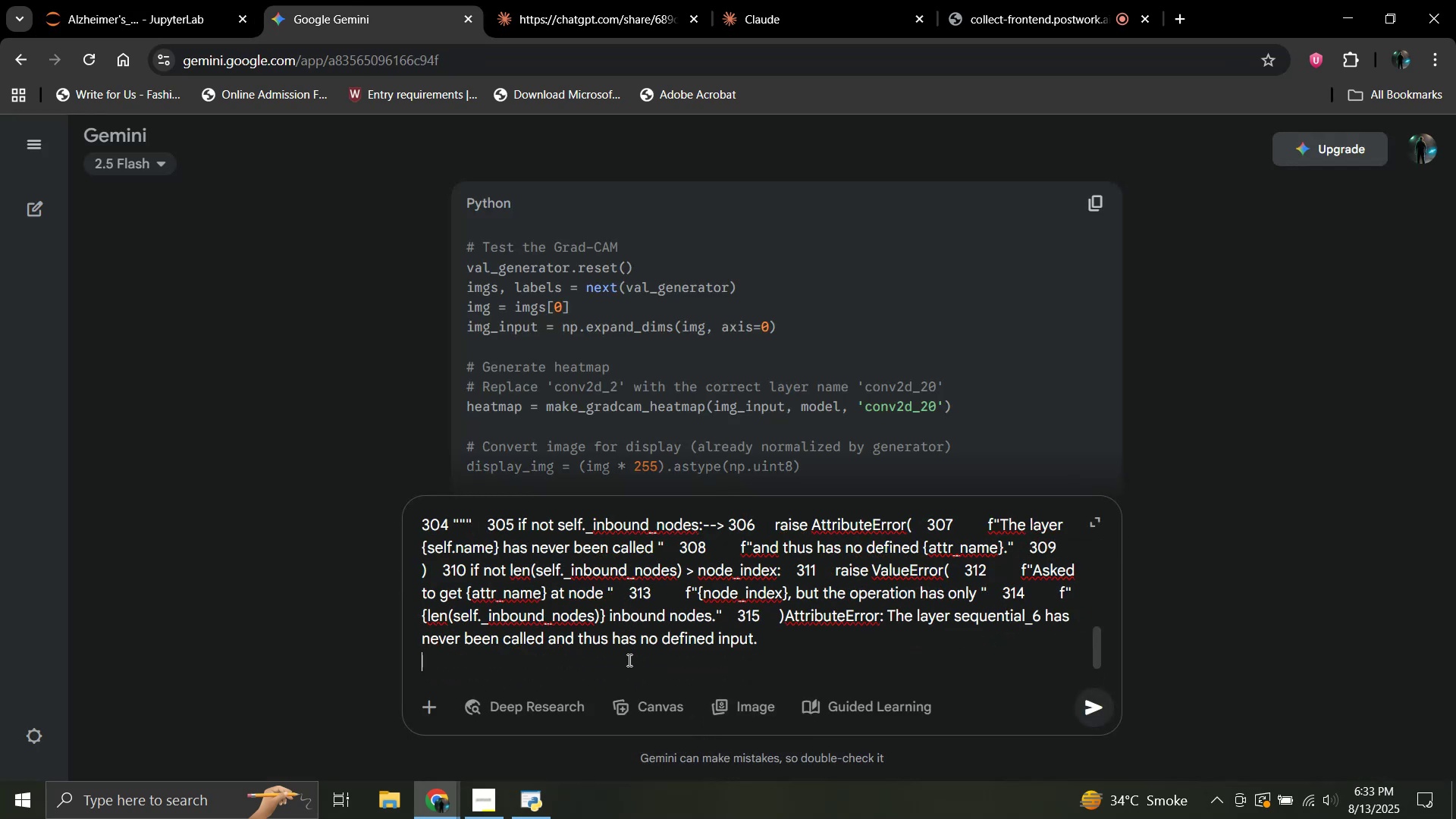 
key(Shift+Enter)
 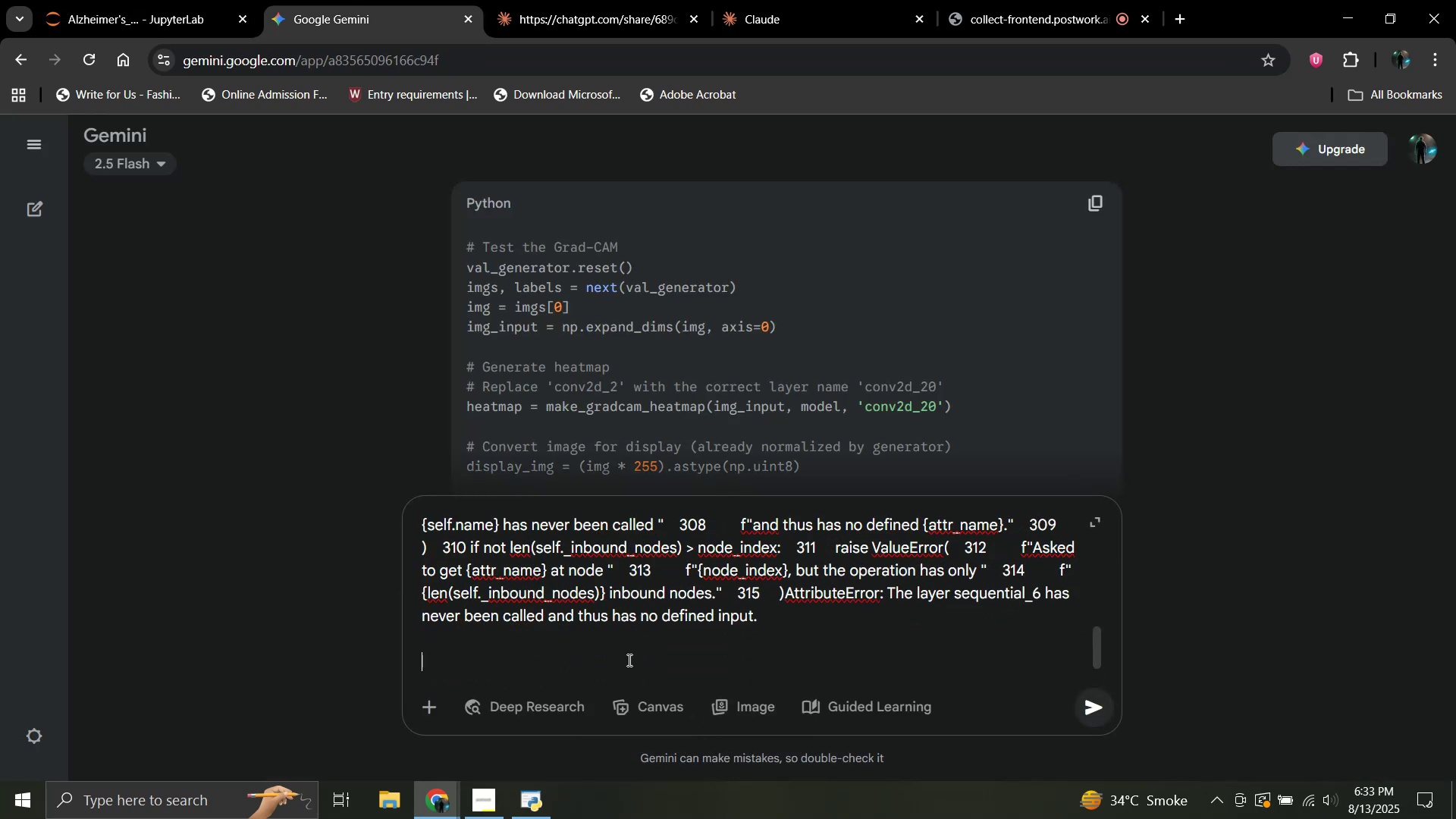 
type(error with this coe)
key(Backspace)
type(de)
 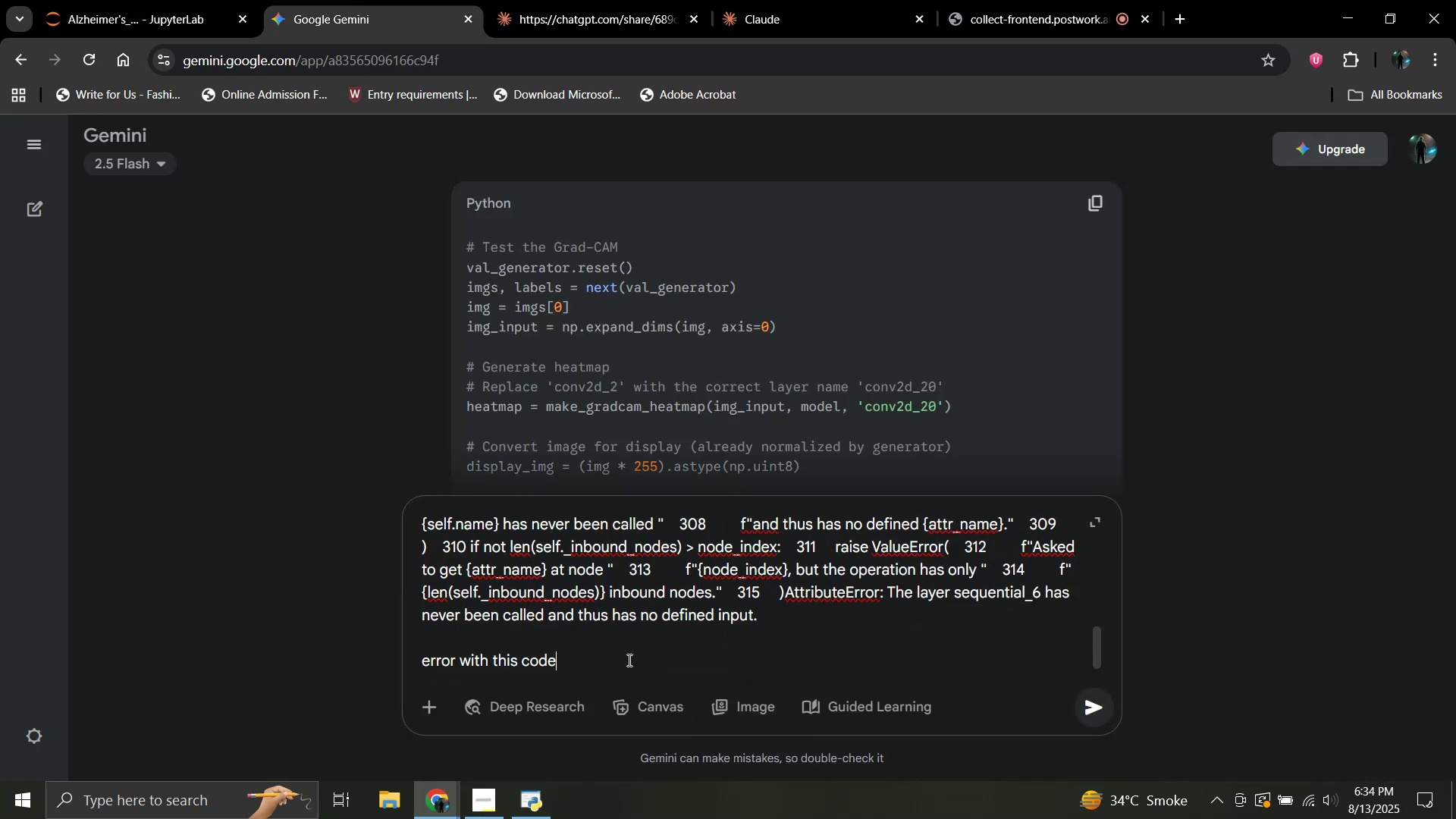 
key(Enter)
 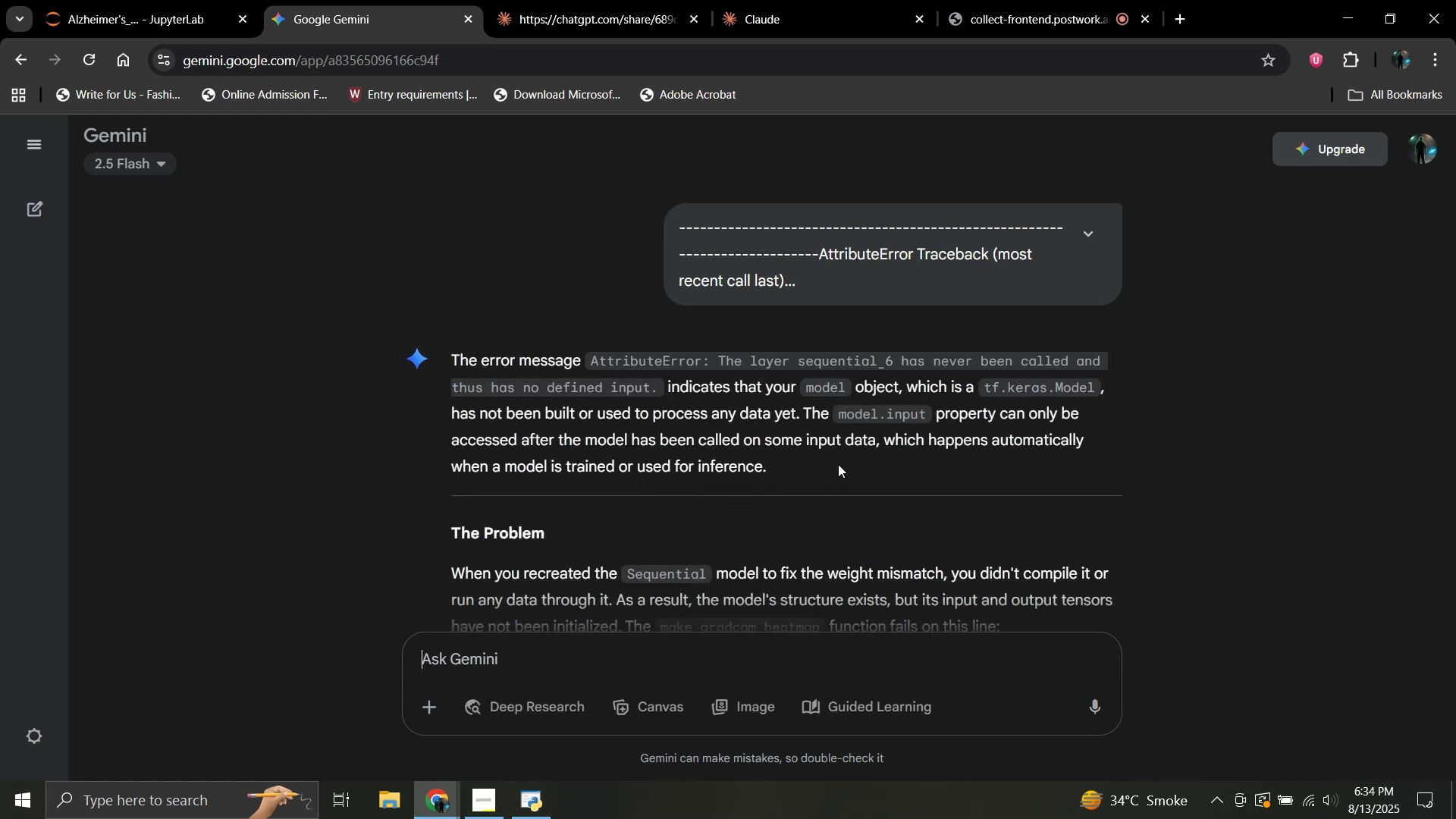 
wait(14.15)
 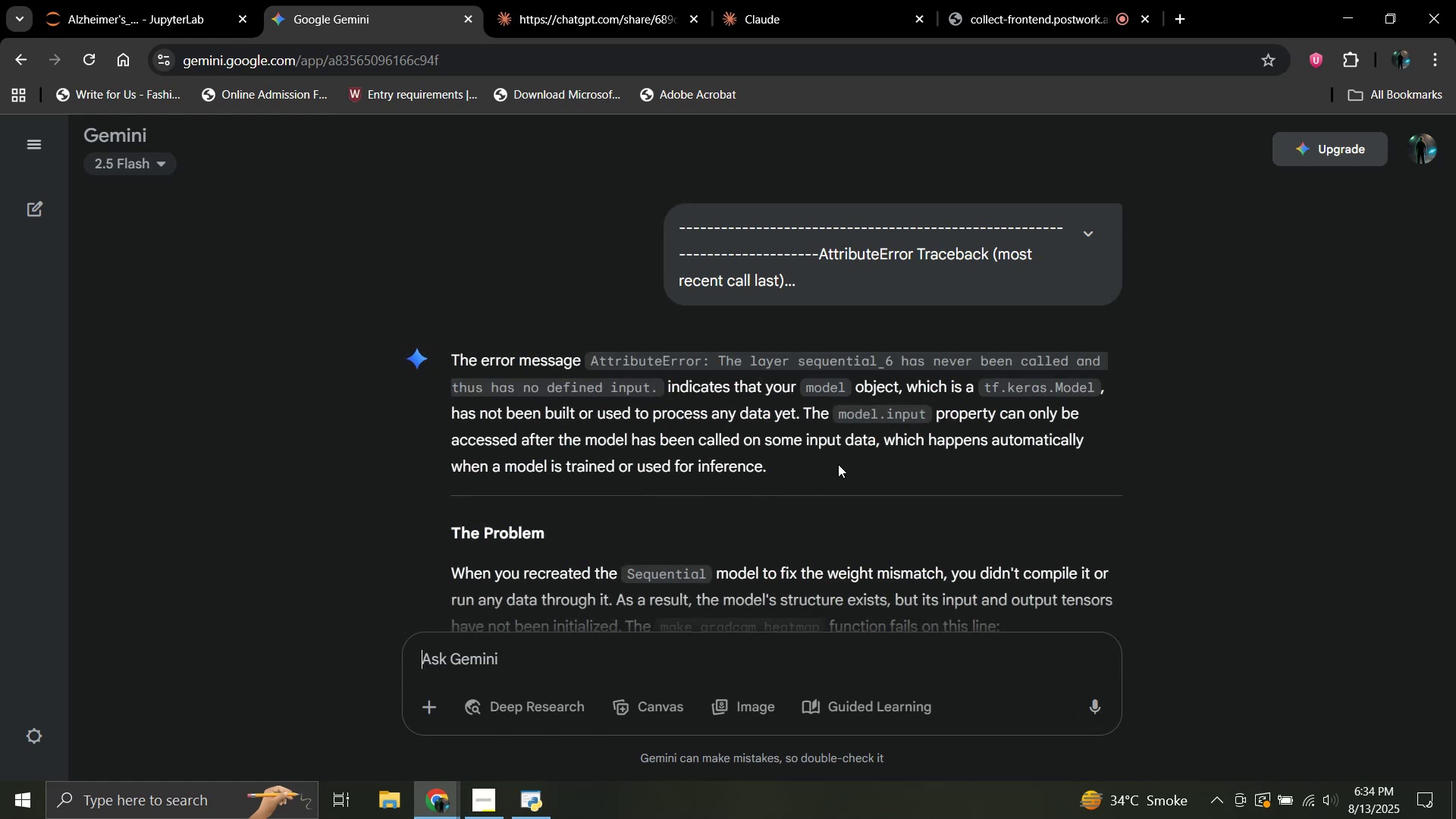 
scroll: coordinate [838, 464], scroll_direction: down, amount: 2.0
 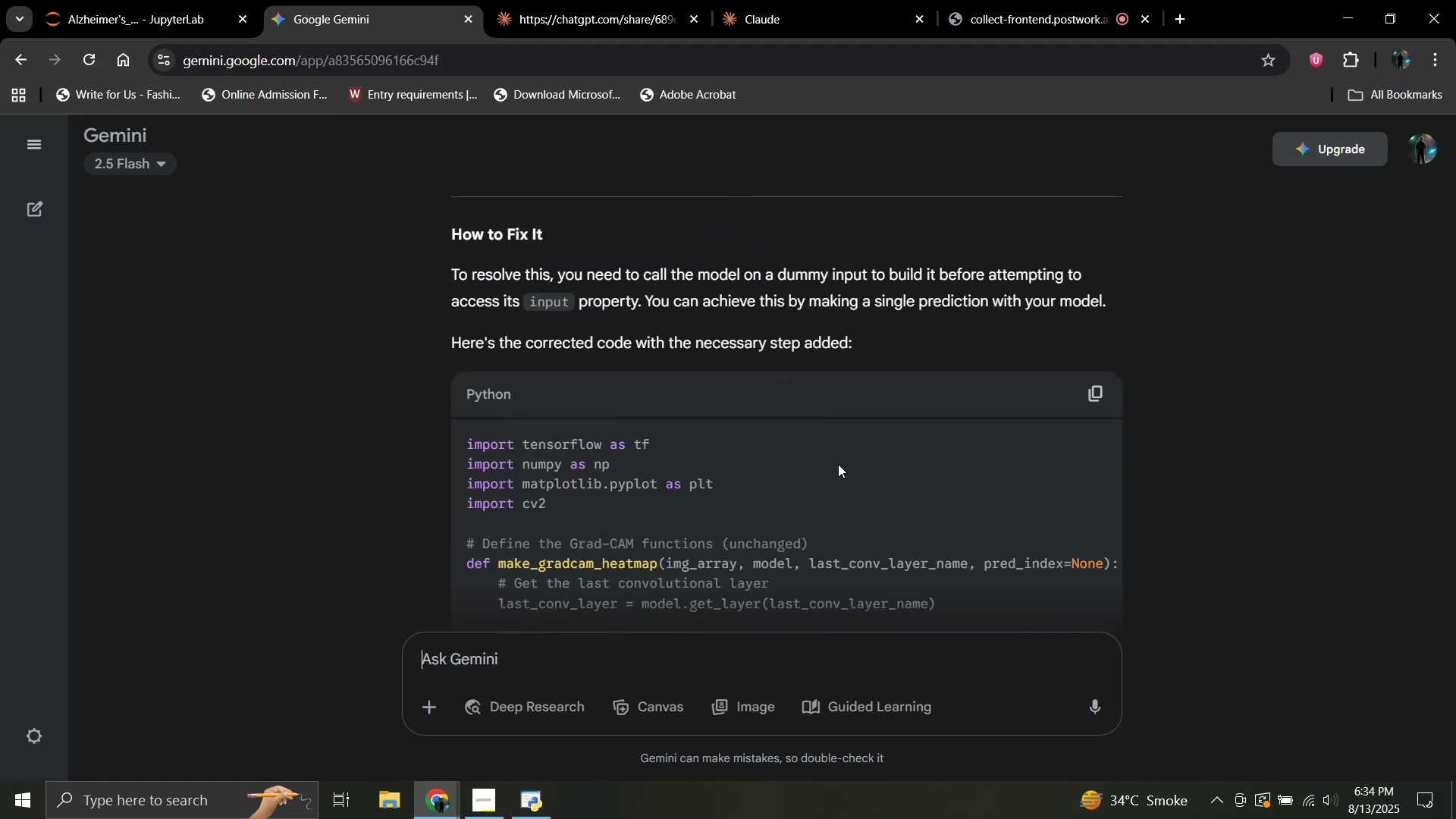 
scroll: coordinate [838, 464], scroll_direction: up, amount: 5.0
 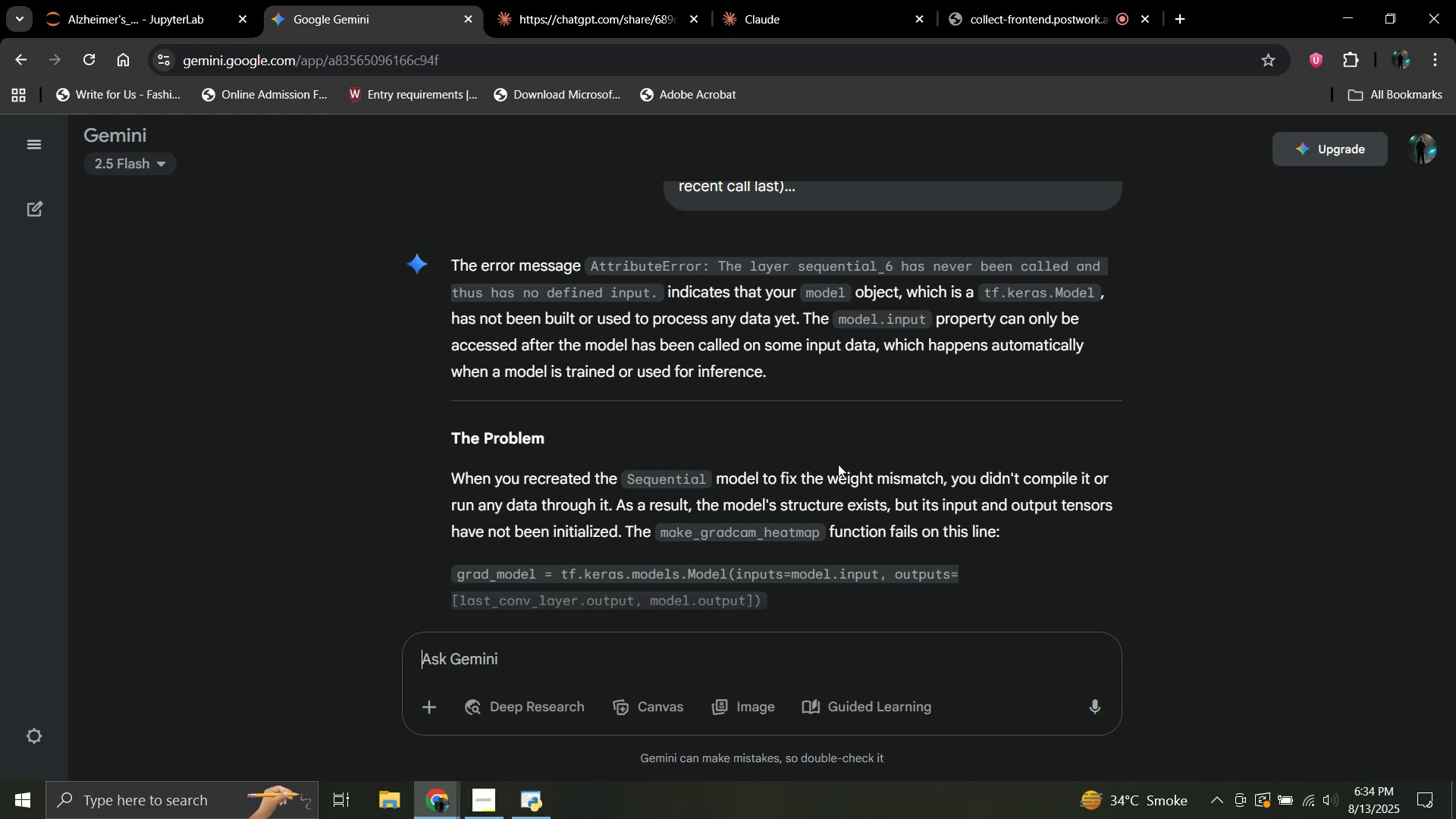 
wait(35.17)
 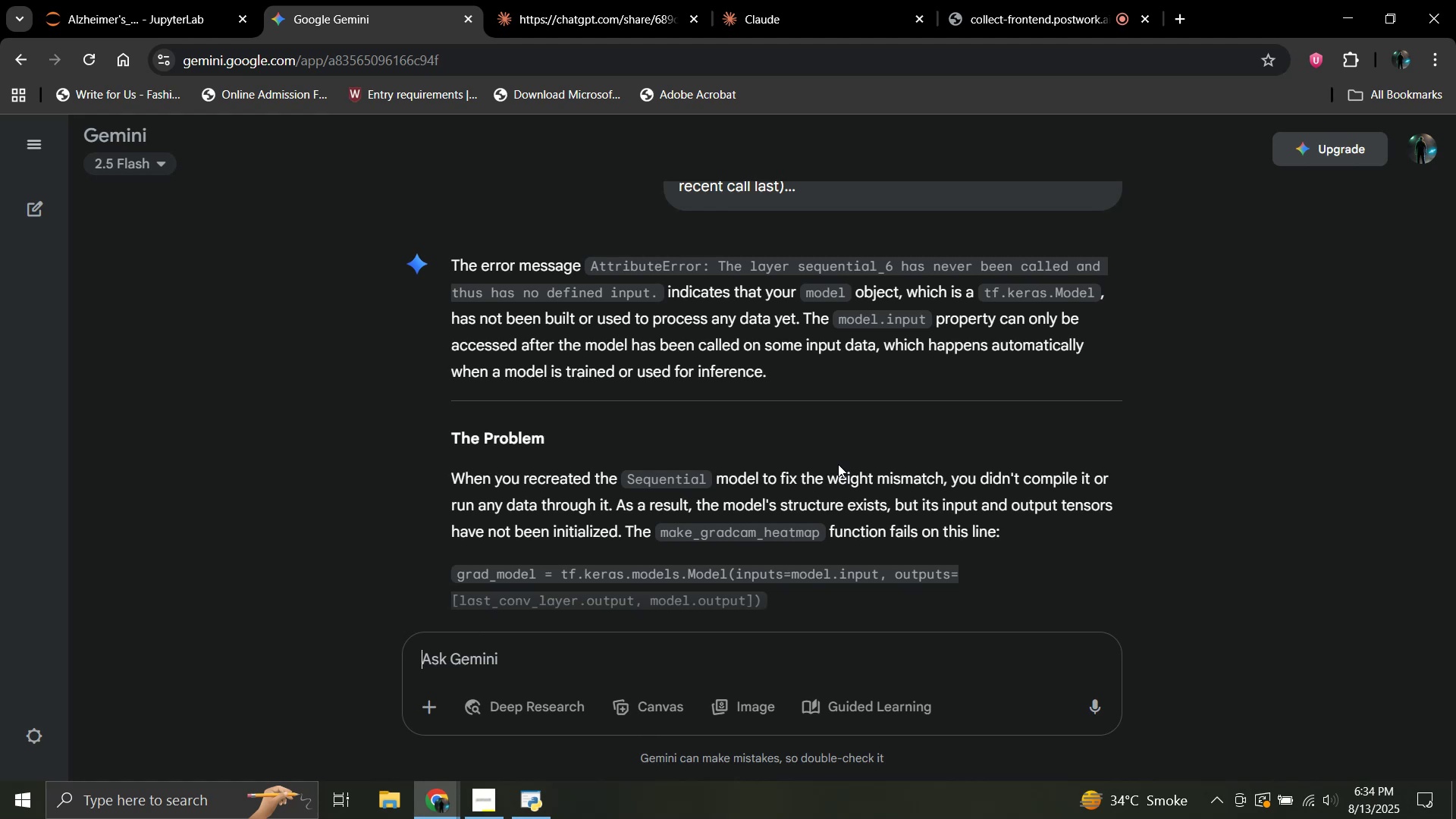 
scroll: coordinate [826, 465], scroll_direction: down, amount: 4.0
 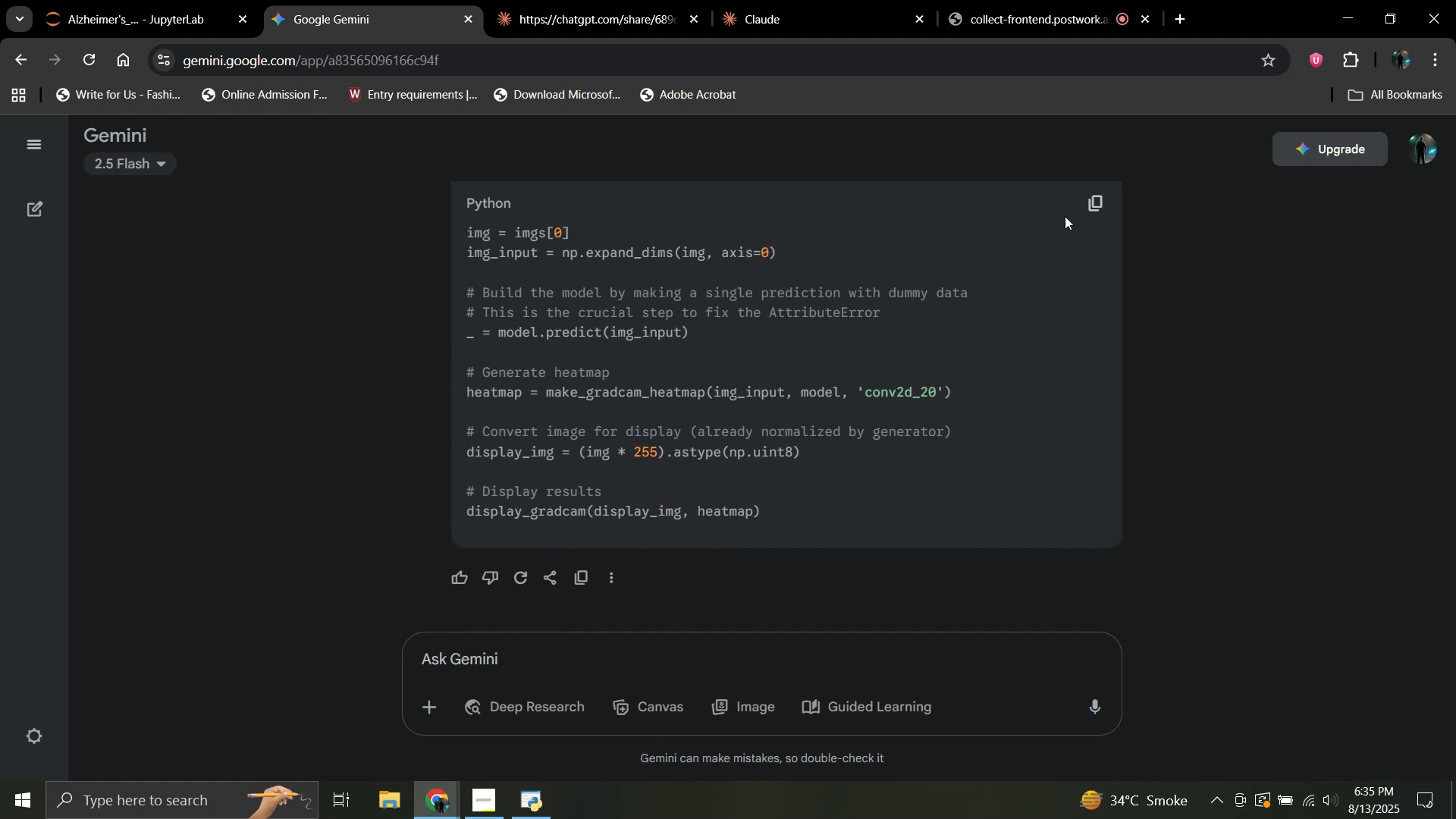 
left_click([1107, 203])
 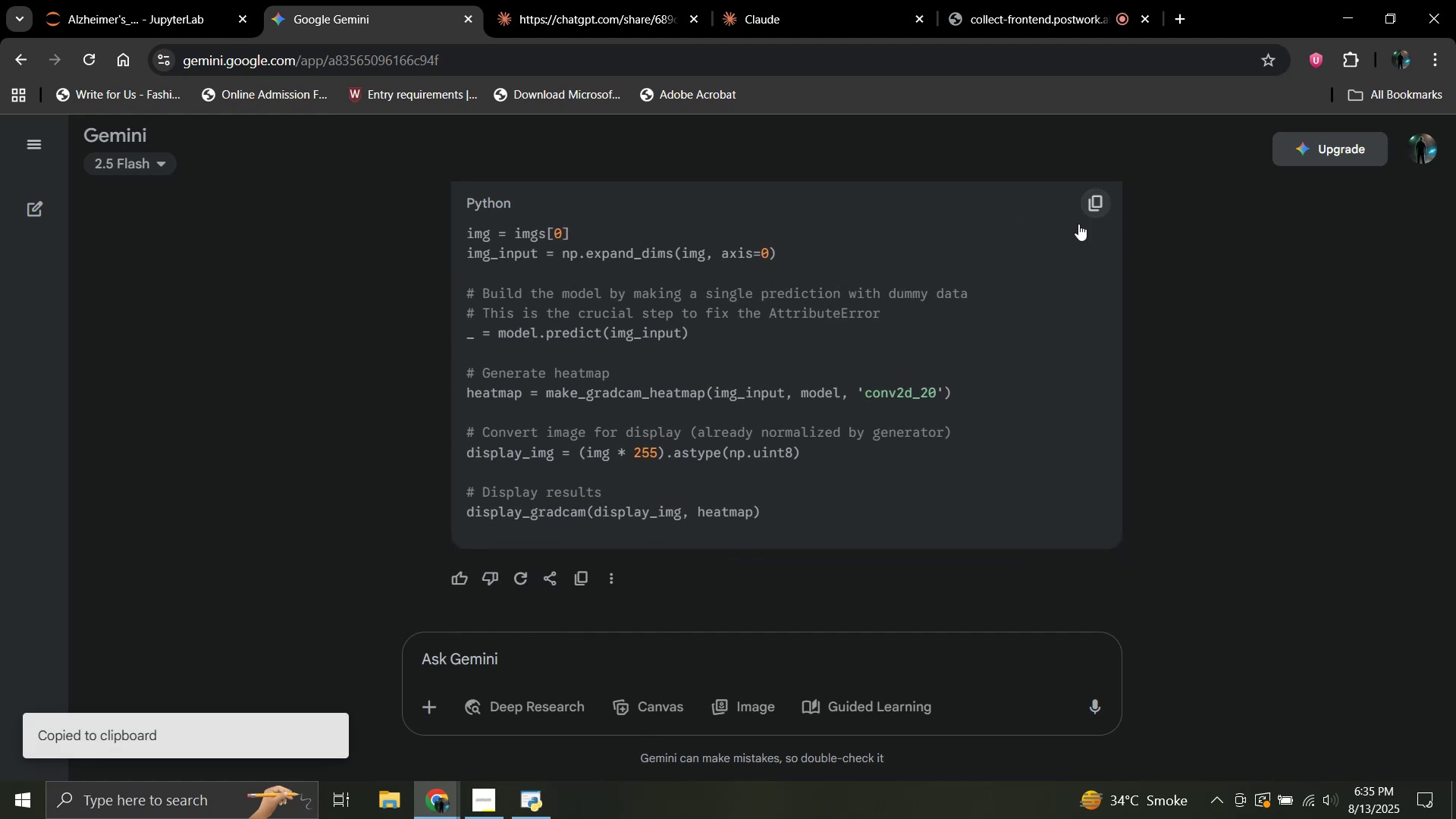 
scroll: coordinate [862, 344], scroll_direction: up, amount: 23.0
 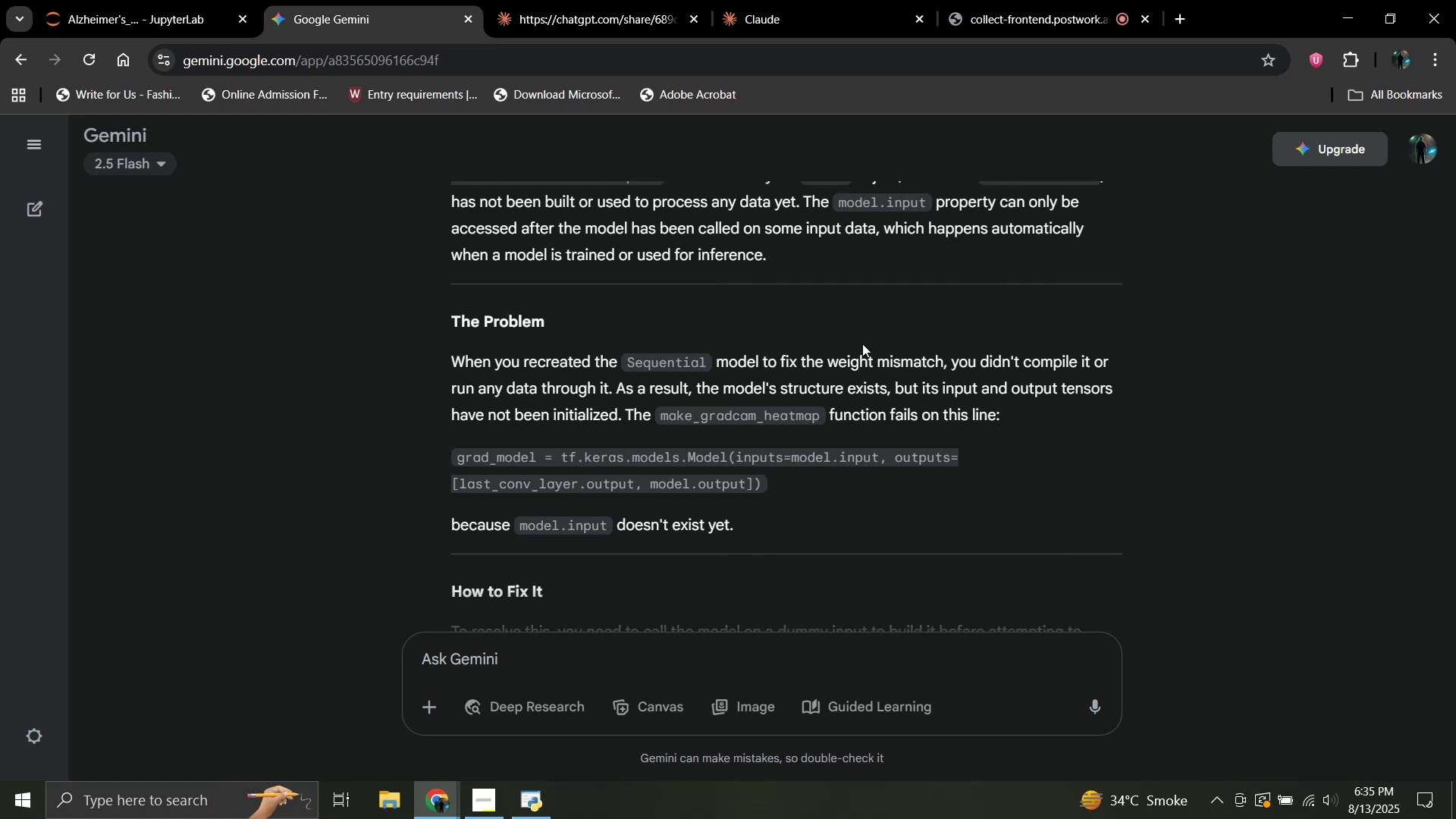 
wait(33.27)
 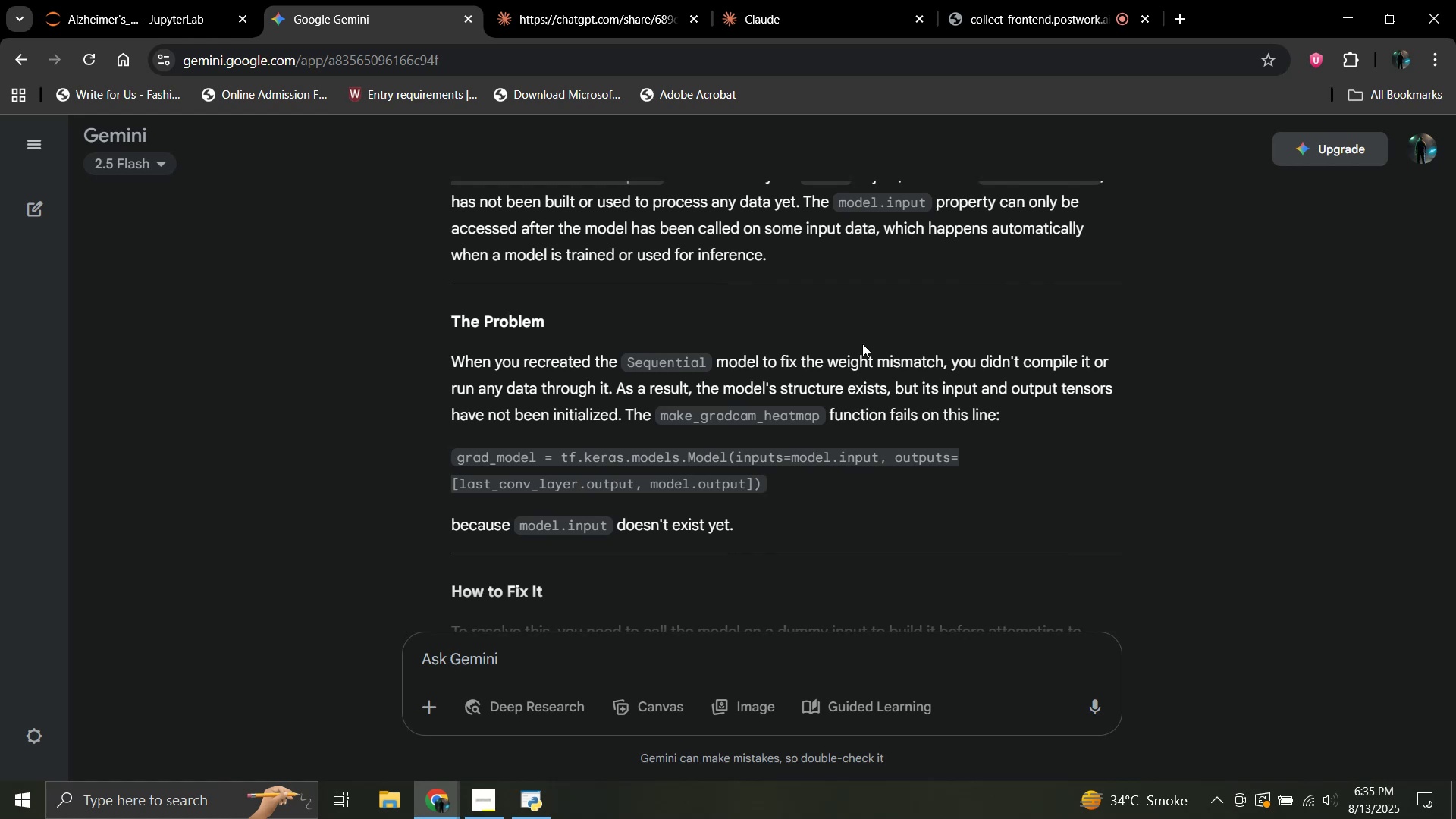 
left_click([139, 0])
 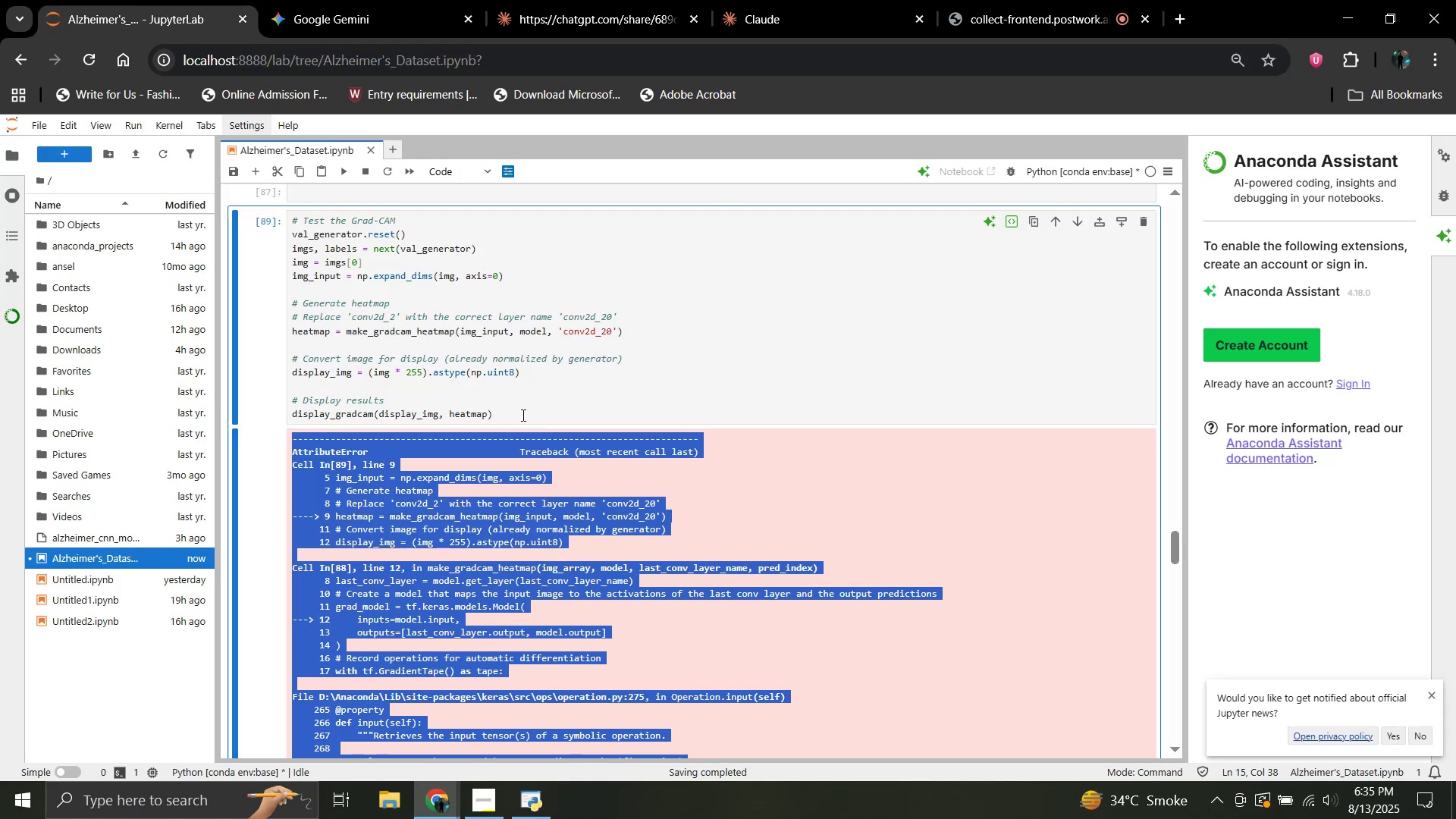 
scroll: coordinate [416, 375], scroll_direction: up, amount: 2.0
 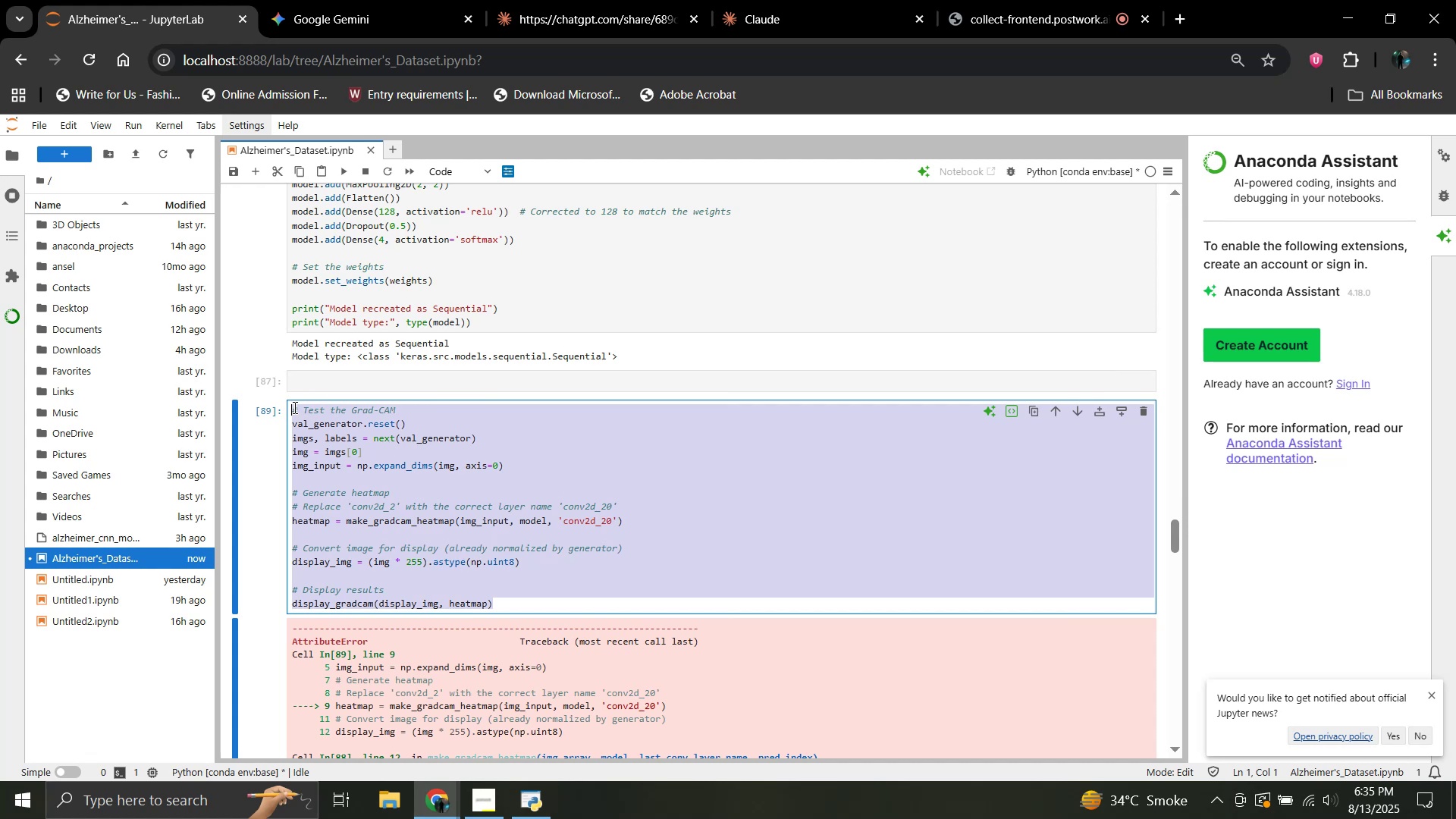 
key(Control+V)
 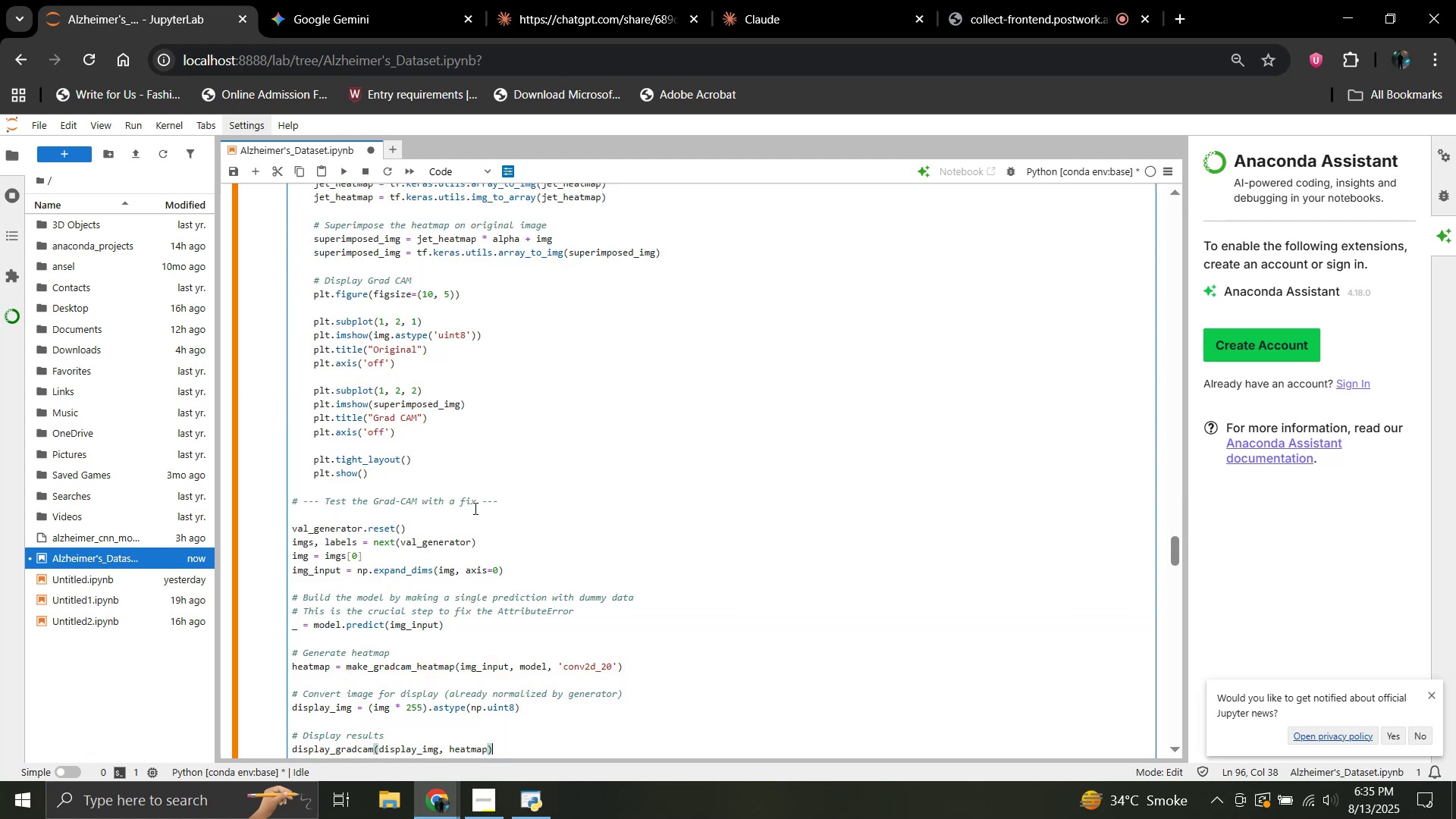 
key(Shift+Enter)
 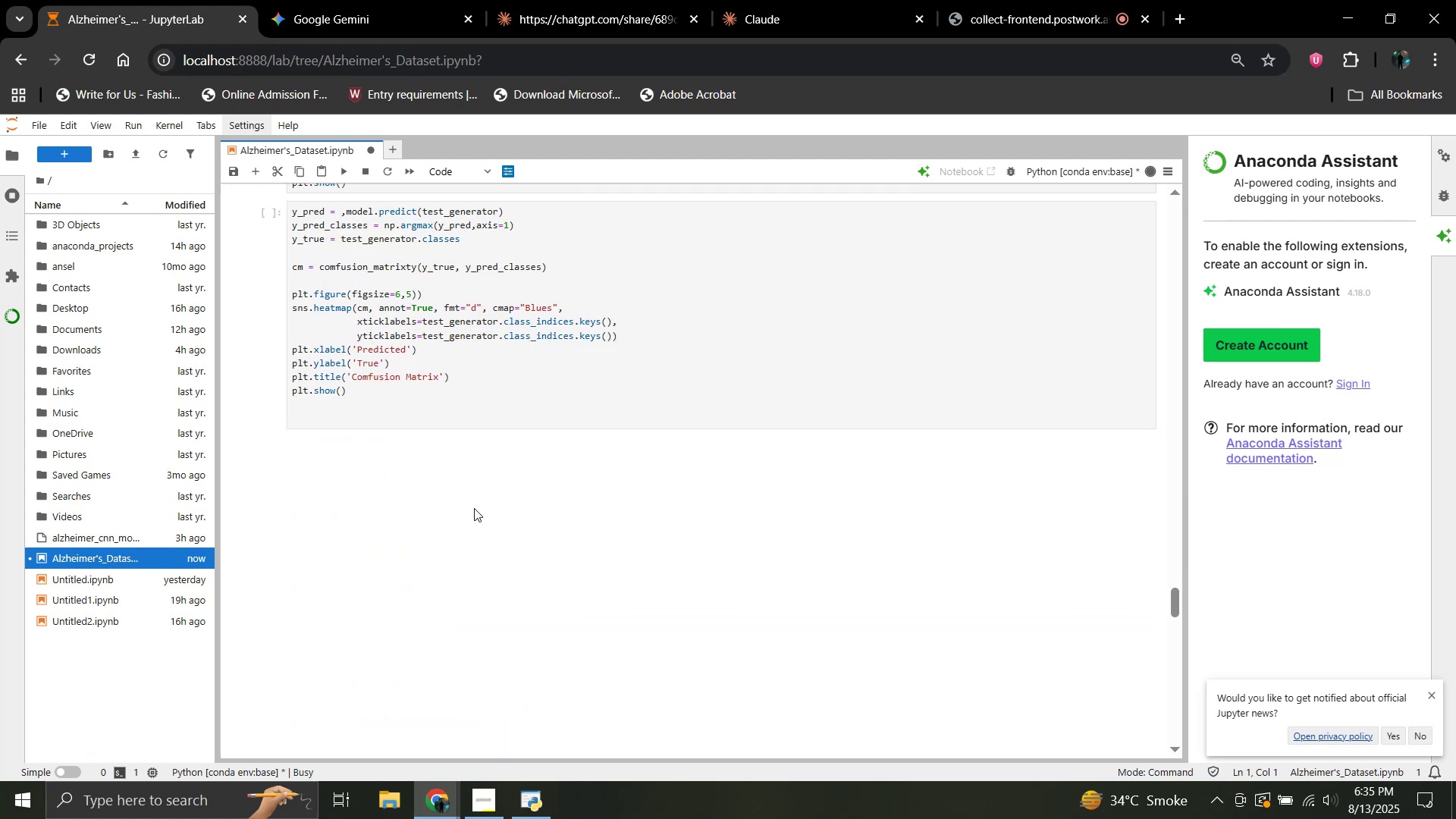 
scroll: coordinate [474, 508], scroll_direction: up, amount: 5.0
 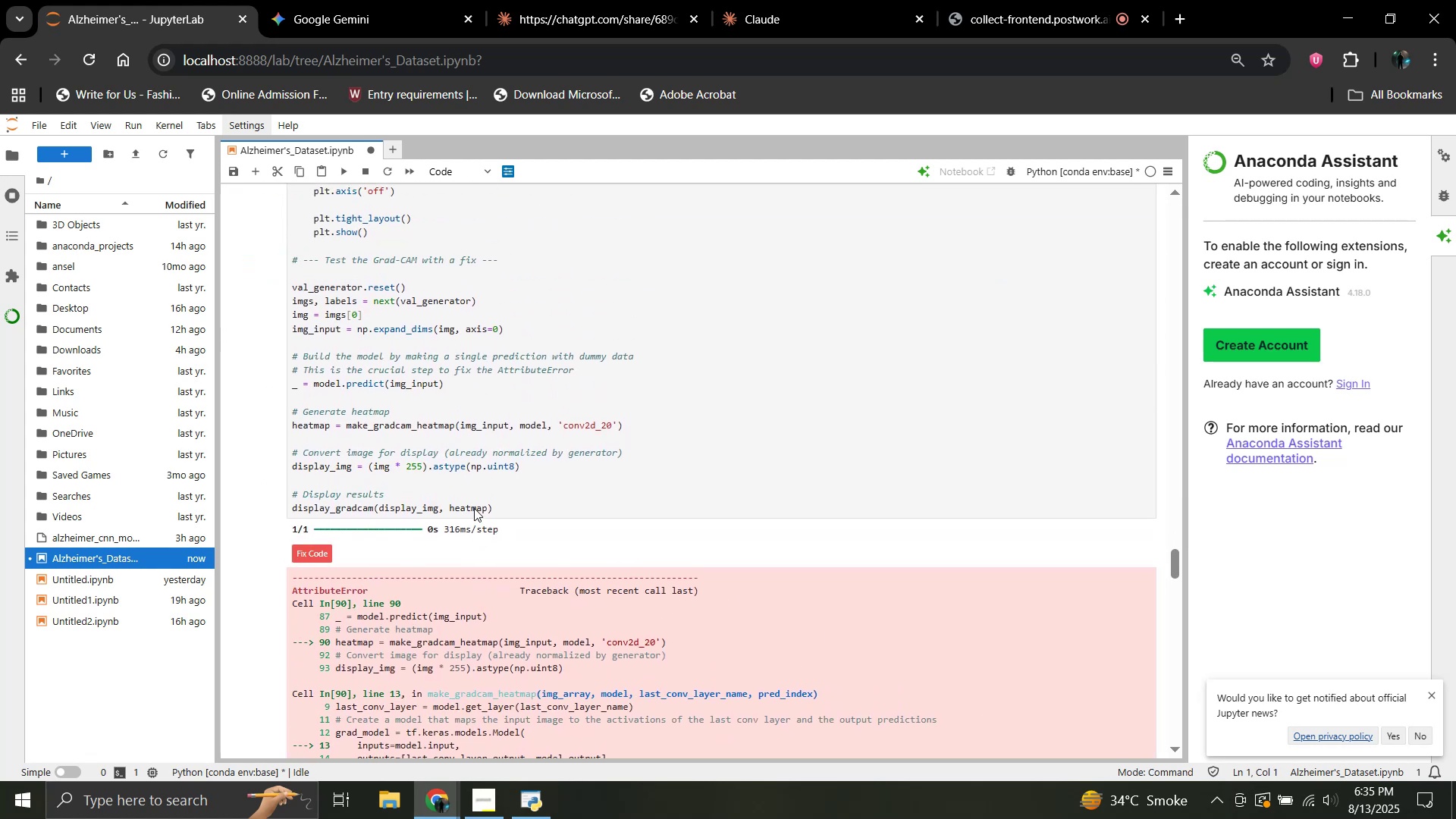 
scroll: coordinate [474, 508], scroll_direction: down, amount: 1.0
 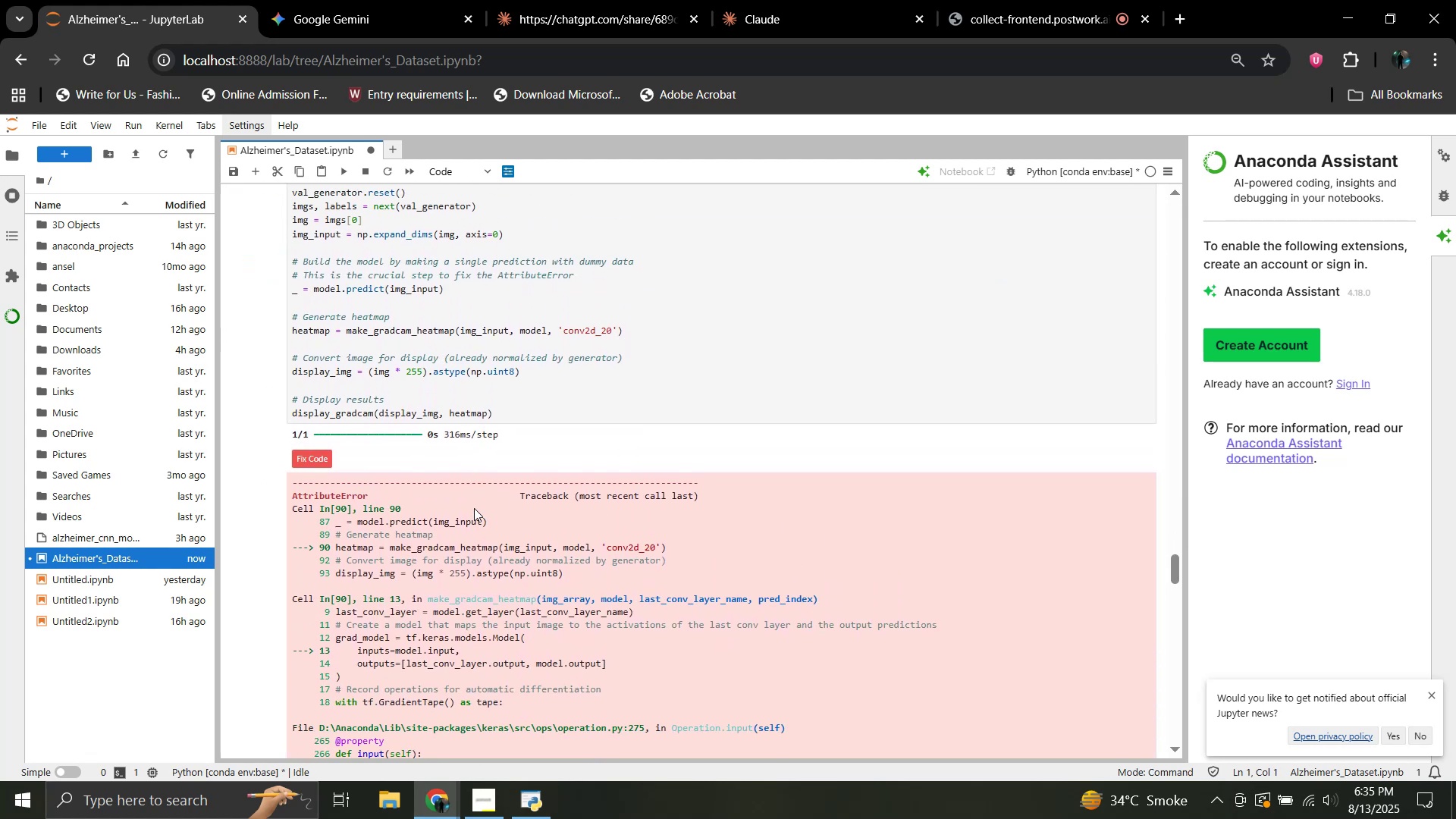 
scroll: coordinate [474, 508], scroll_direction: up, amount: 14.0
 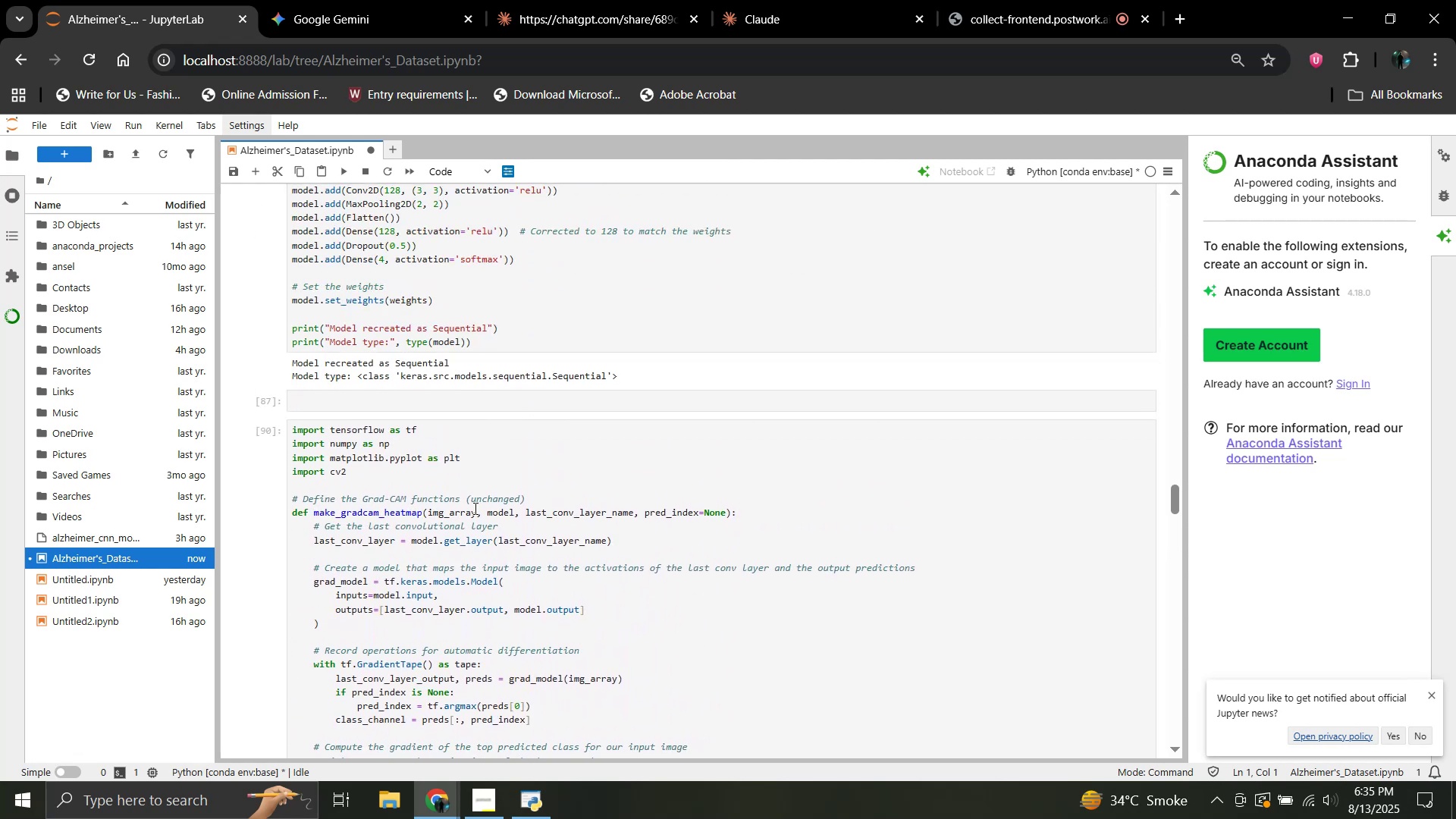 
scroll: coordinate [494, 585], scroll_direction: down, amount: 18.0
 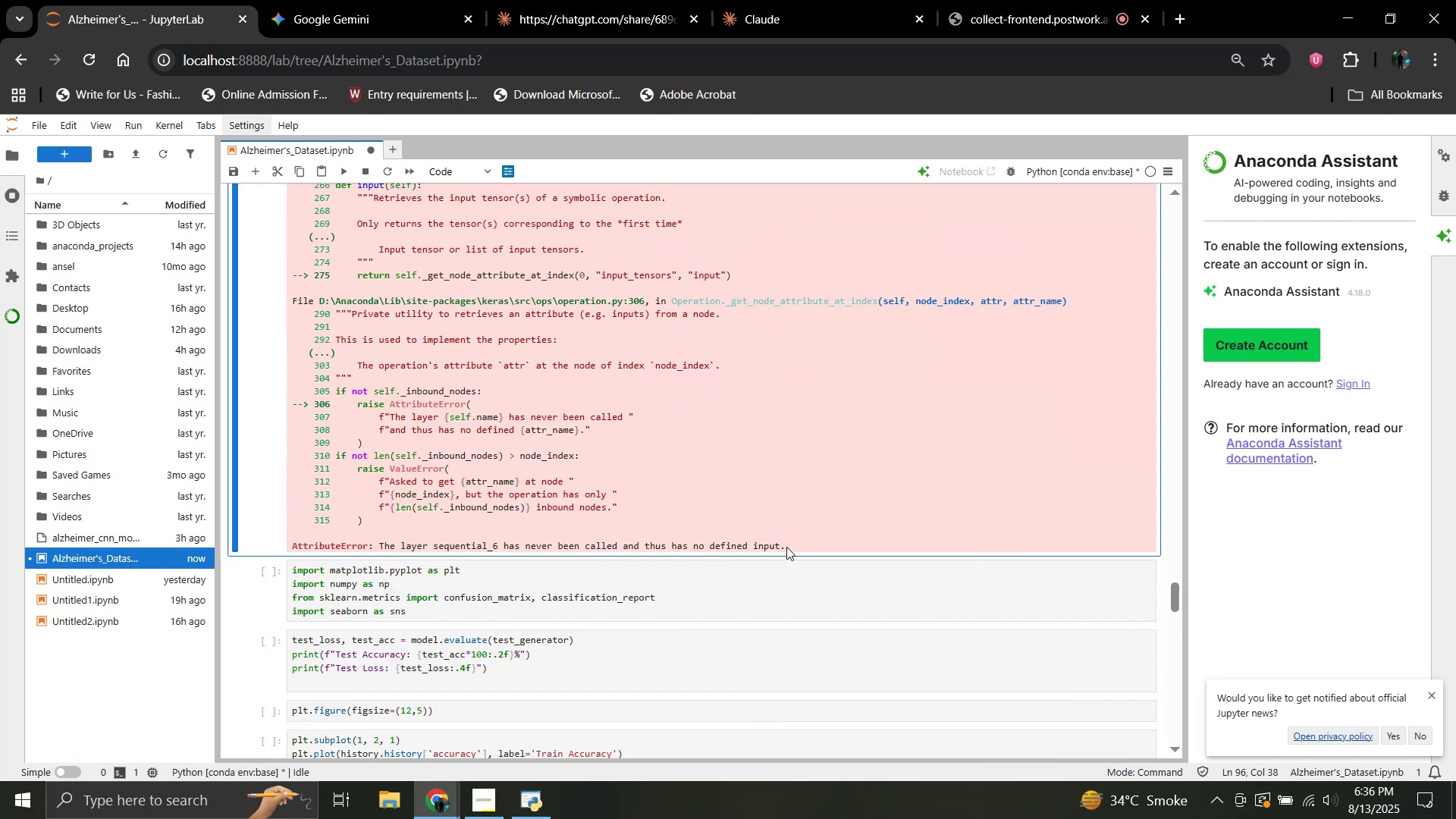 
scroll: coordinate [417, 455], scroll_direction: up, amount: 5.0
 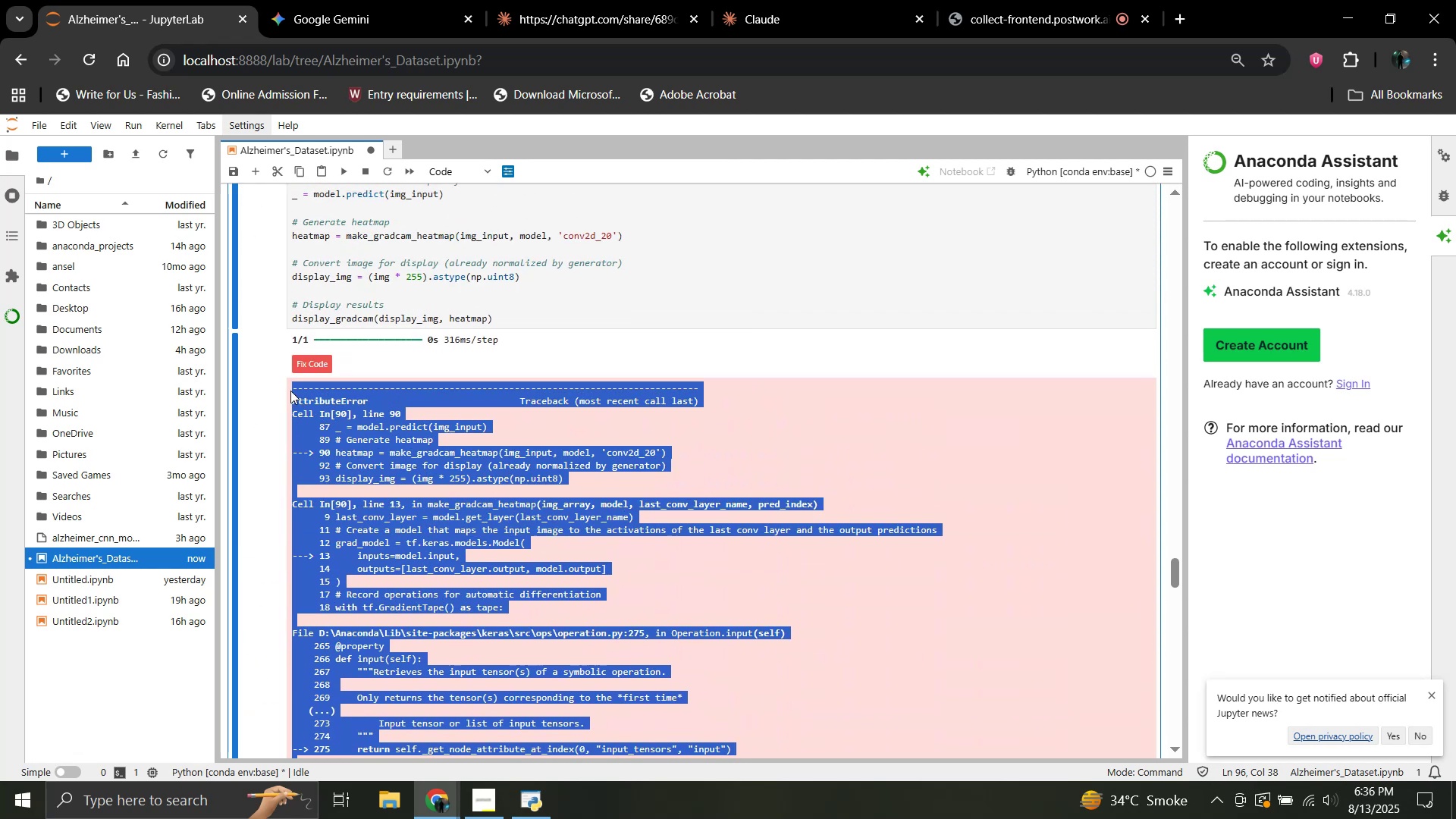 
key(Control+C)
 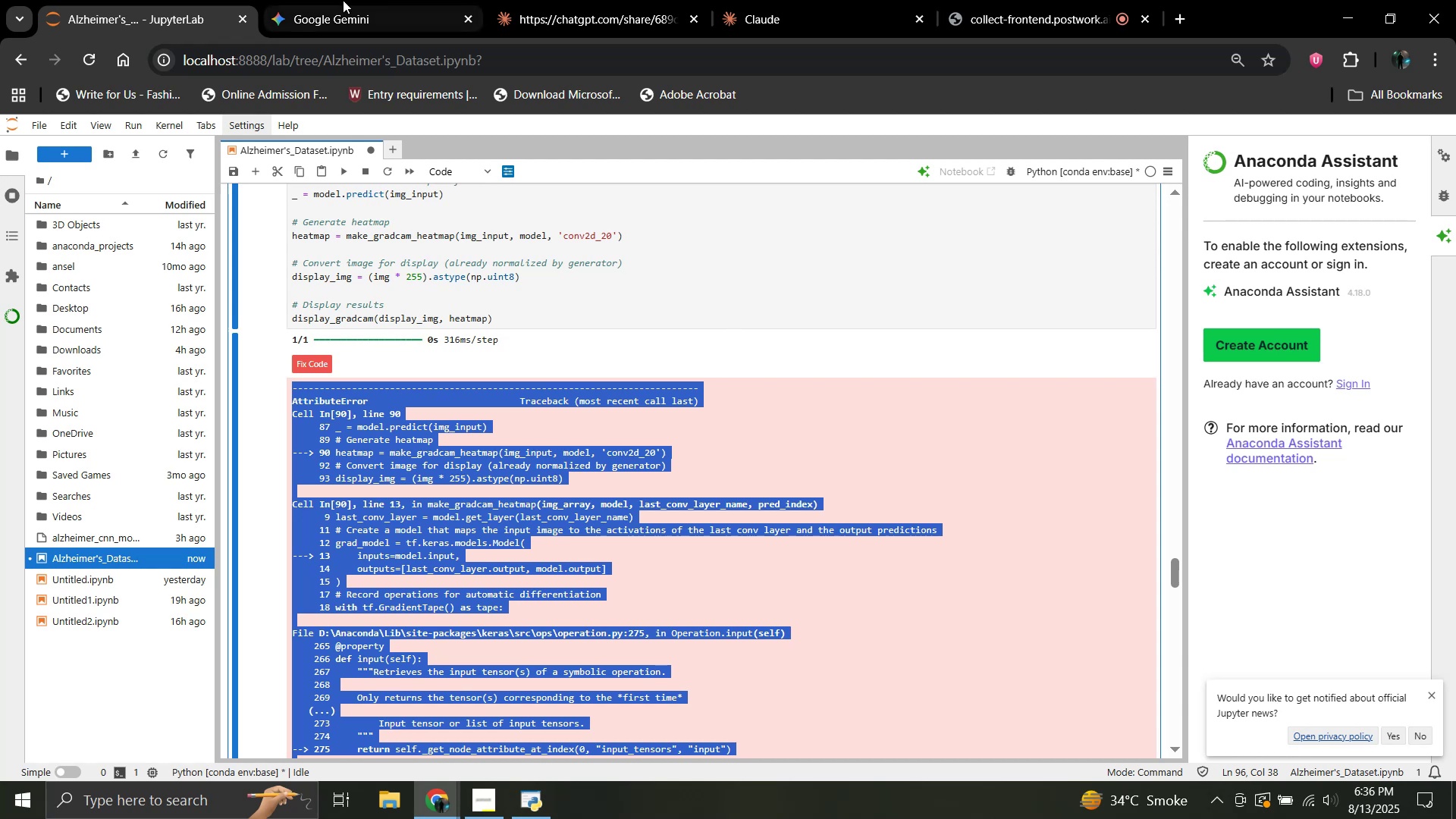 
left_click([344, 0])
 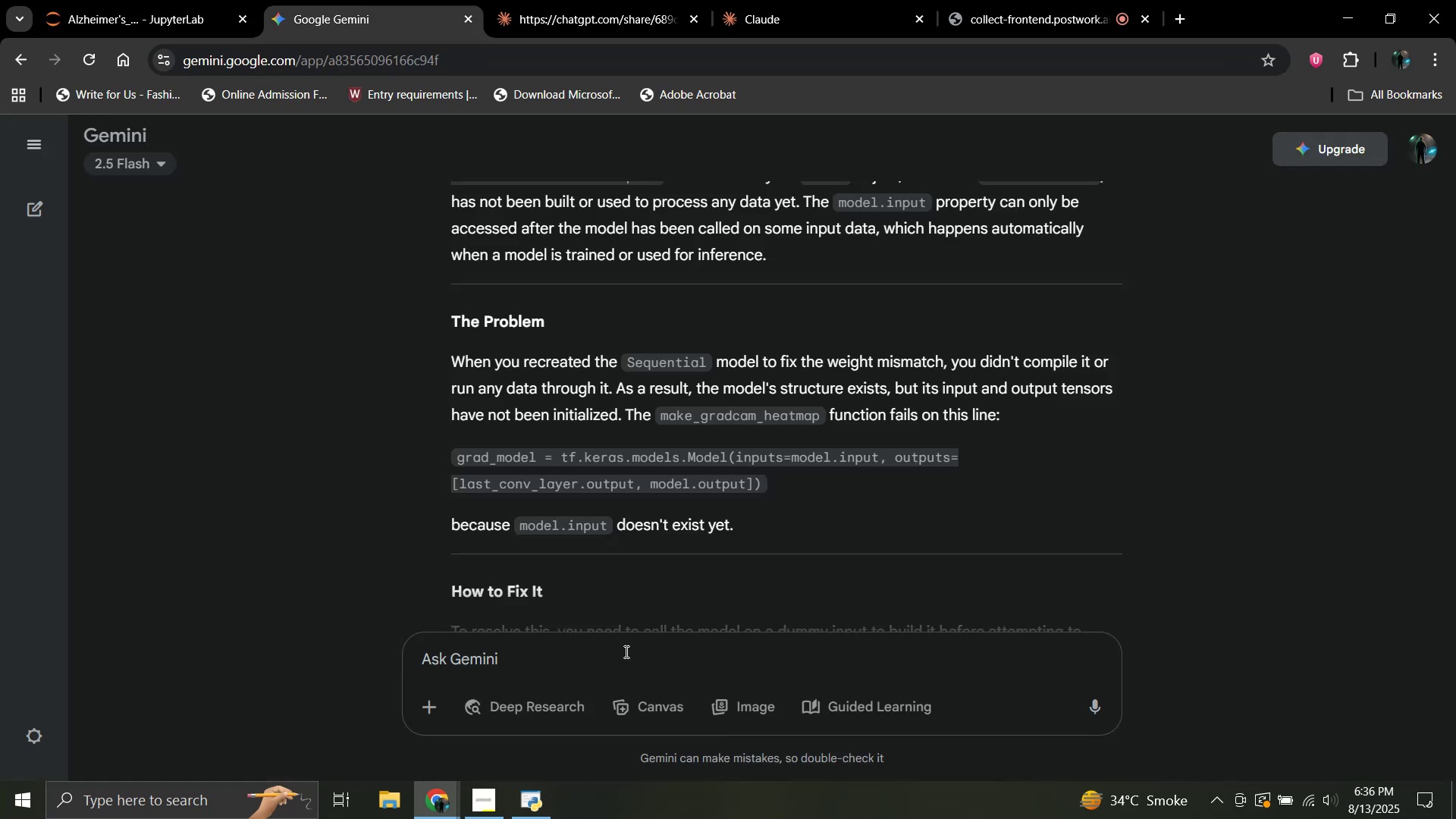 
left_click([625, 651])
 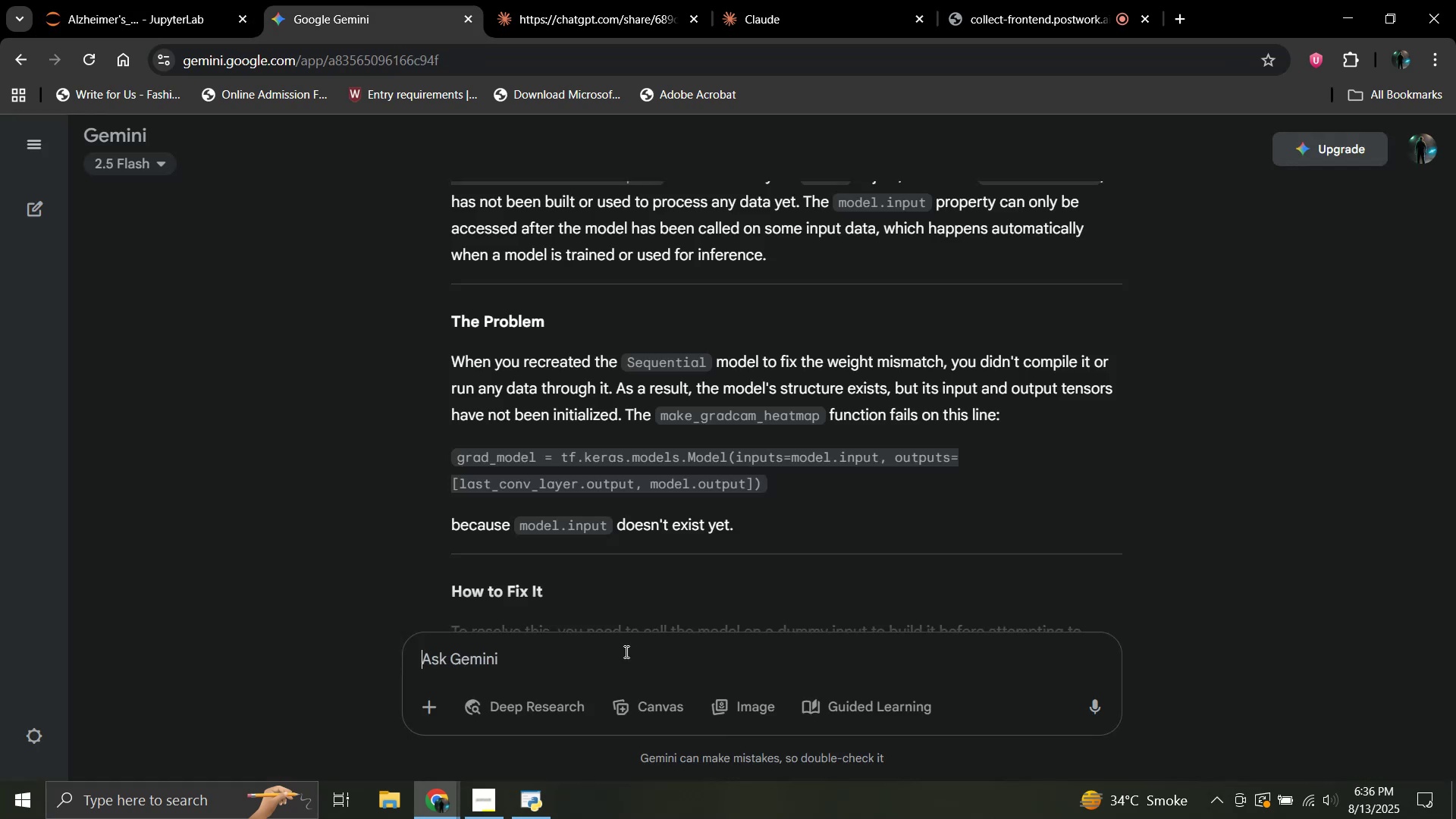 
key(Control+V)
 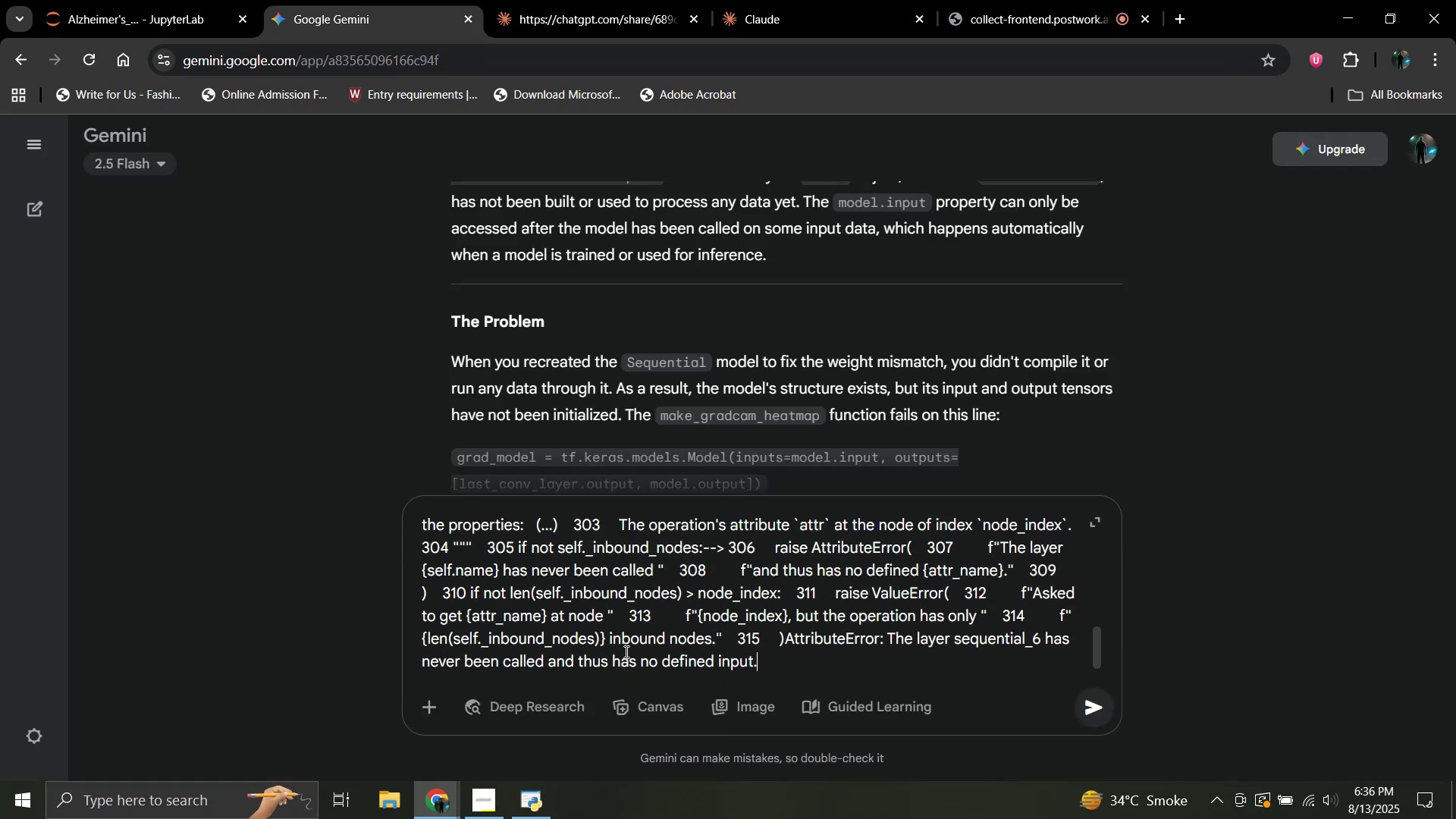 
key(Enter)
 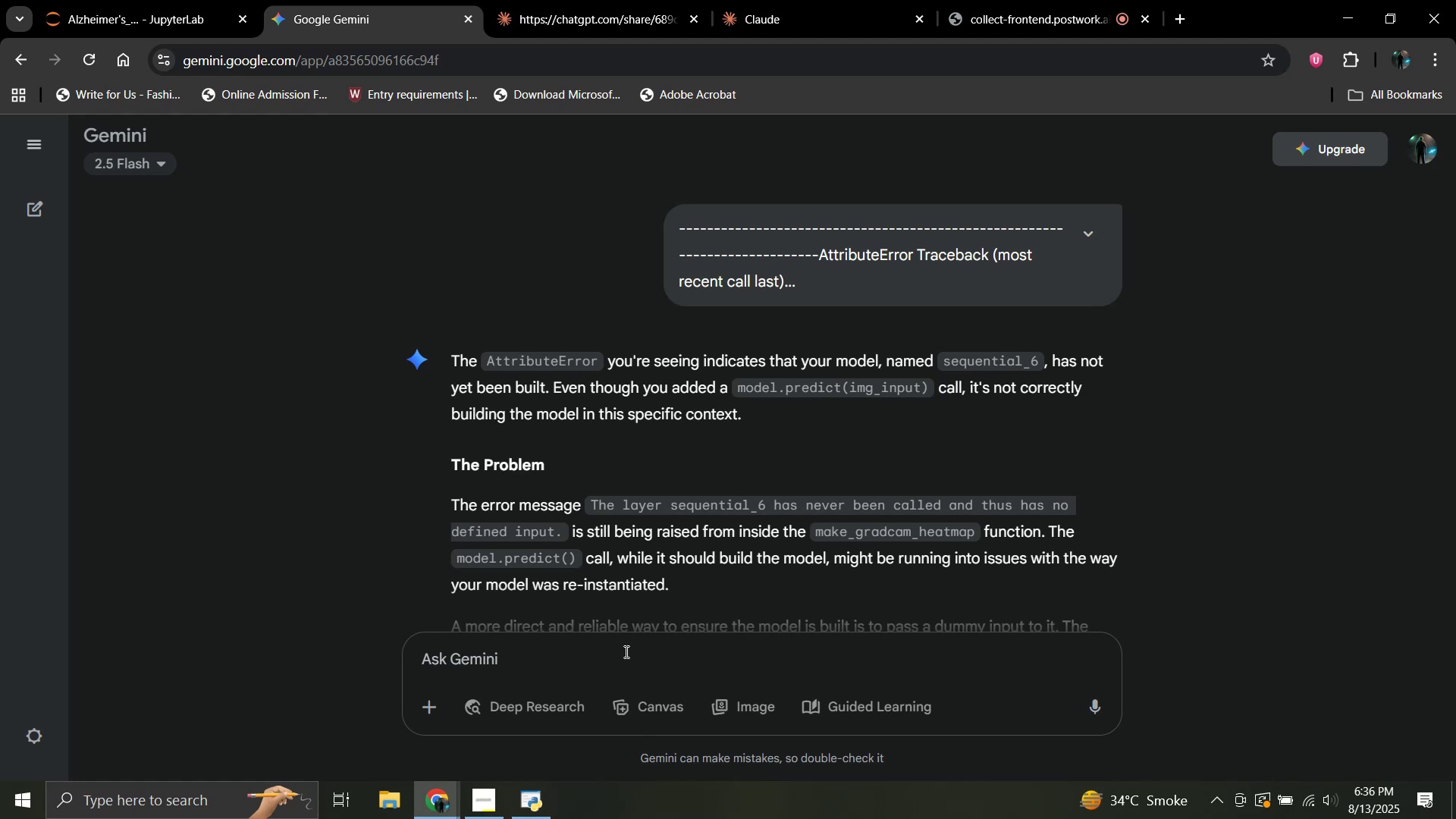 
wait(39.97)
 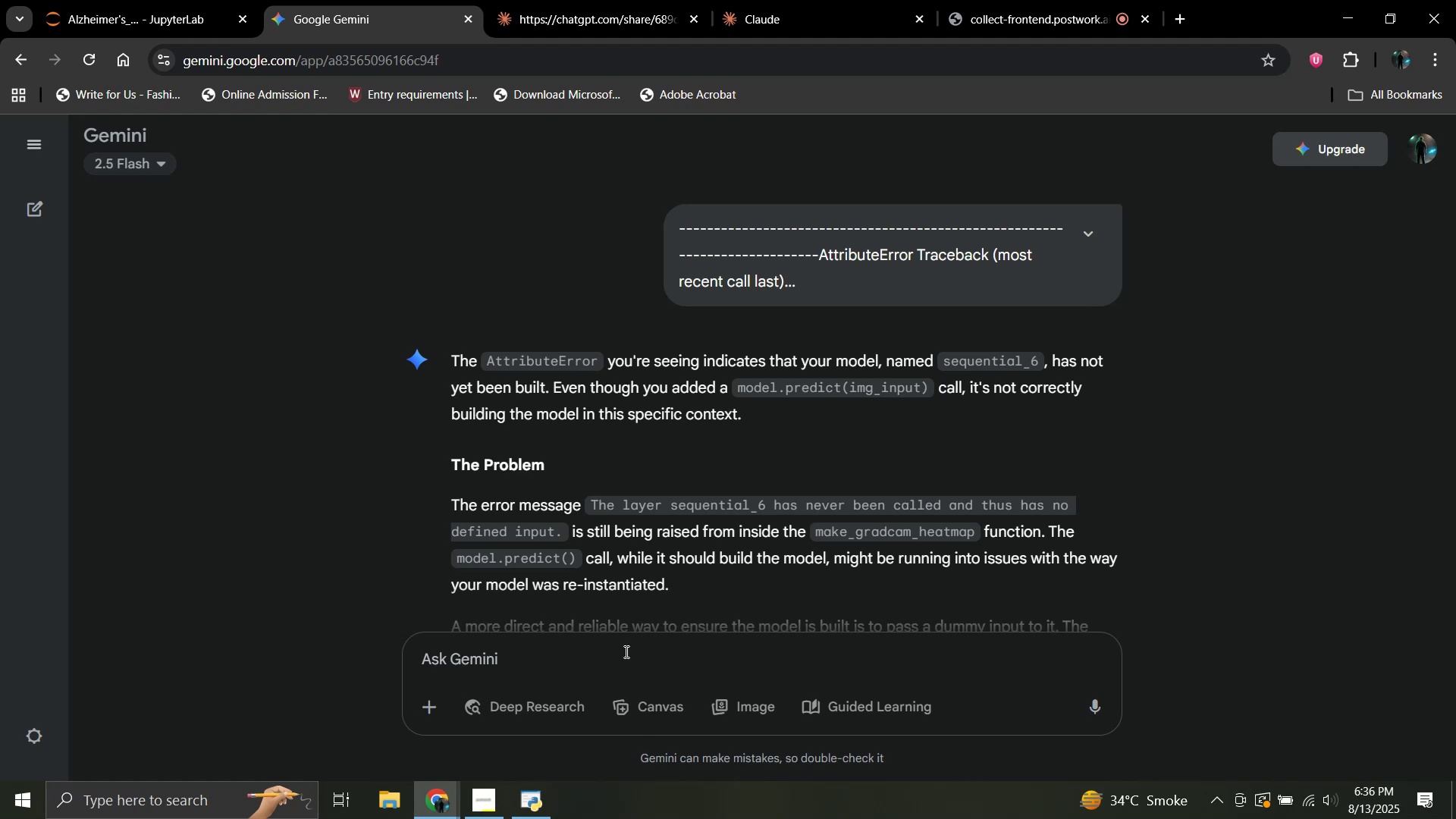 
scroll: coordinate [629, 458], scroll_direction: down, amount: 14.0
 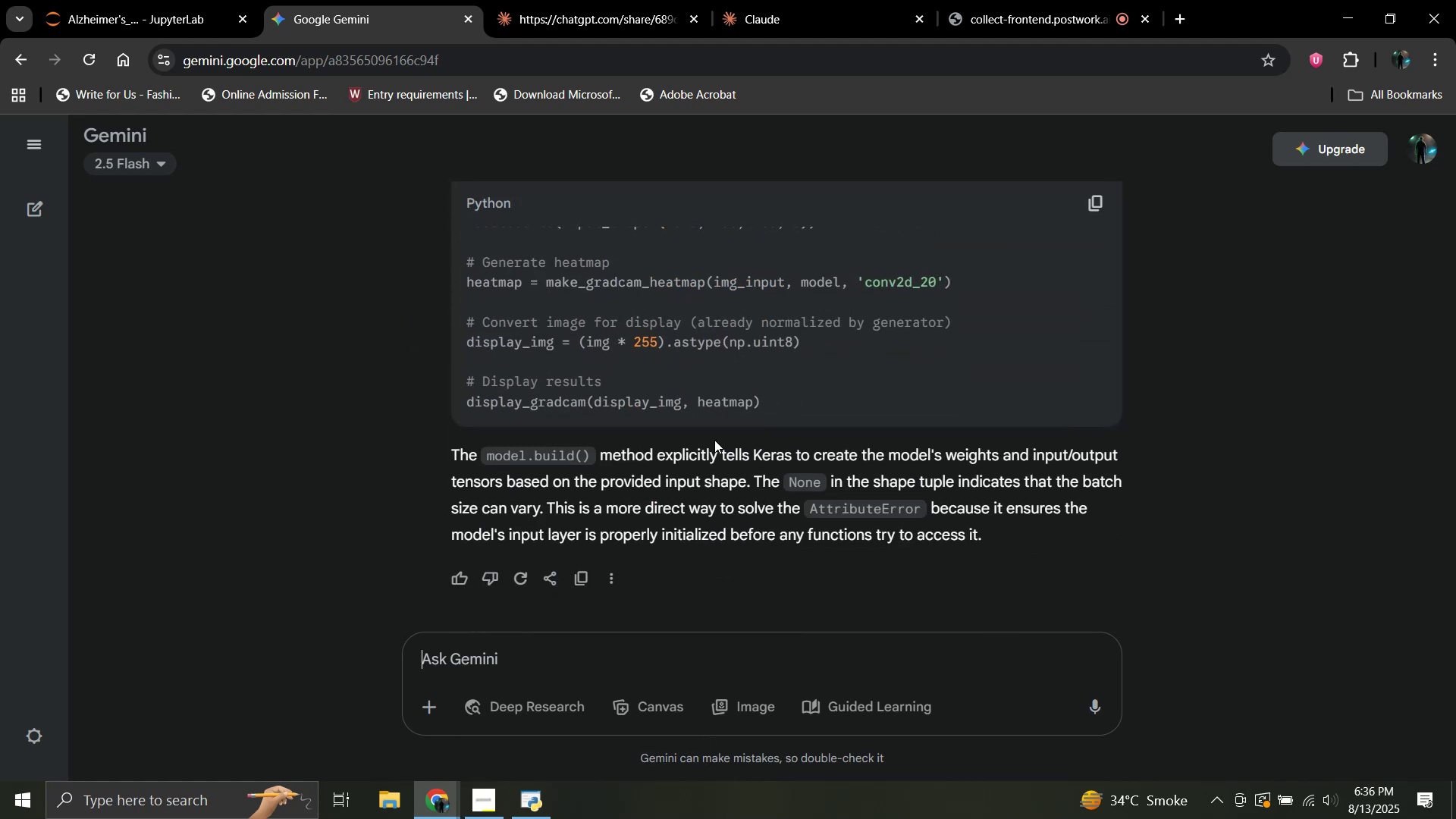 
scroll: coordinate [714, 440], scroll_direction: up, amount: 3.0
 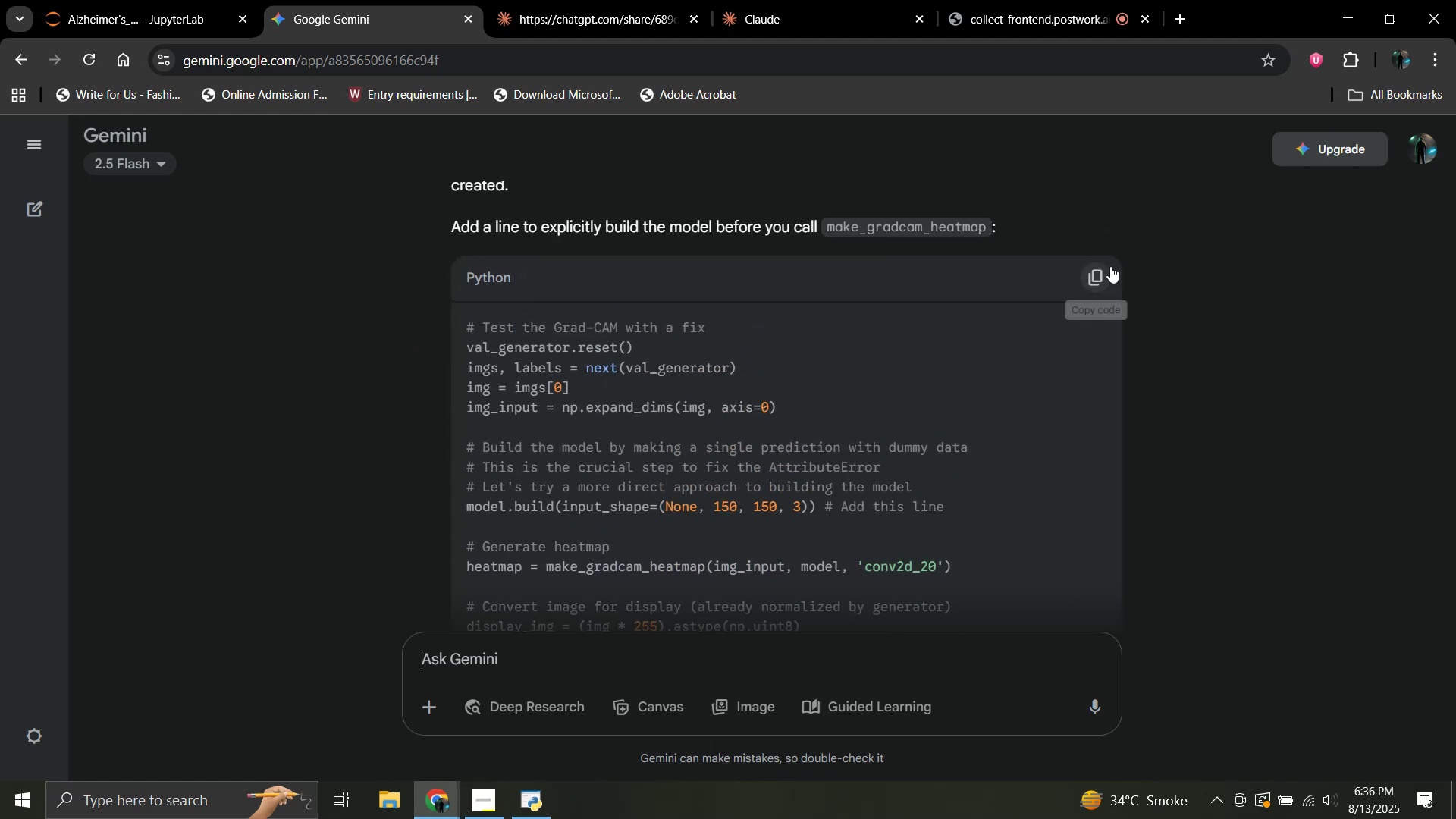 
left_click([1100, 271])
 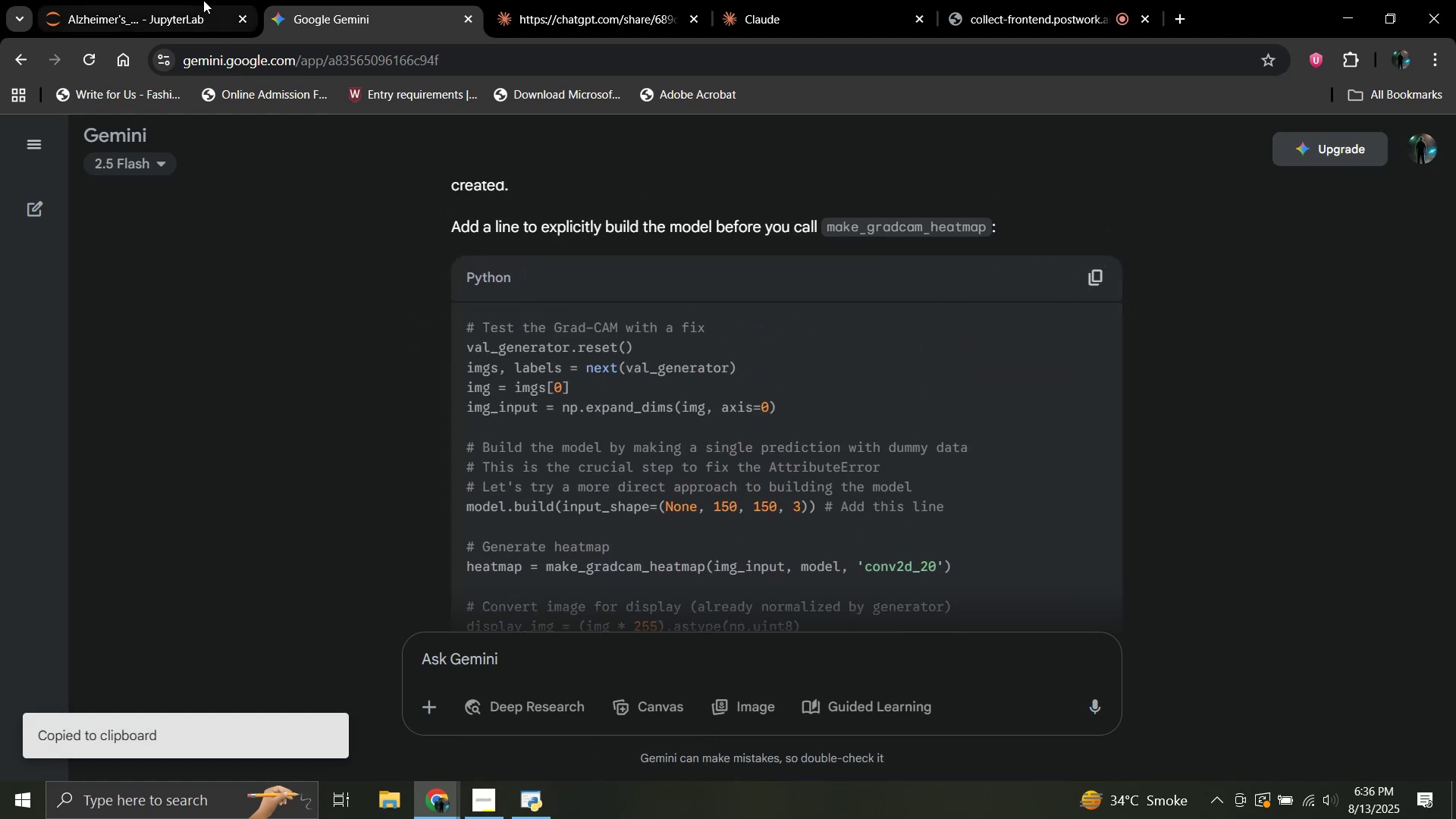 
left_click([182, 1])
 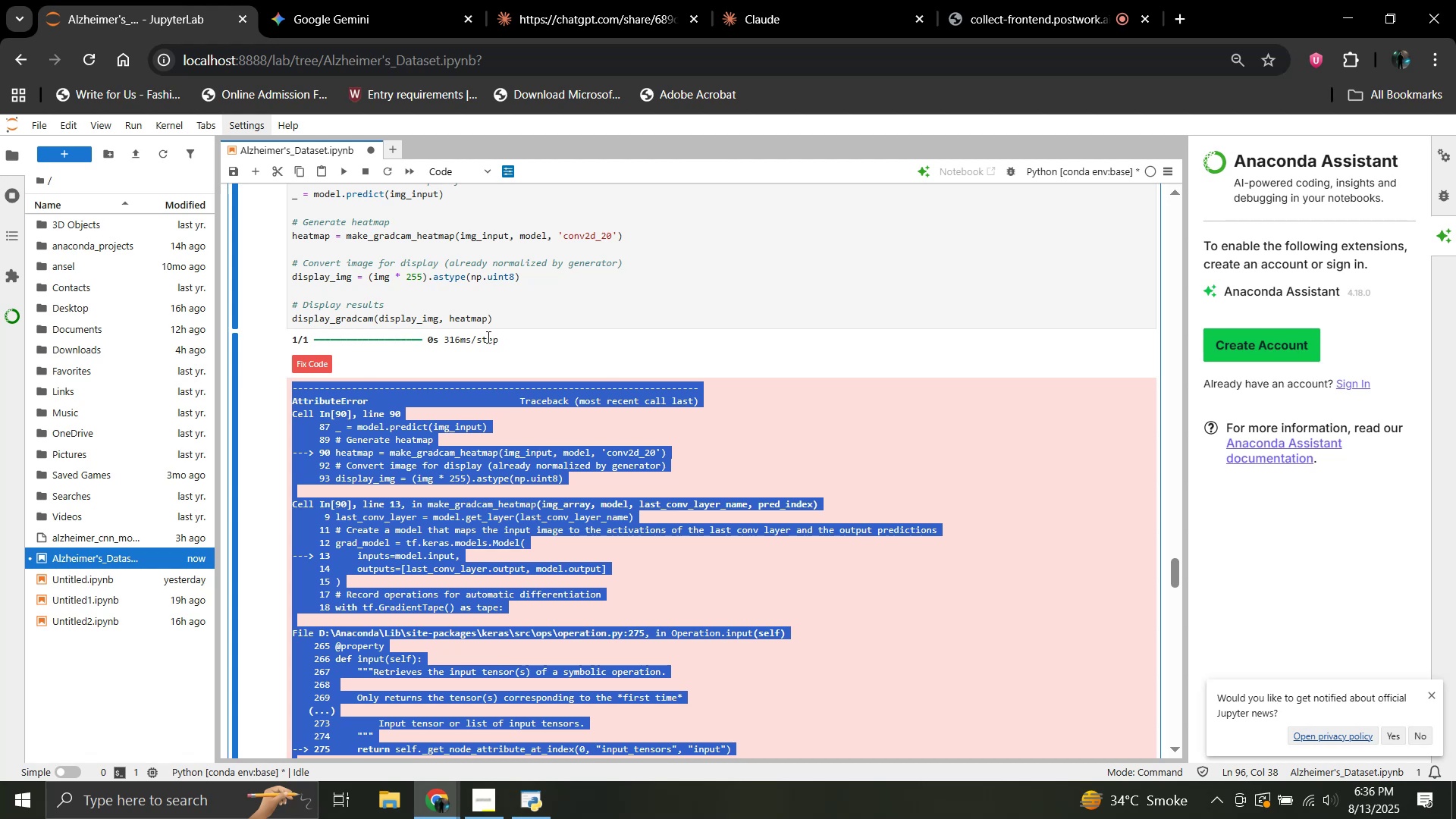 
scroll: coordinate [470, 344], scroll_direction: up, amount: 1.0
 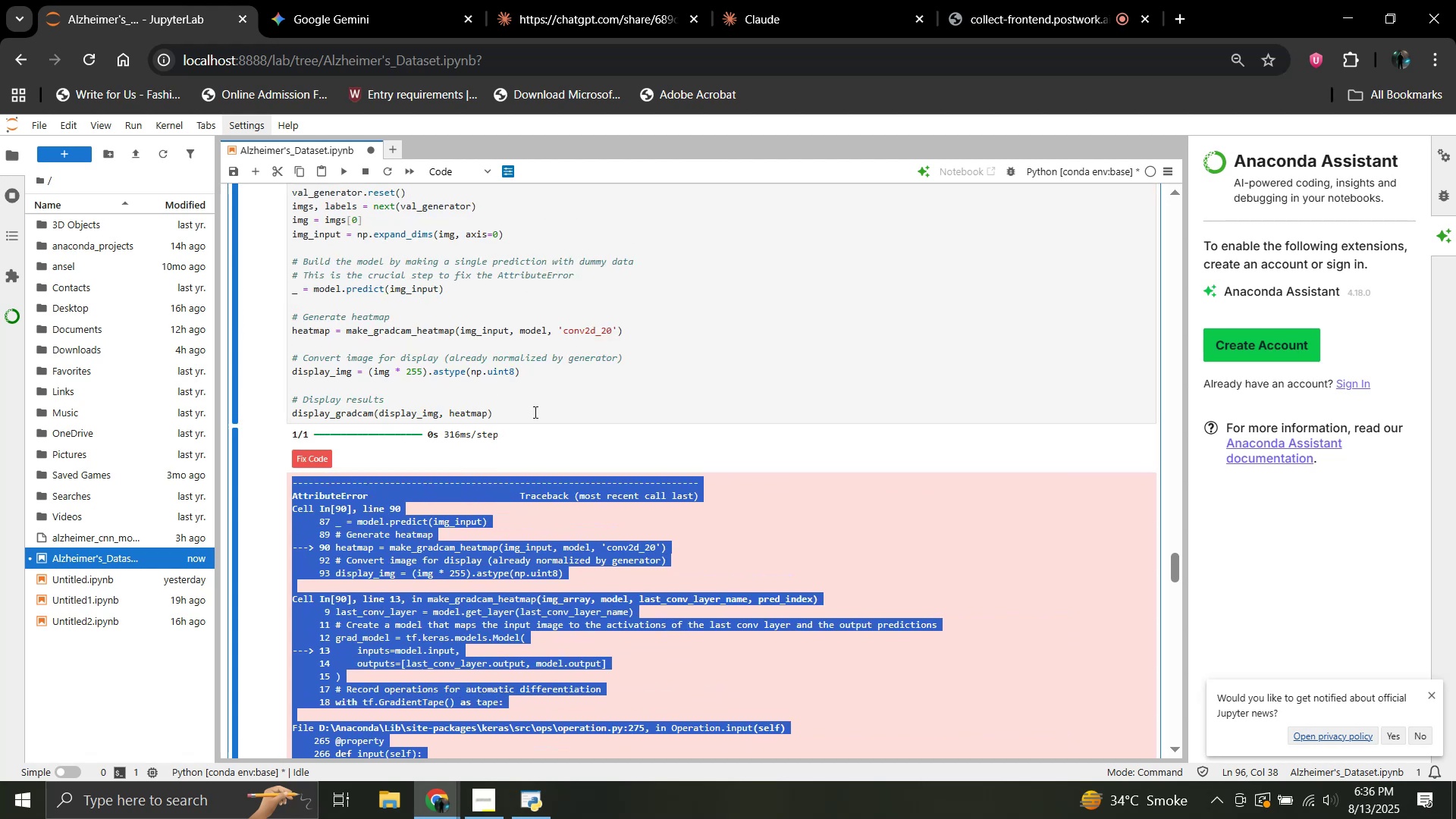 
left_click([619, 369])
 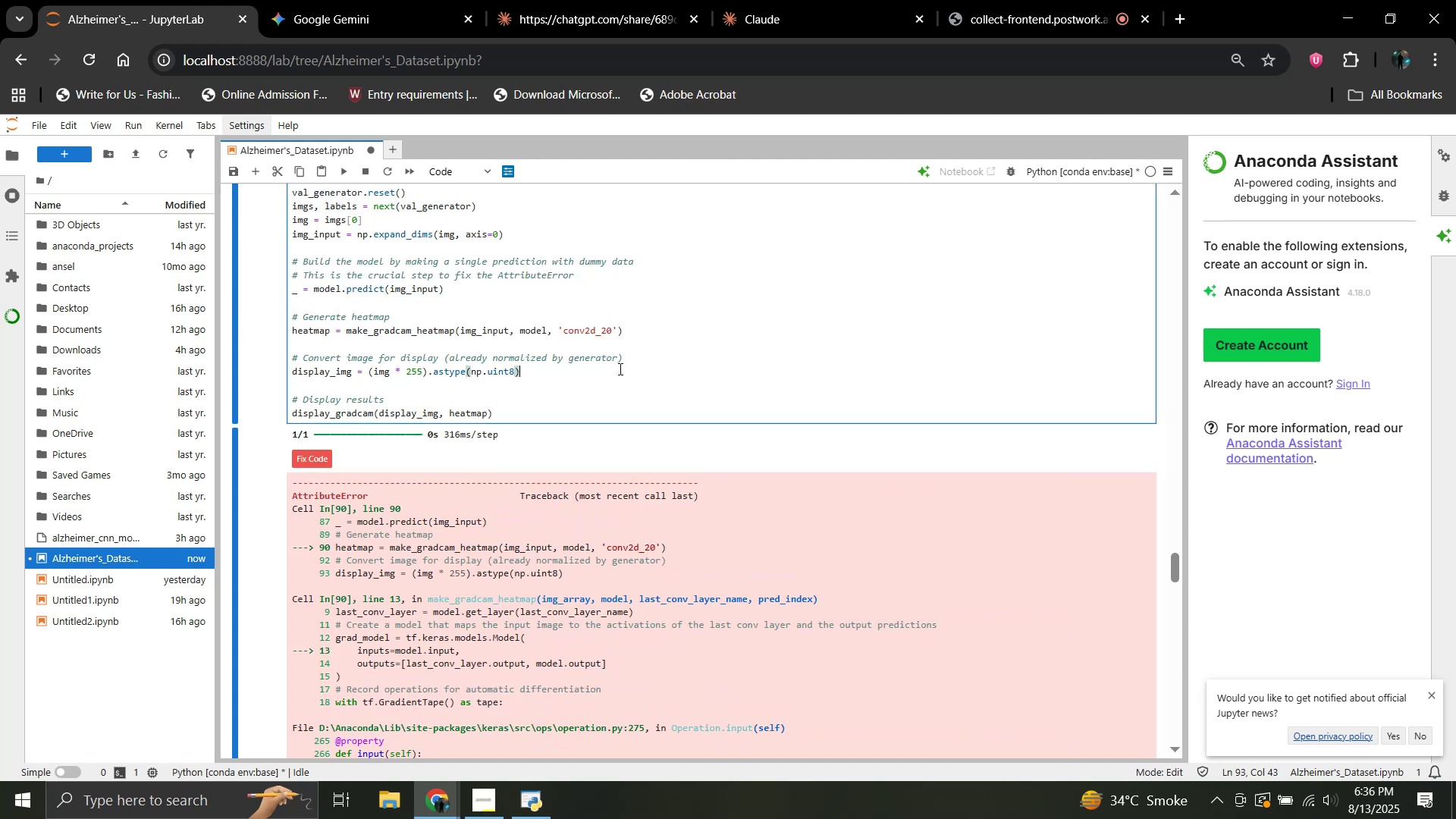 
scroll: coordinate [755, 430], scroll_direction: up, amount: 15.0
 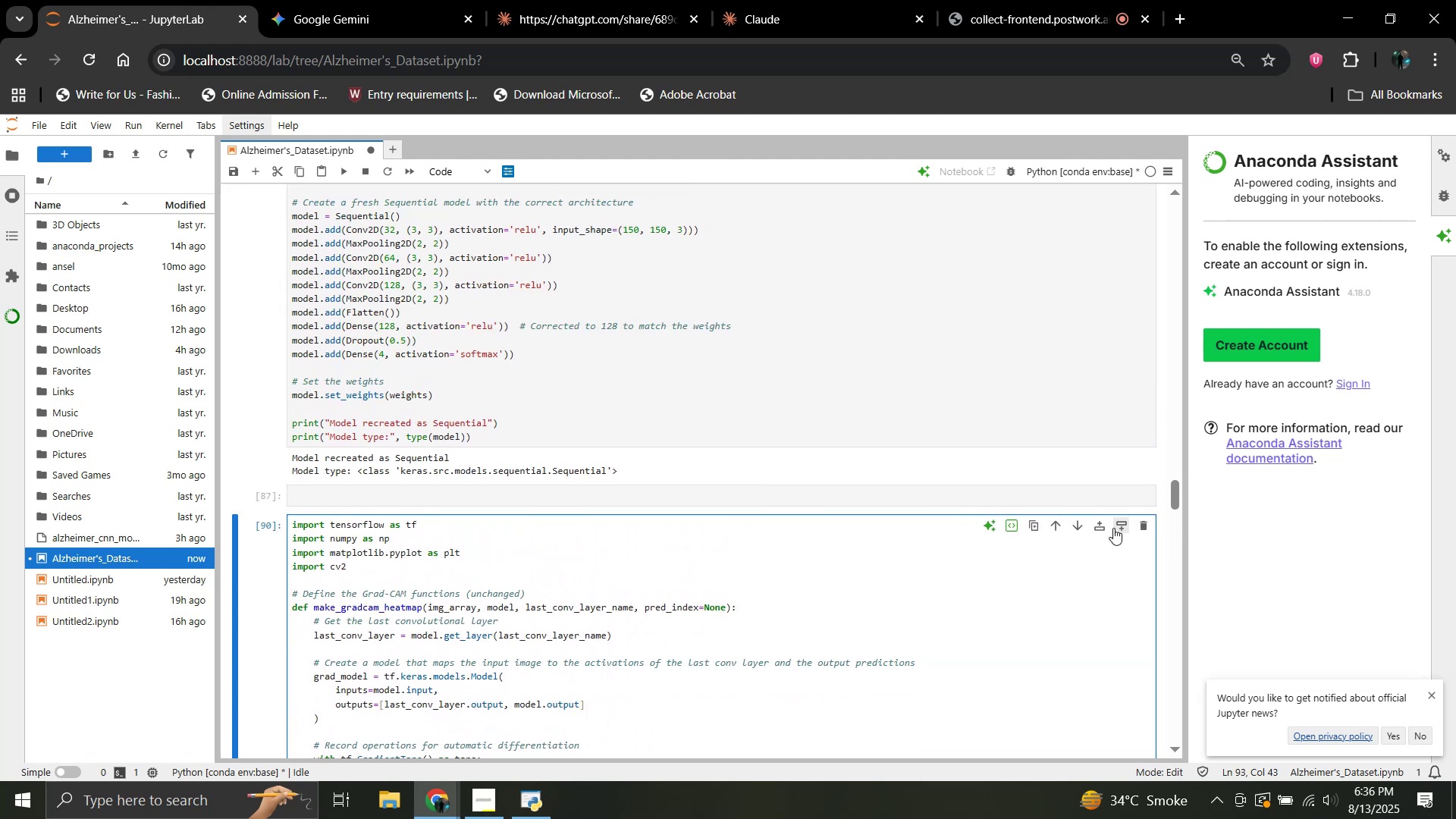 
left_click([1120, 526])
 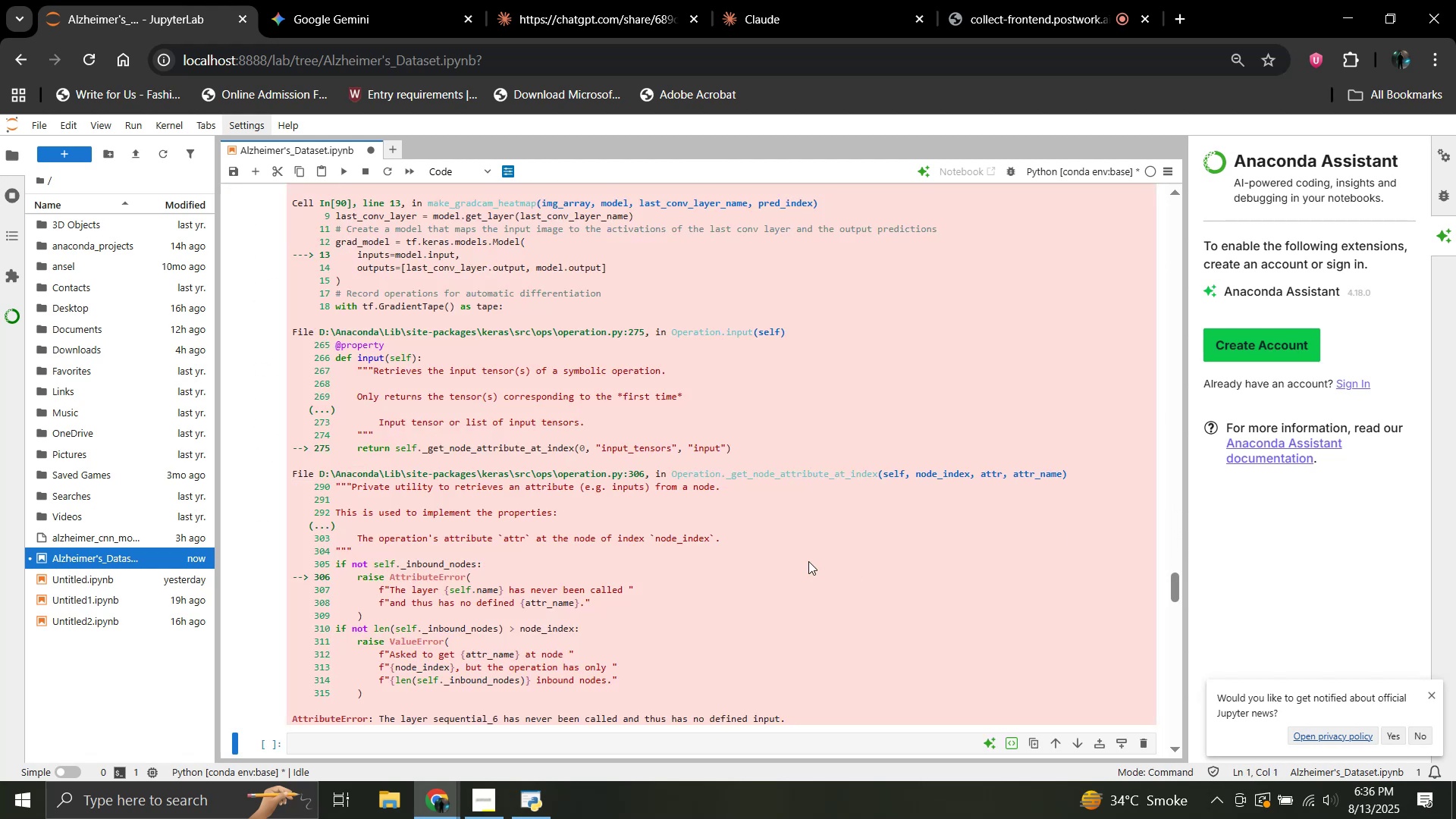 
scroll: coordinate [586, 517], scroll_direction: up, amount: 20.0
 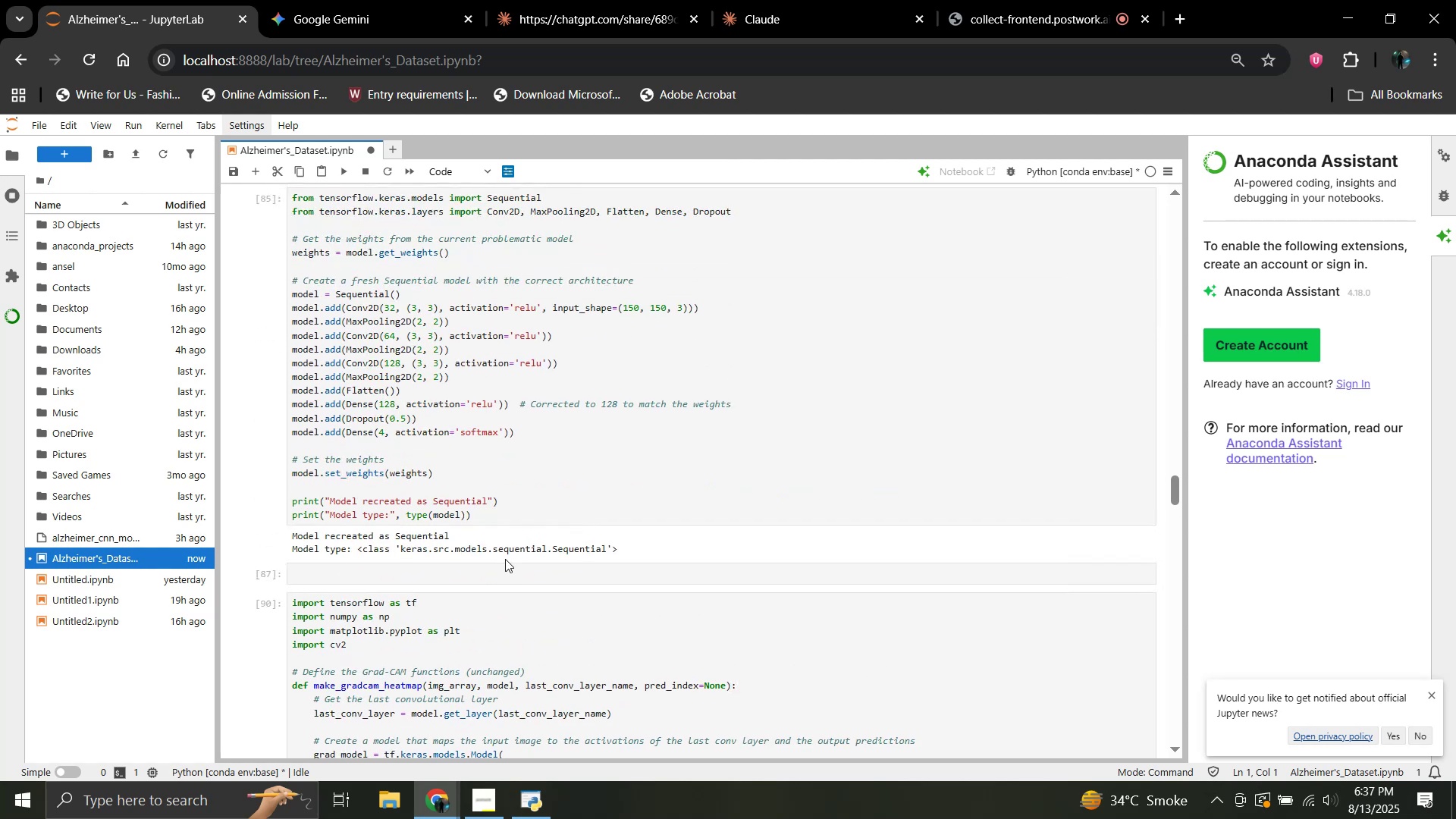 
left_click([513, 571])
 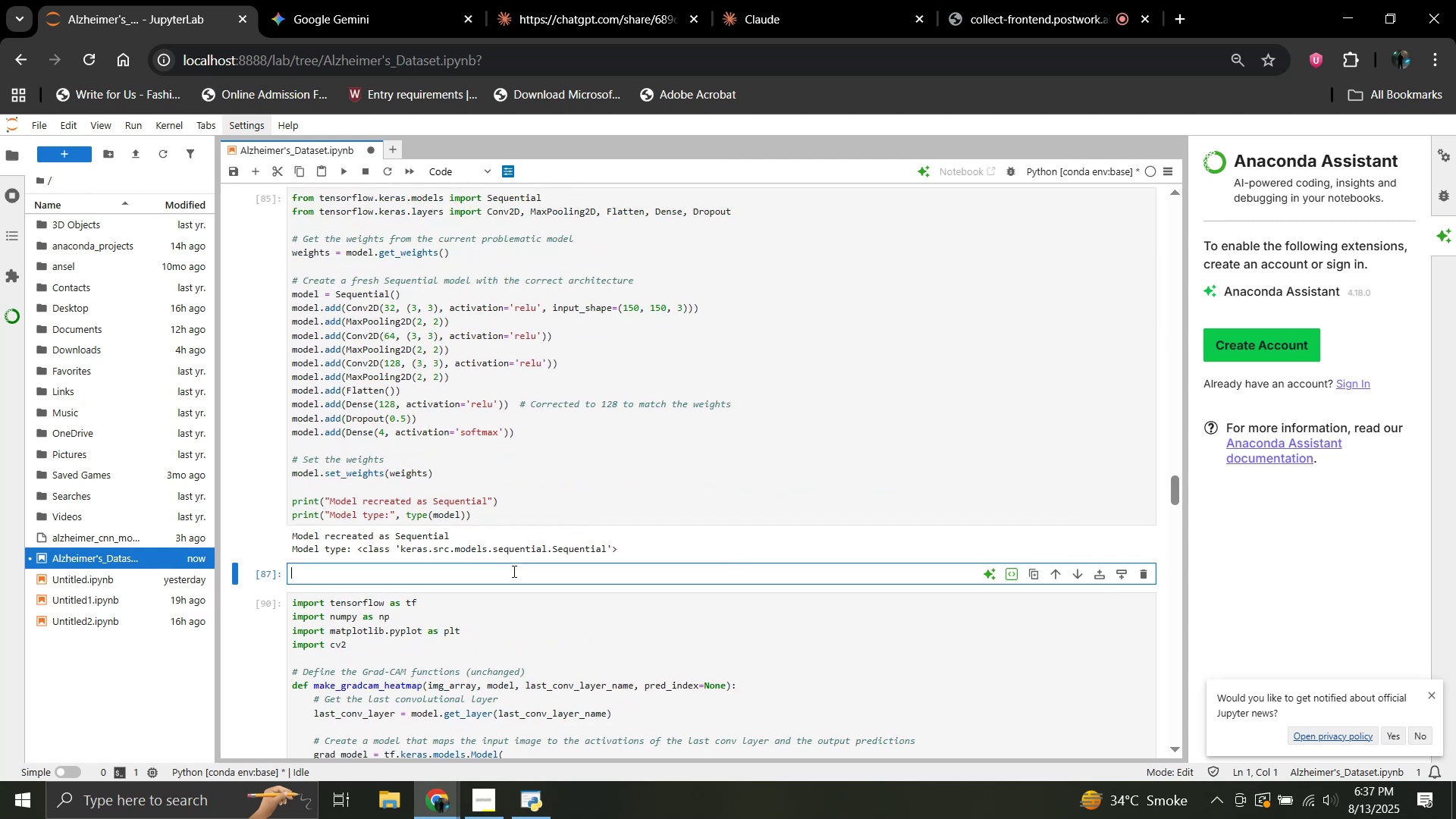 
key(Control+V)
 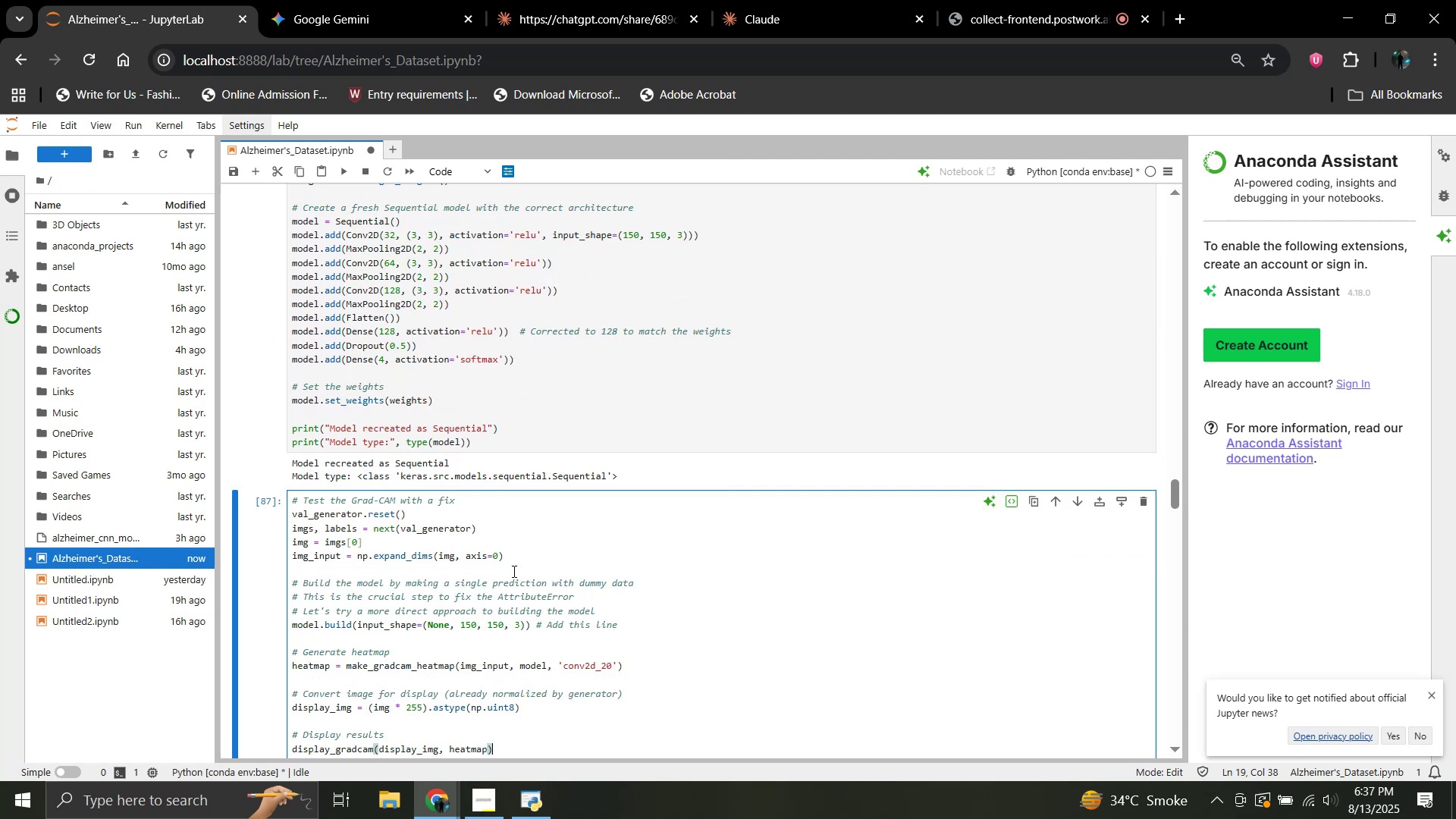 
scroll: coordinate [513, 571], scroll_direction: down, amount: 2.0
 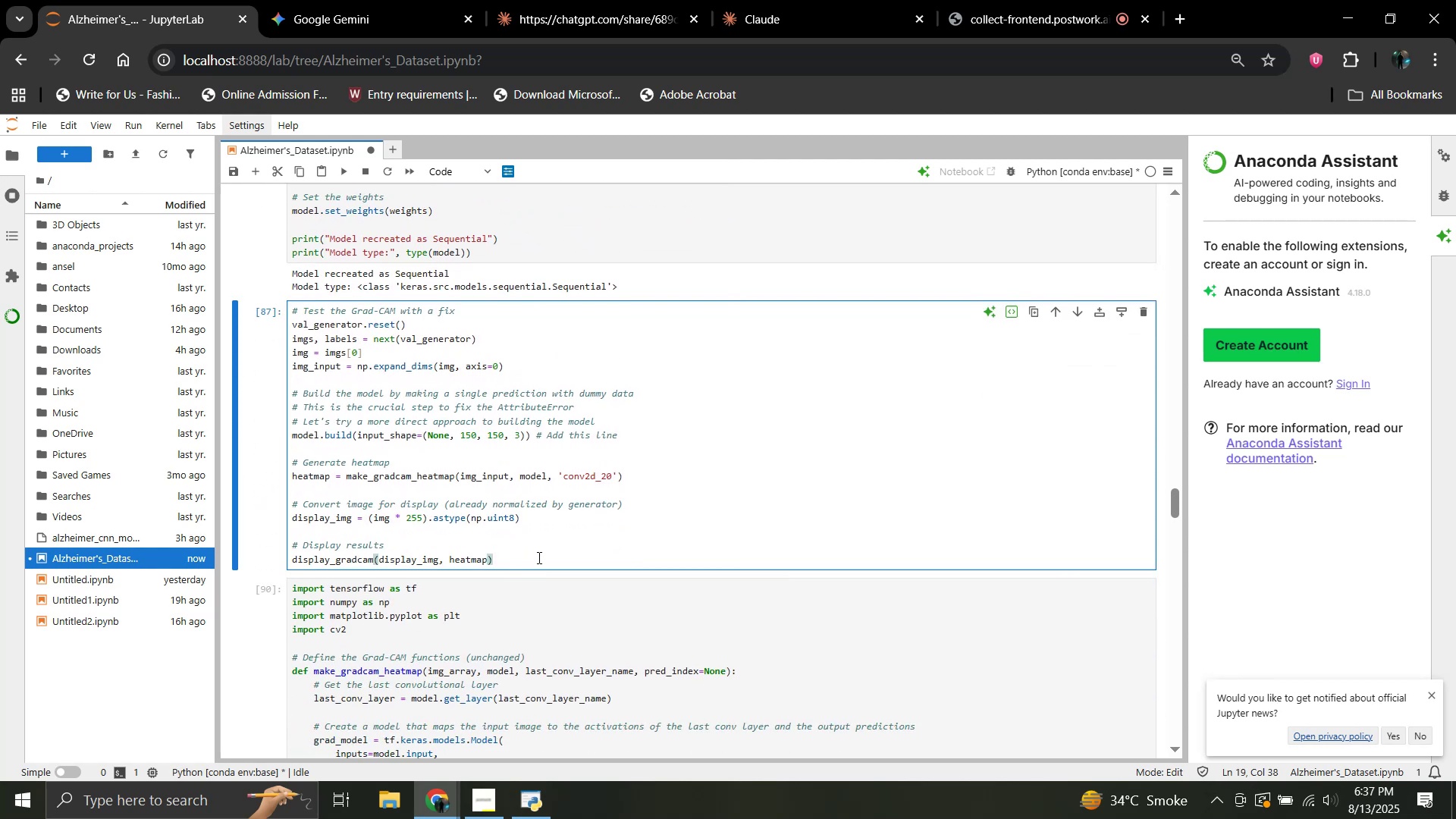 
left_click([388, 0])
 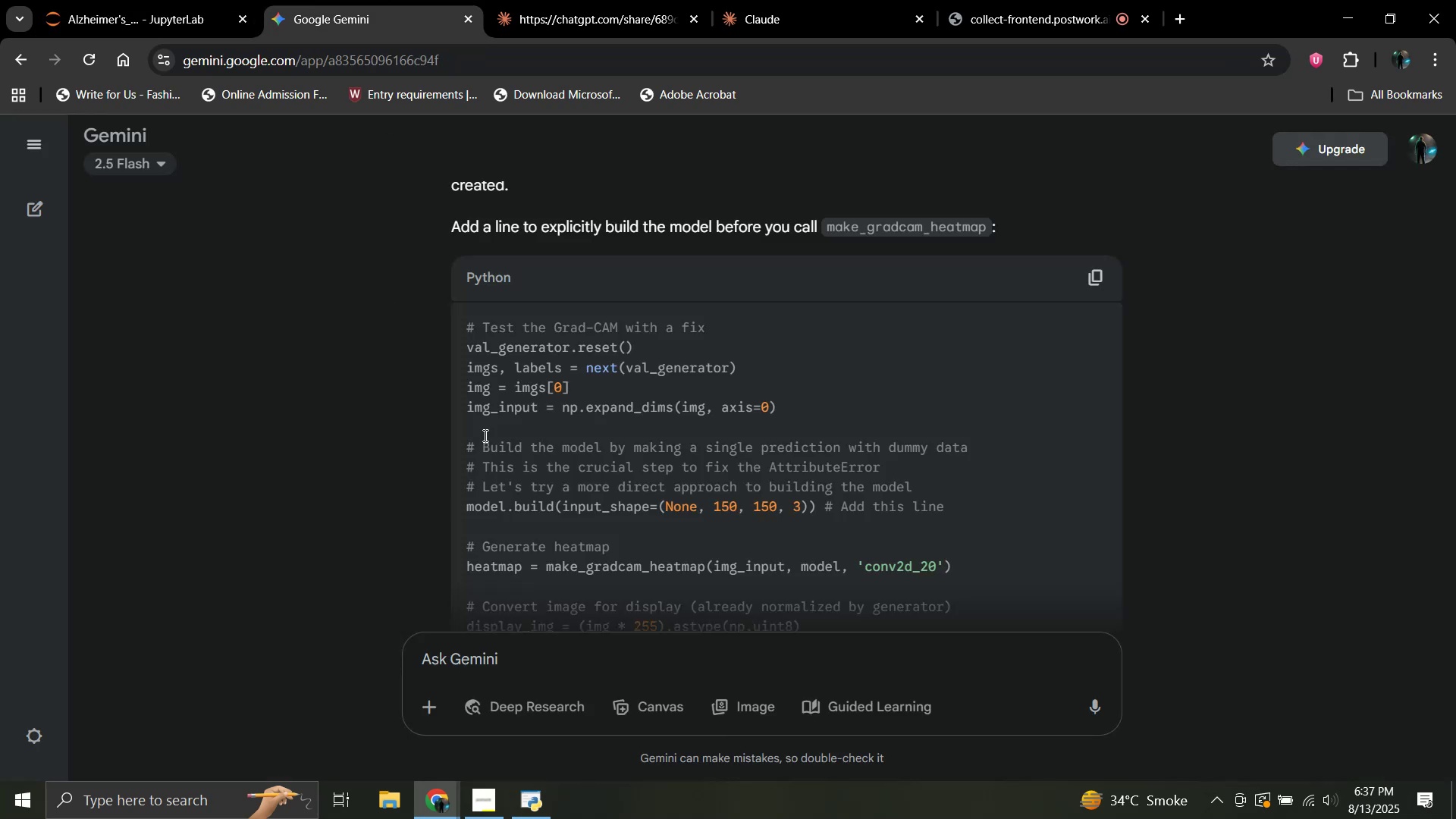 
scroll: coordinate [526, 343], scroll_direction: up, amount: 2.0
 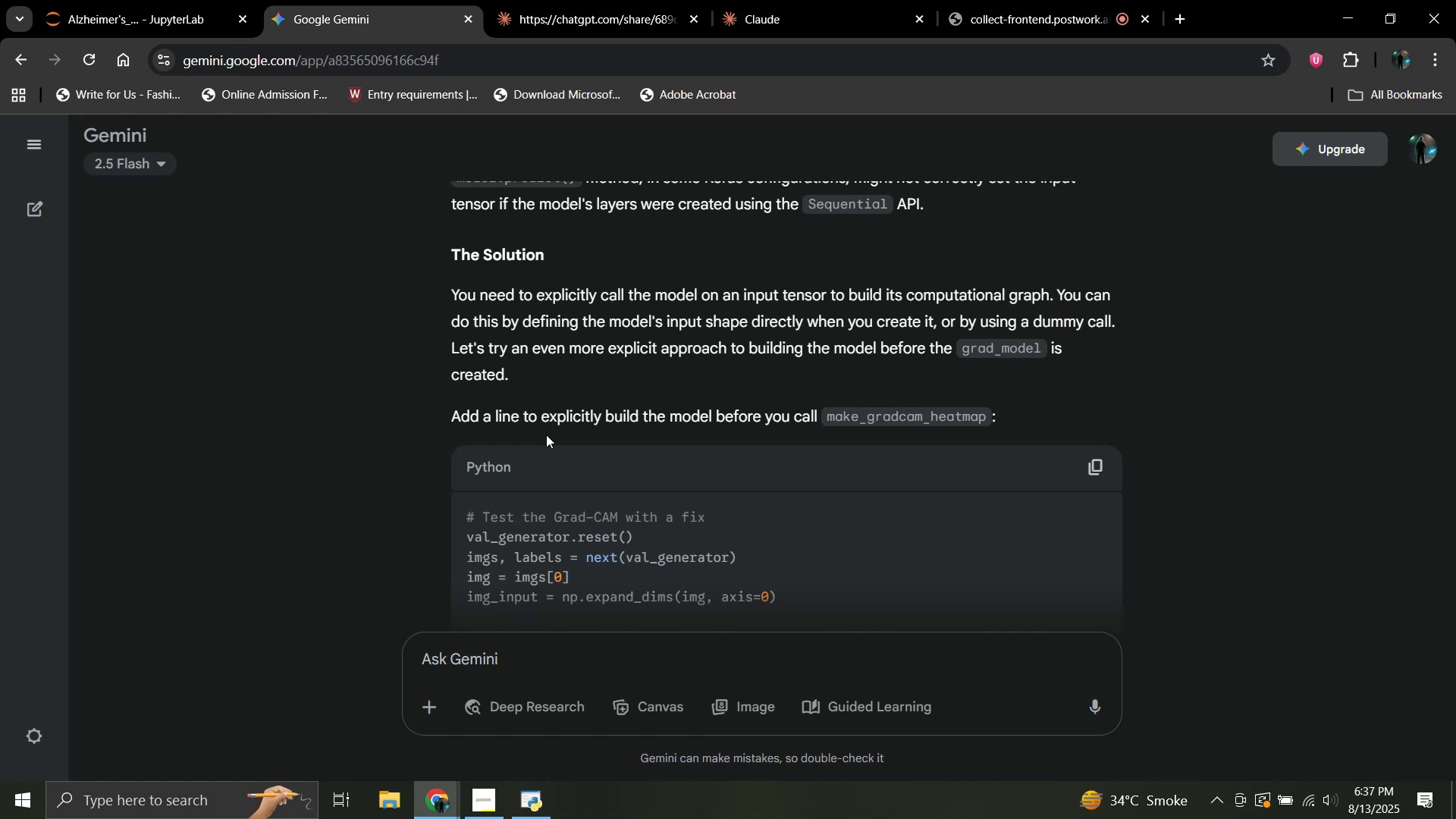 
wait(5.19)
 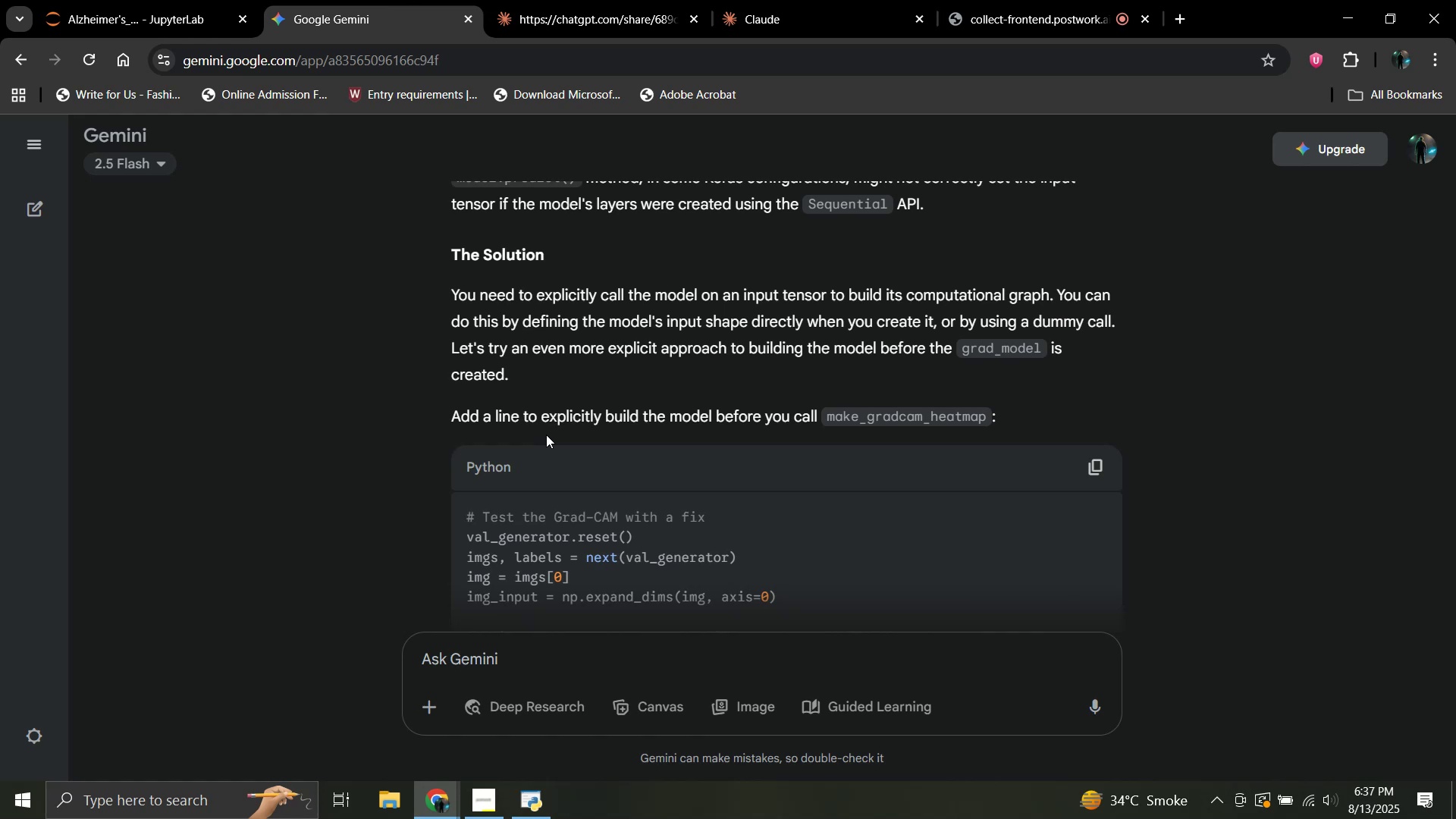 
left_click([164, 0])
 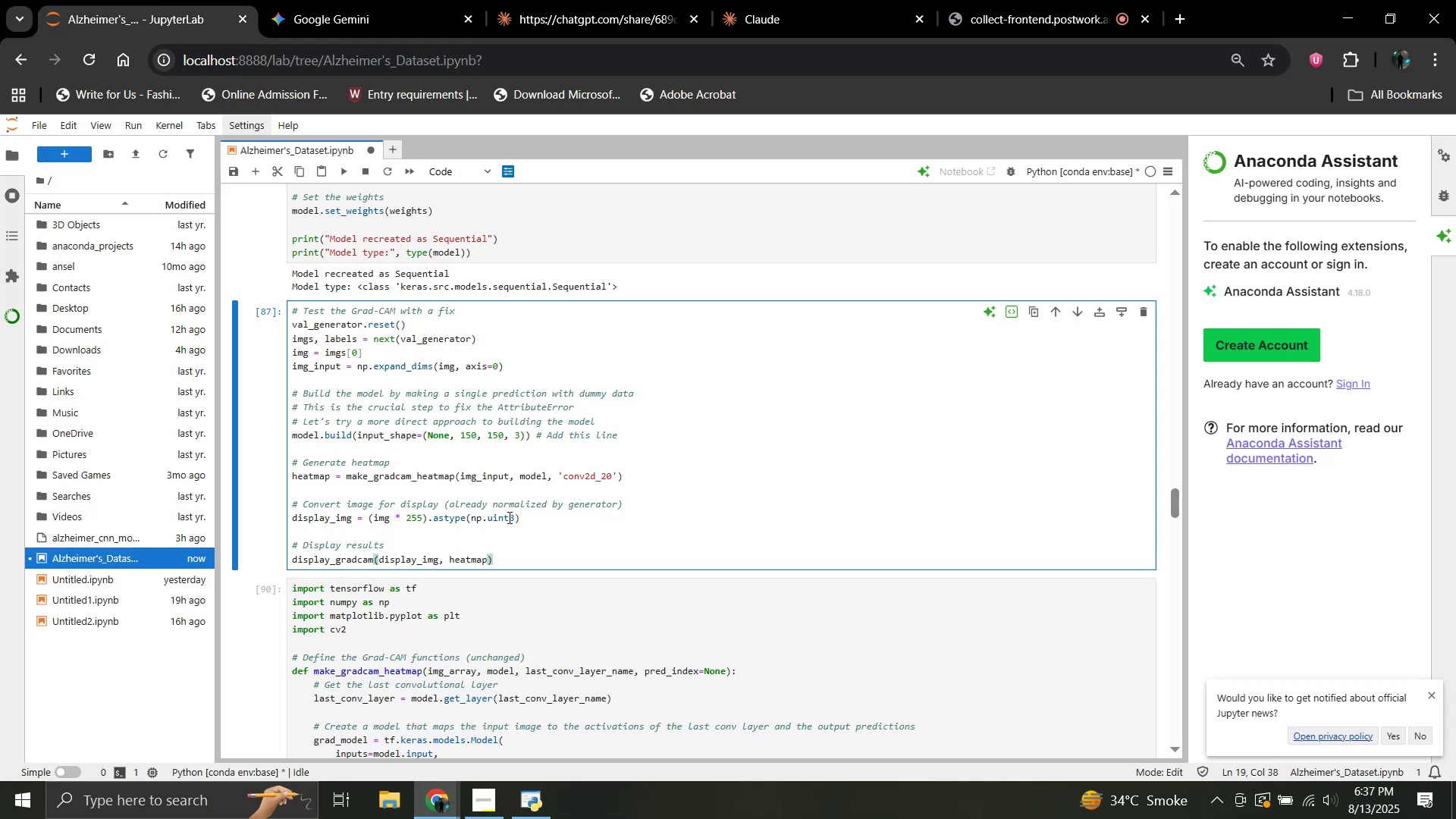 
key(Shift+Enter)
 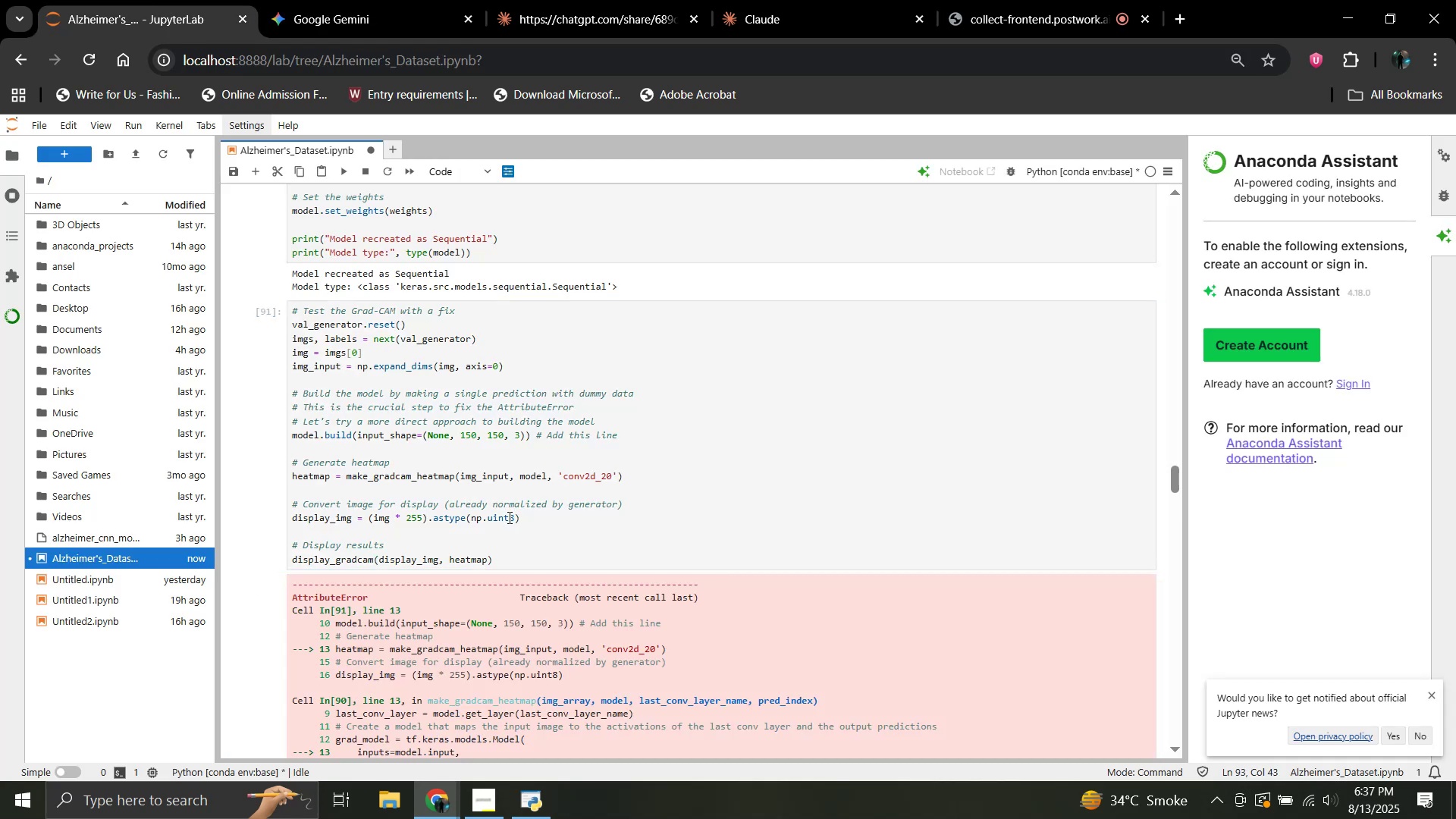 
scroll: coordinate [554, 507], scroll_direction: down, amount: 2.0
 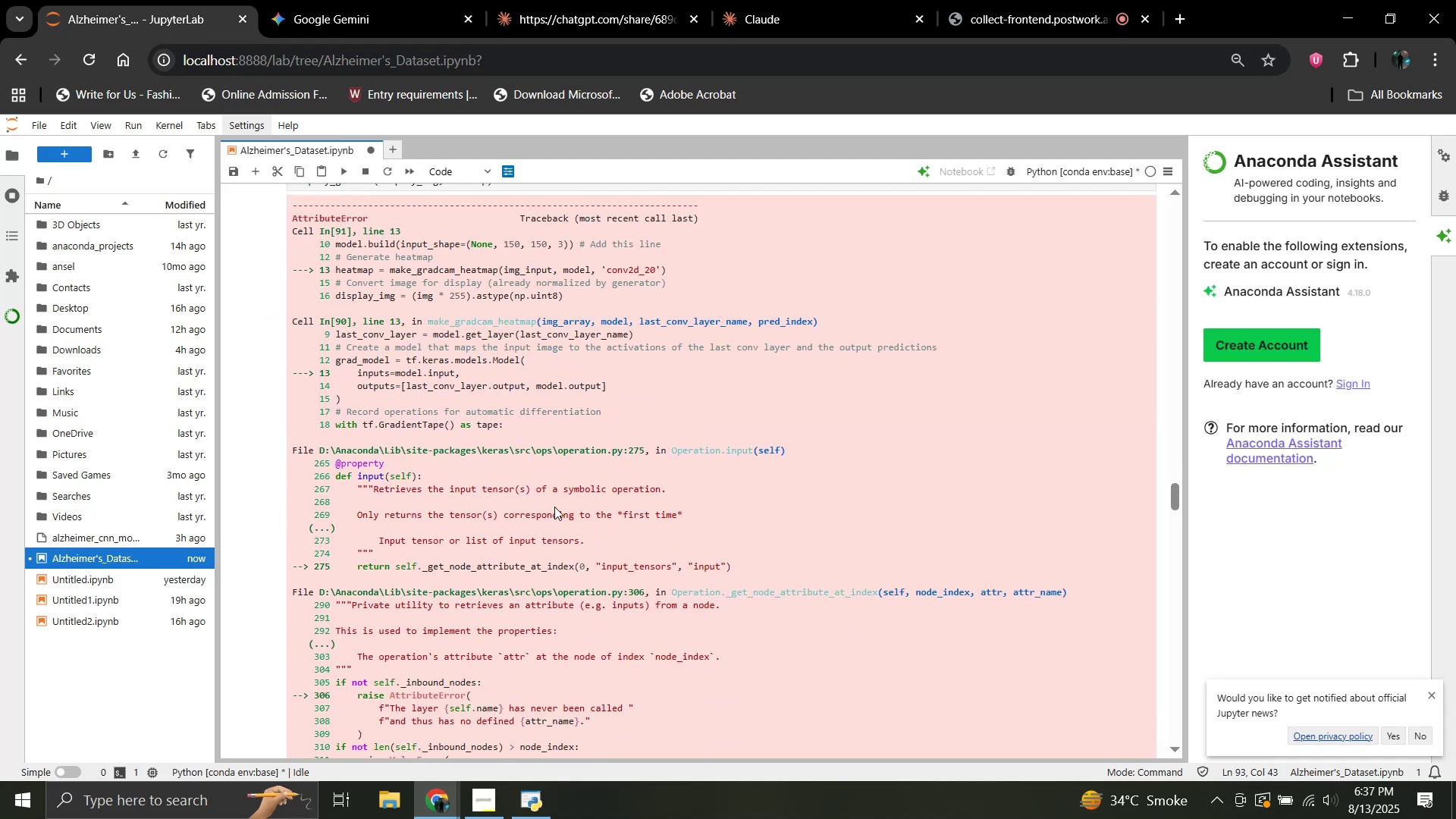 
scroll: coordinate [535, 510], scroll_direction: up, amount: 4.0
 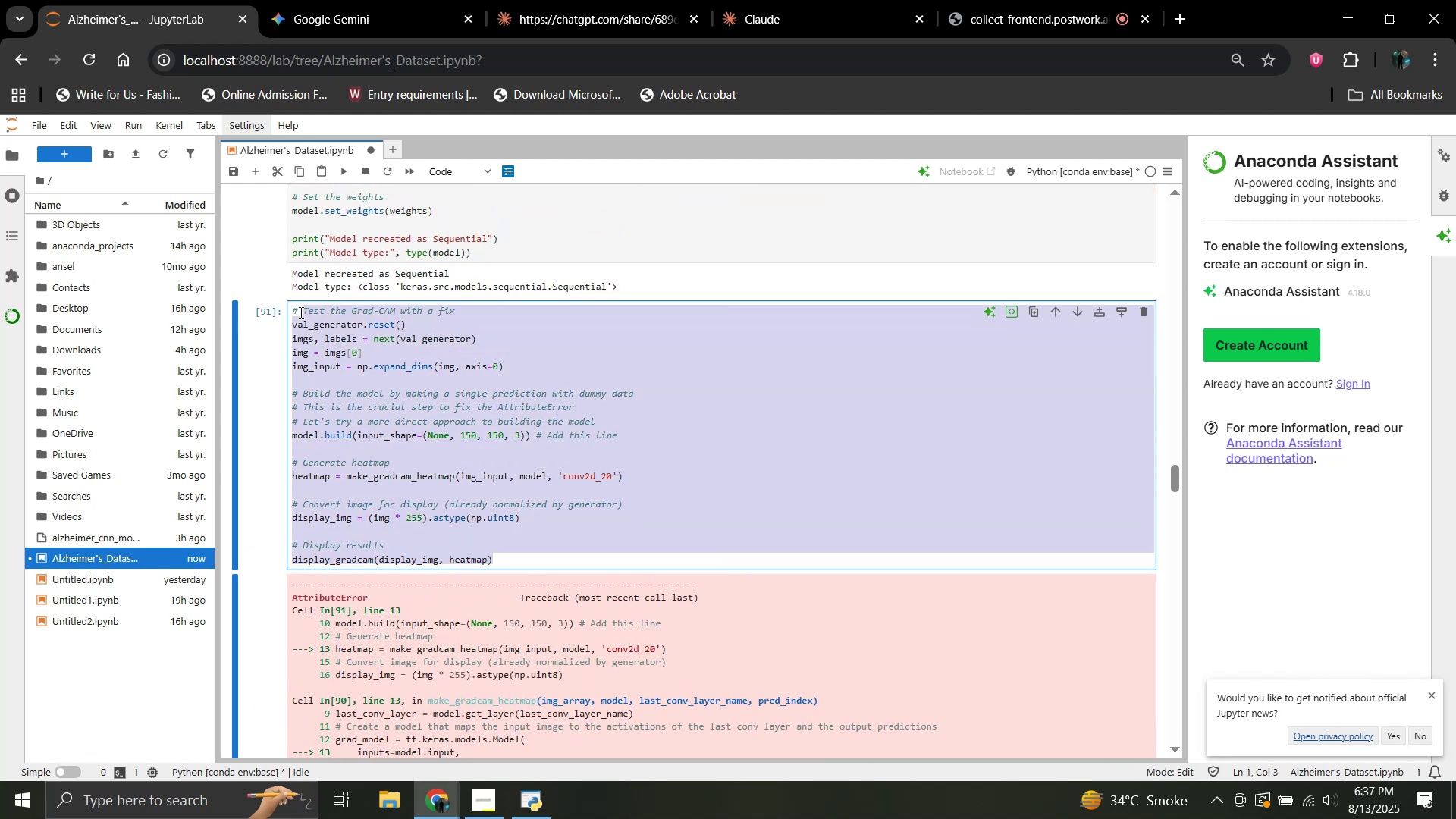 
key(Control+X)
 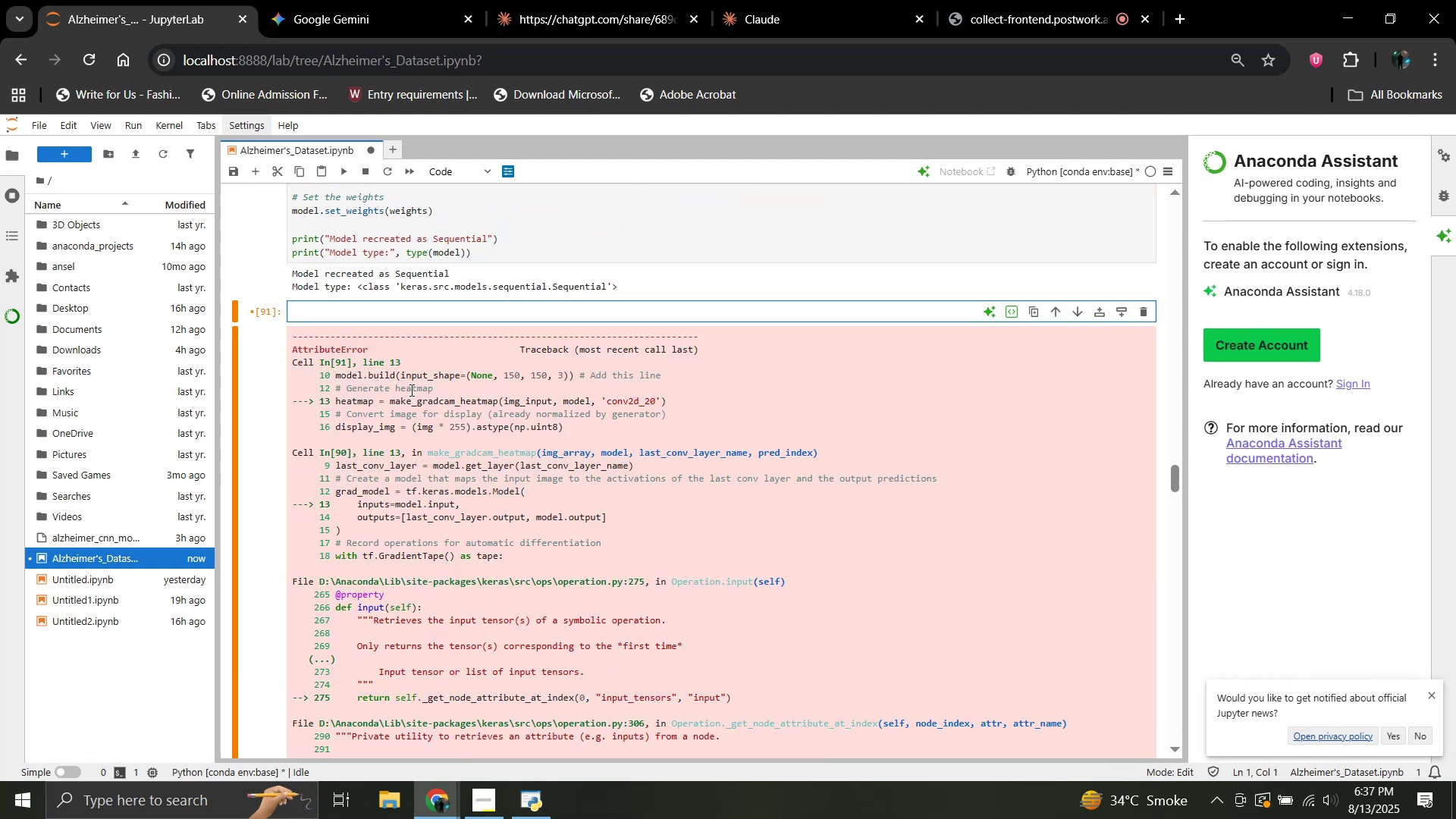 
scroll: coordinate [510, 458], scroll_direction: down, amount: 27.0
 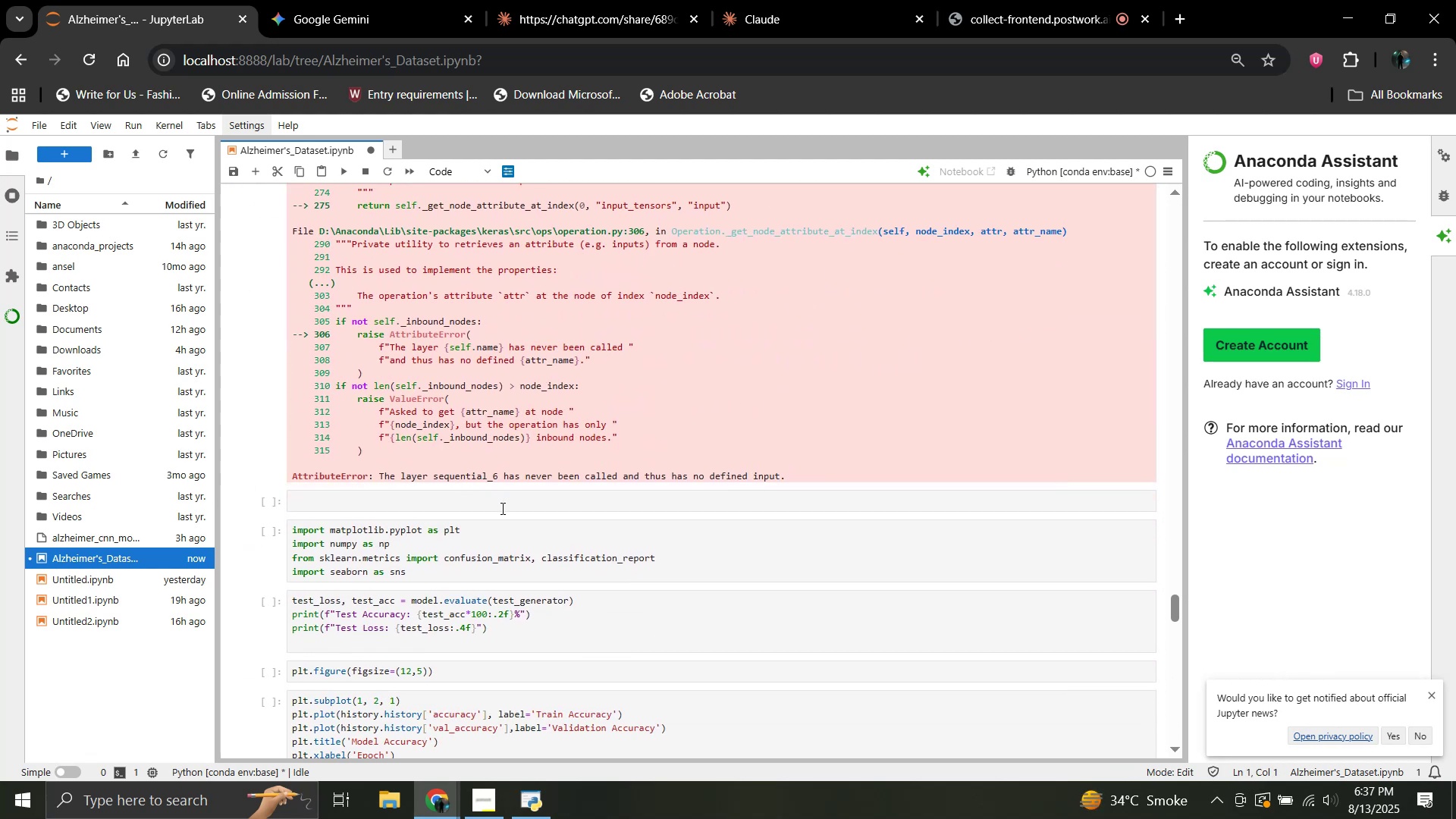 
left_click([500, 501])
 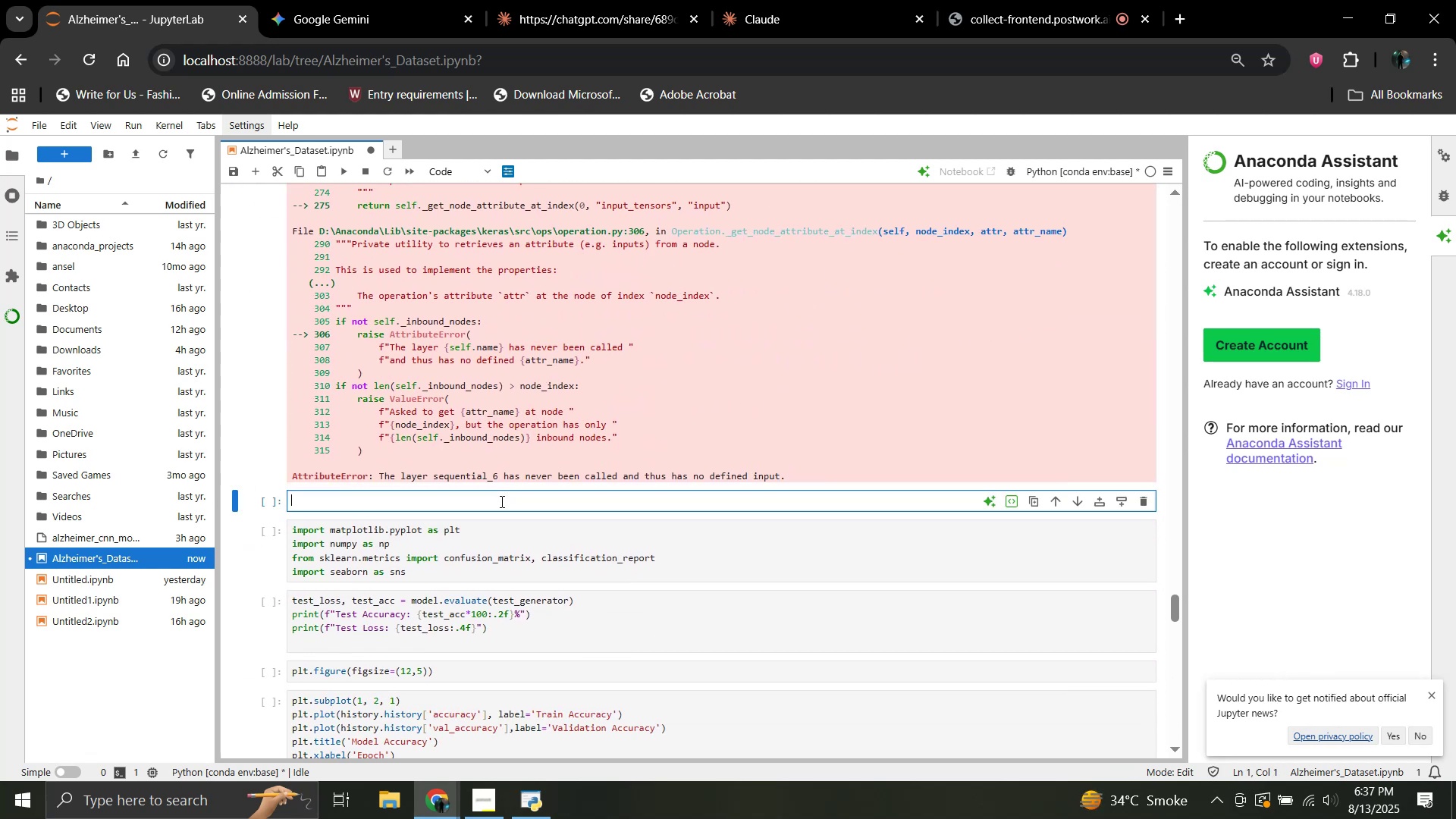 
key(Control+V)
 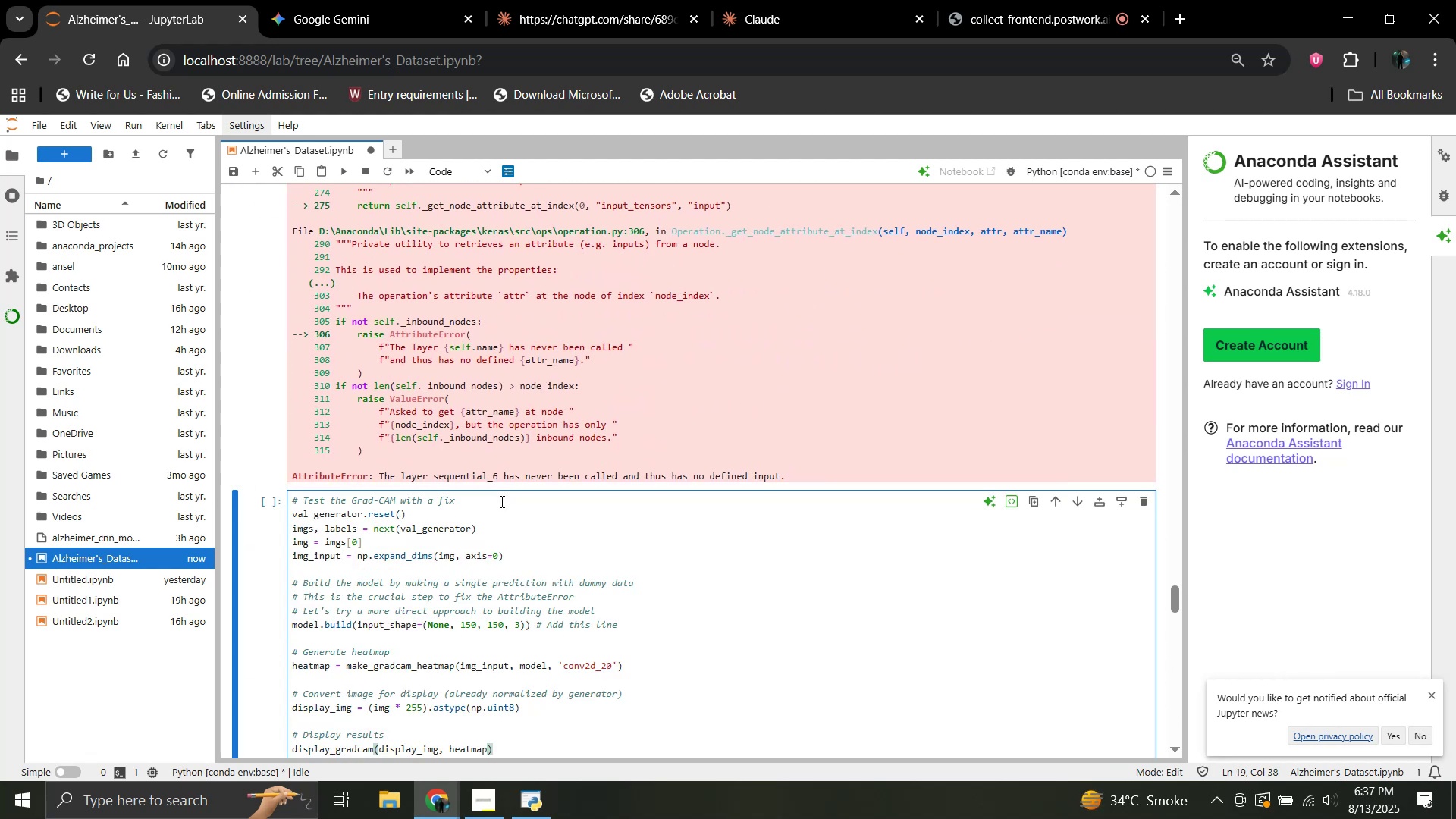 
key(Shift+ShiftRight)
 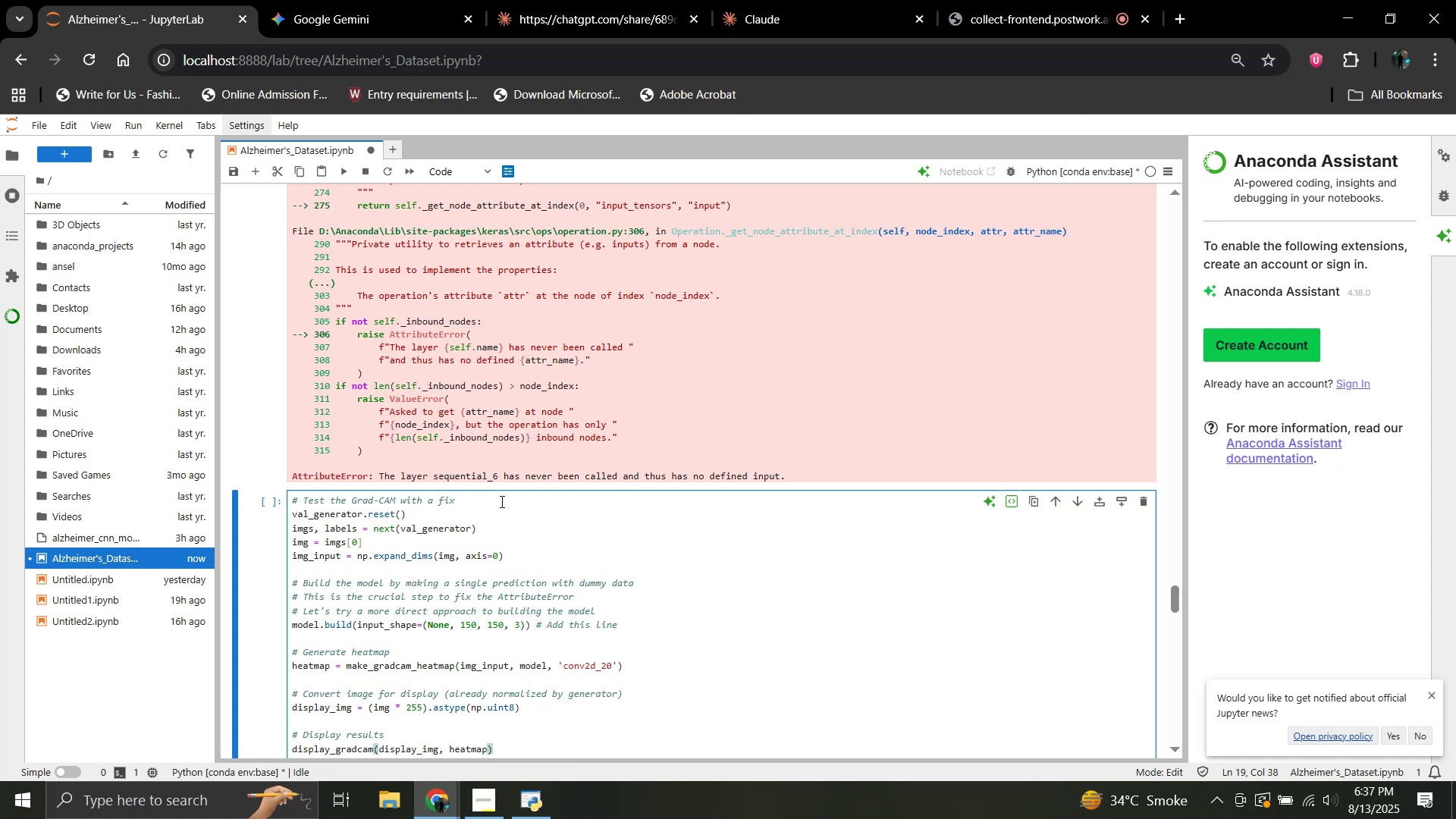 
key(Shift+Enter)
 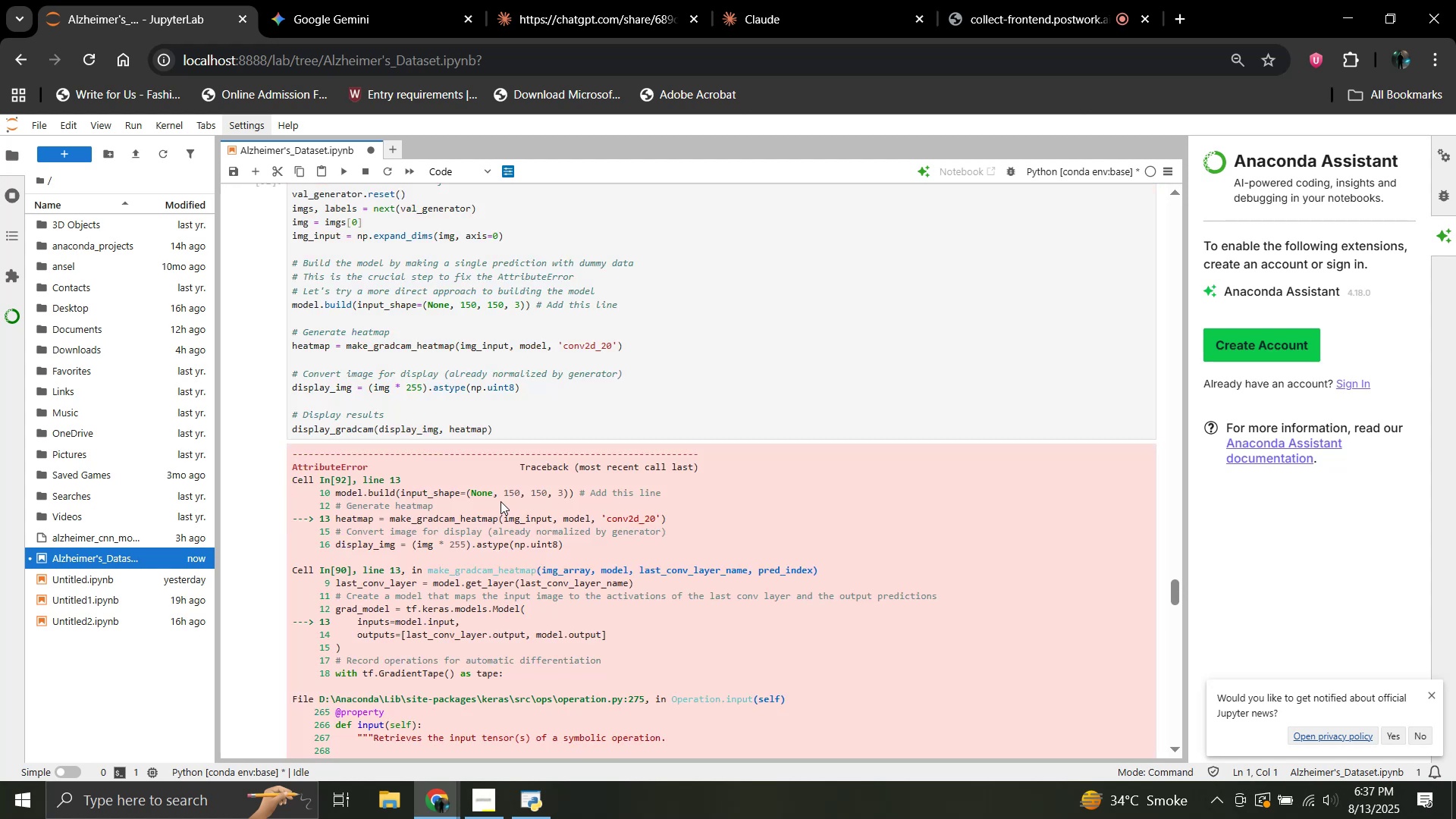 
scroll: coordinate [511, 452], scroll_direction: up, amount: 1.0
 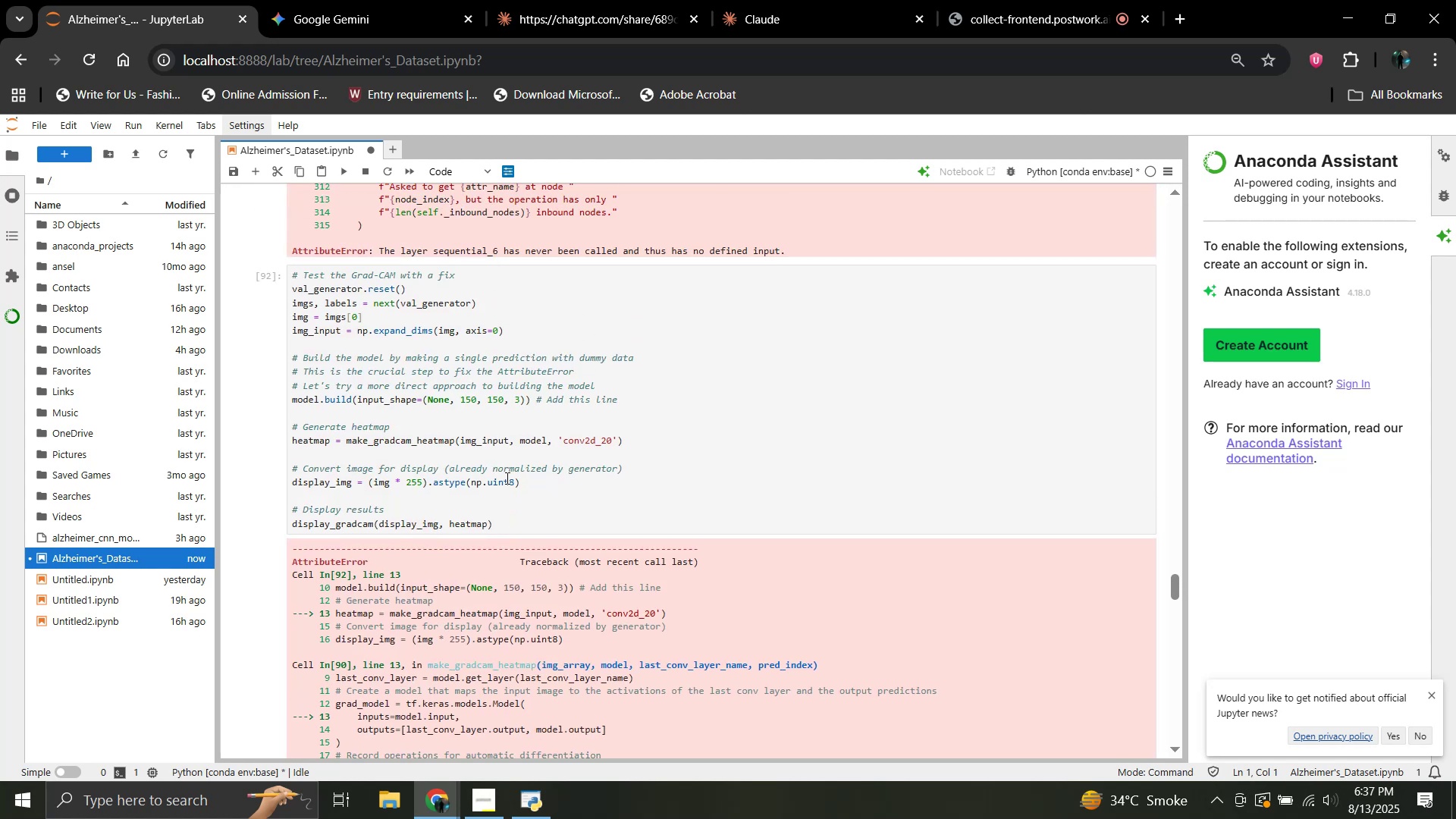 
key(Control+Z)
 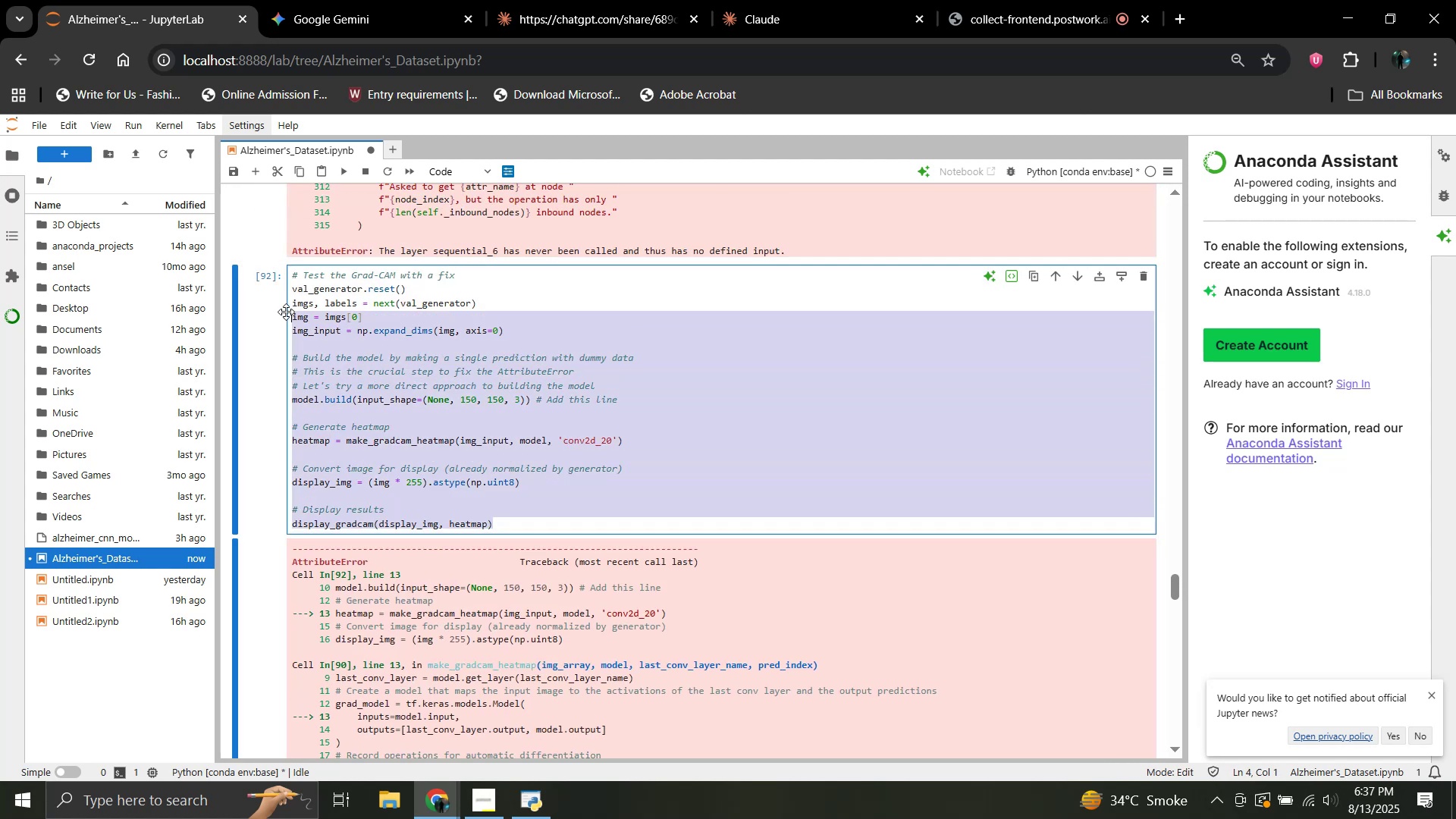 
key(Control+X)
 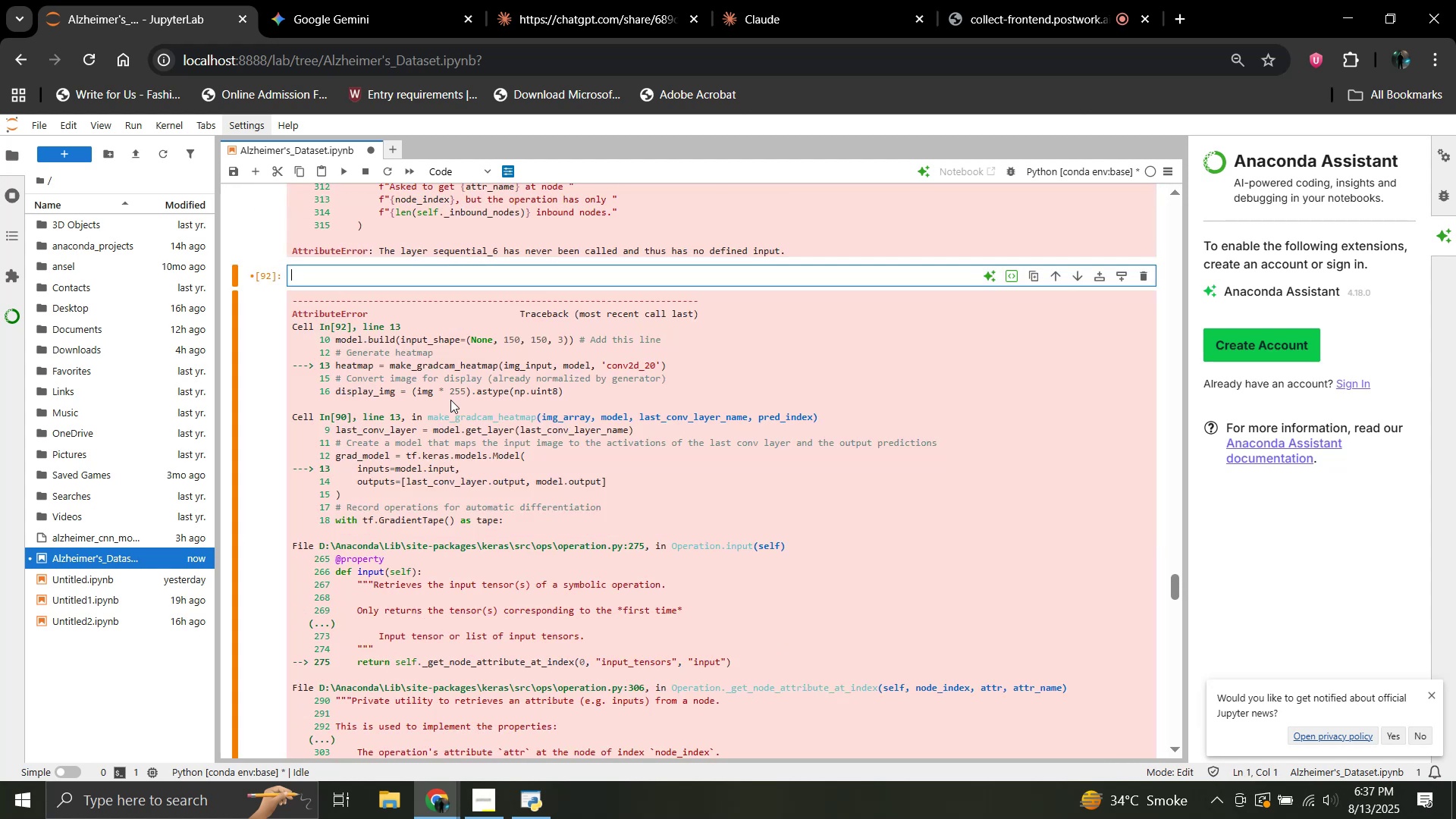 
scroll: coordinate [344, 384], scroll_direction: up, amount: 17.0
 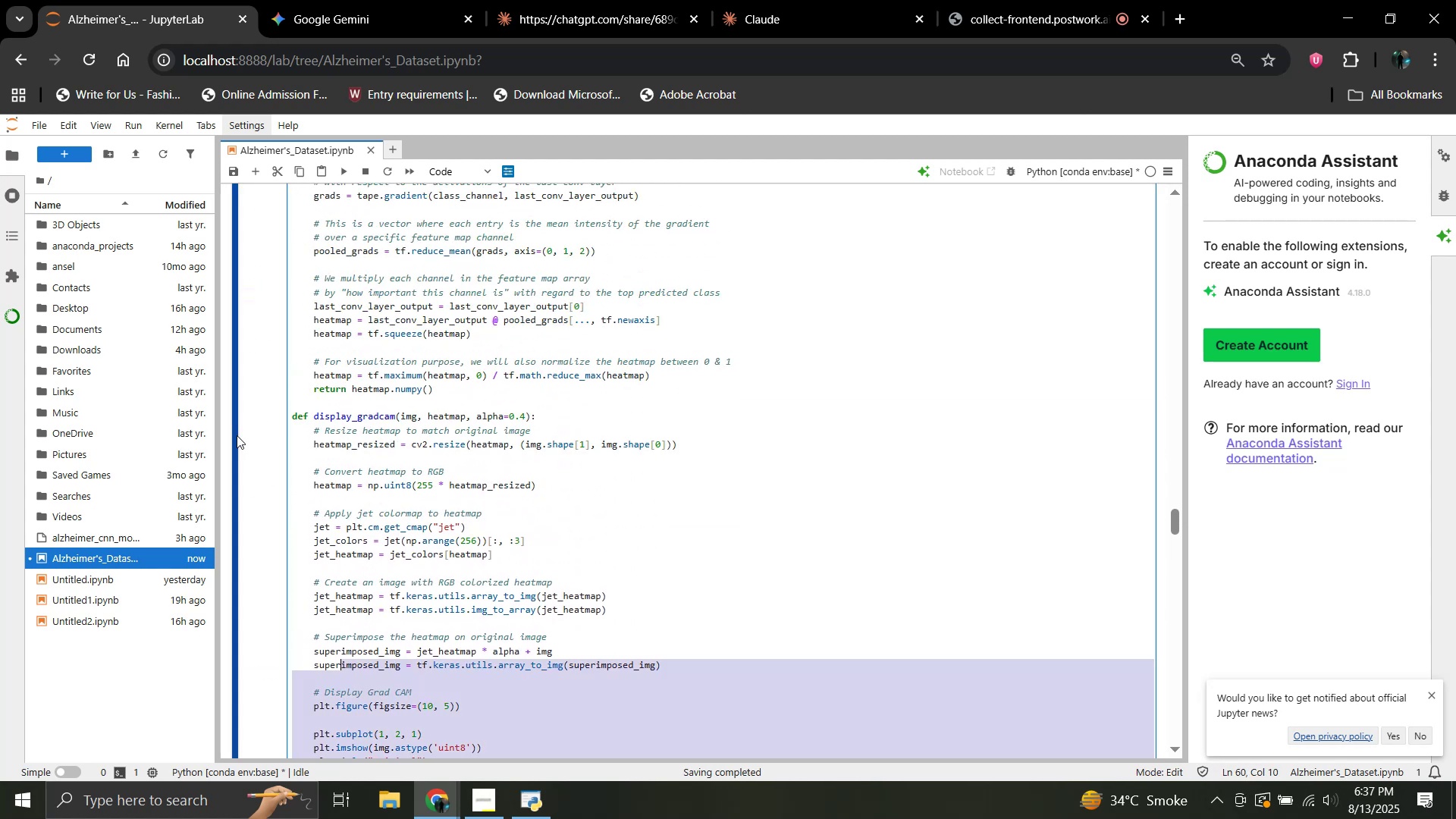 
left_click([276, 438])
 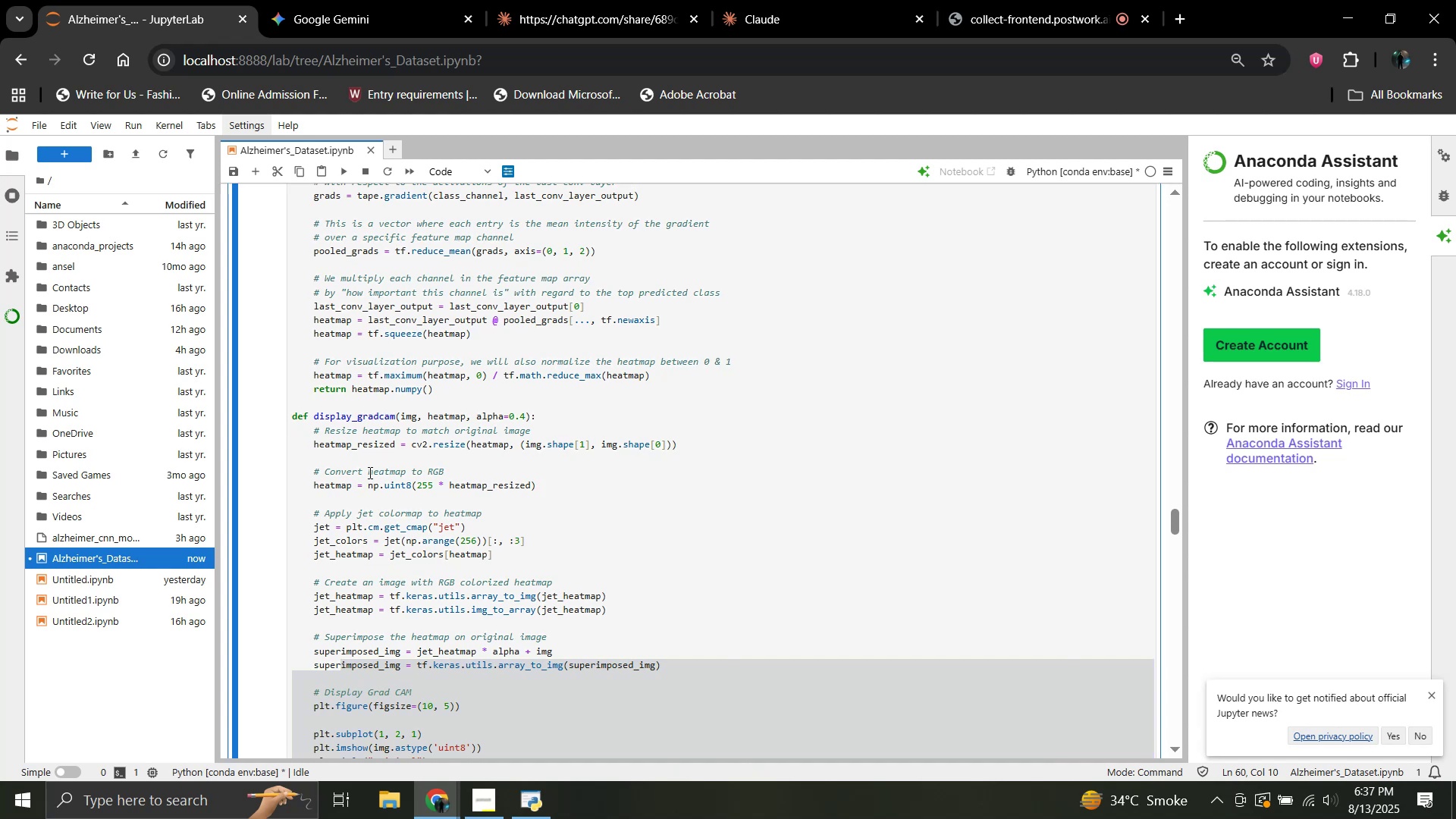 
left_click([434, 497])
 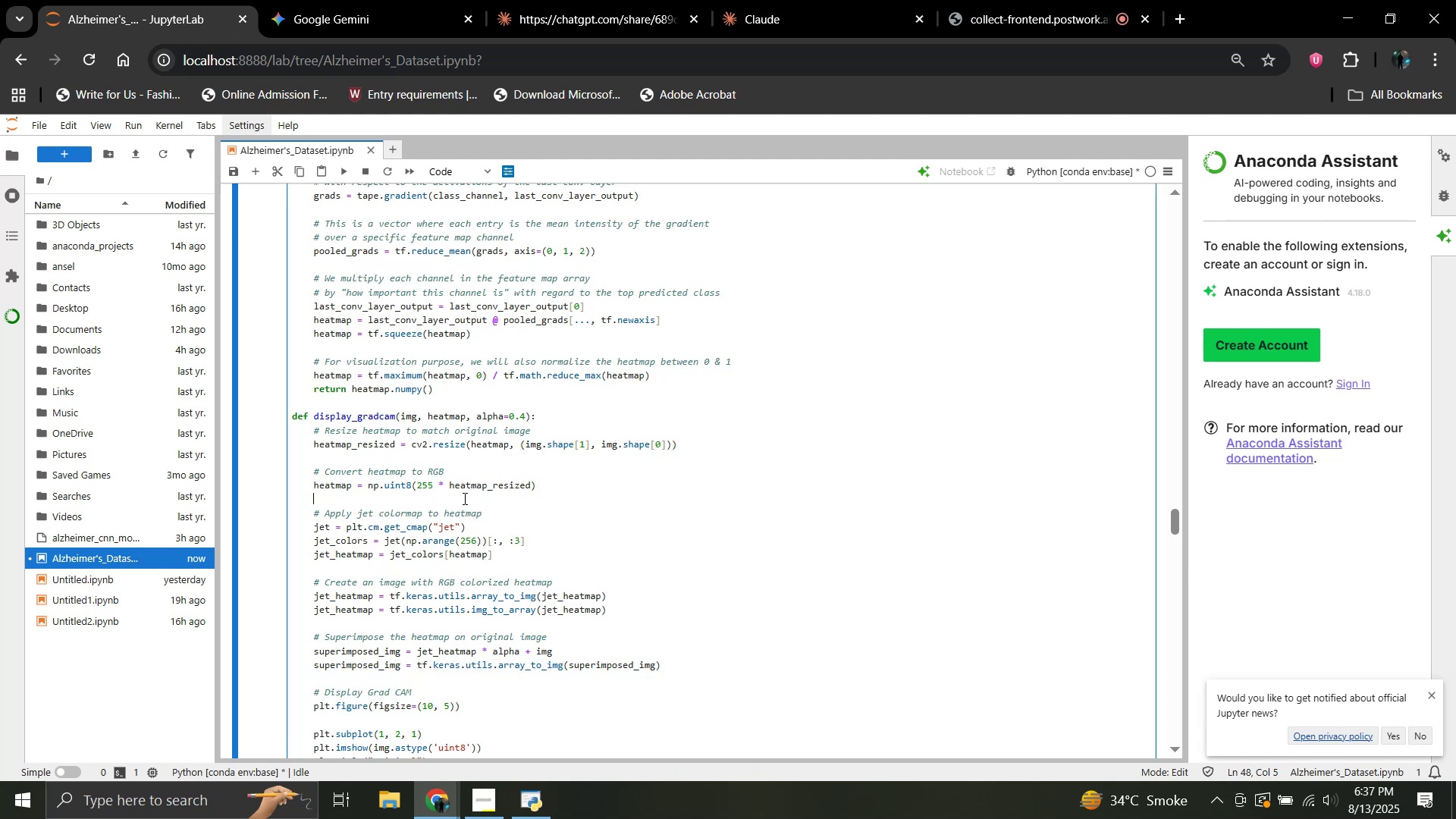 
scroll: coordinate [472, 498], scroll_direction: up, amount: 17.0
 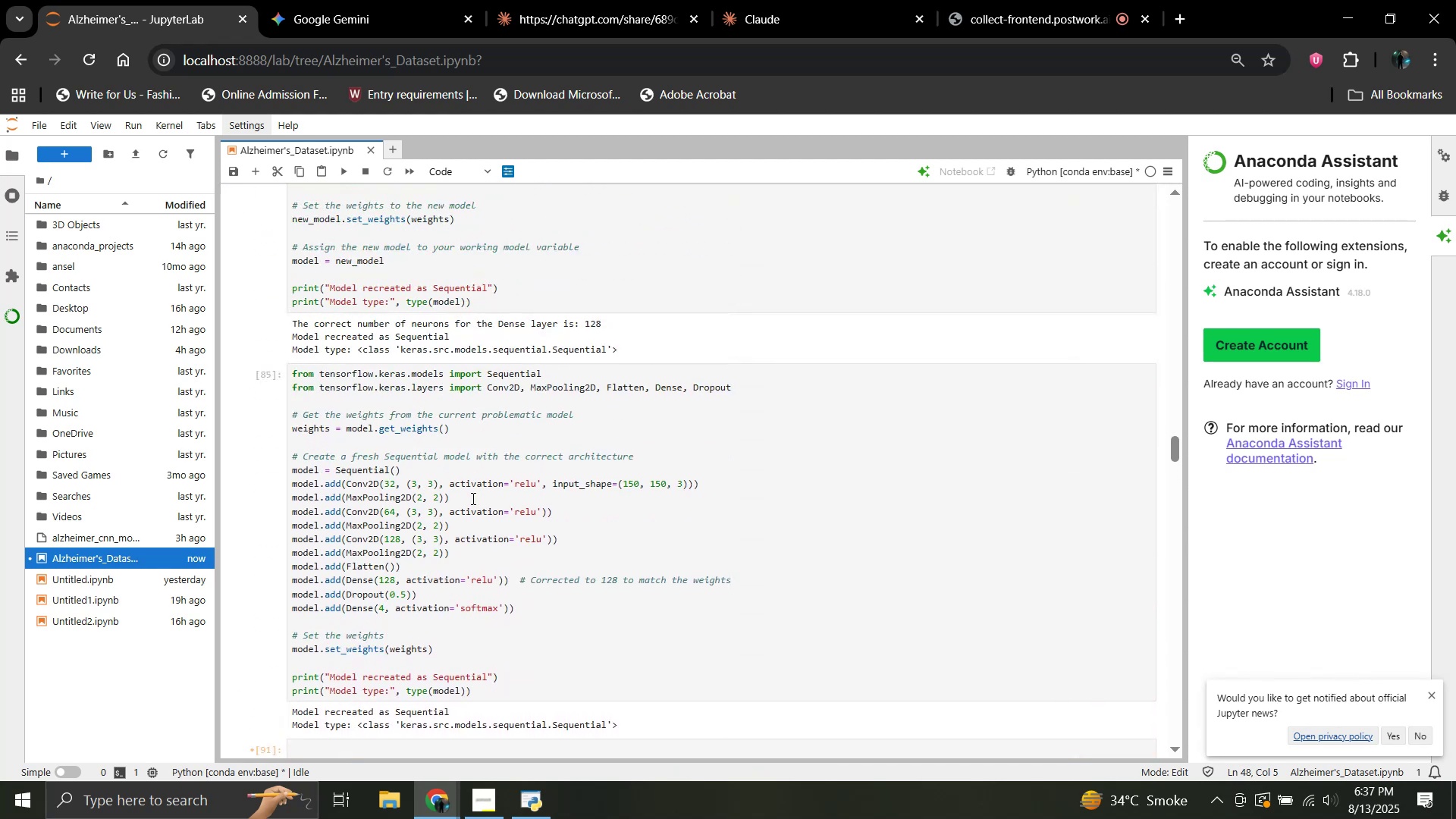 
scroll: coordinate [445, 373], scroll_direction: down, amount: 4.0
 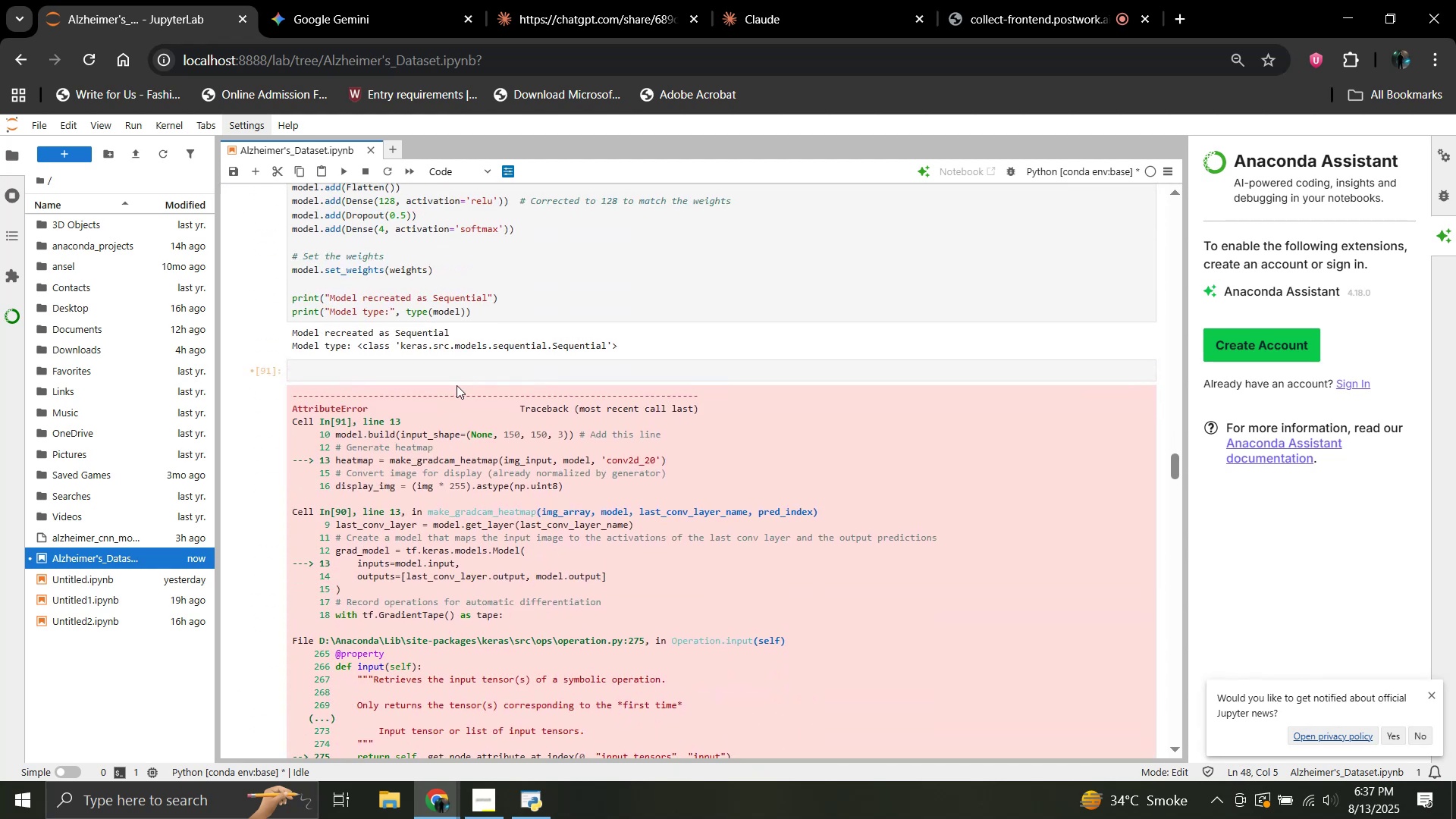 
left_click([457, 384])
 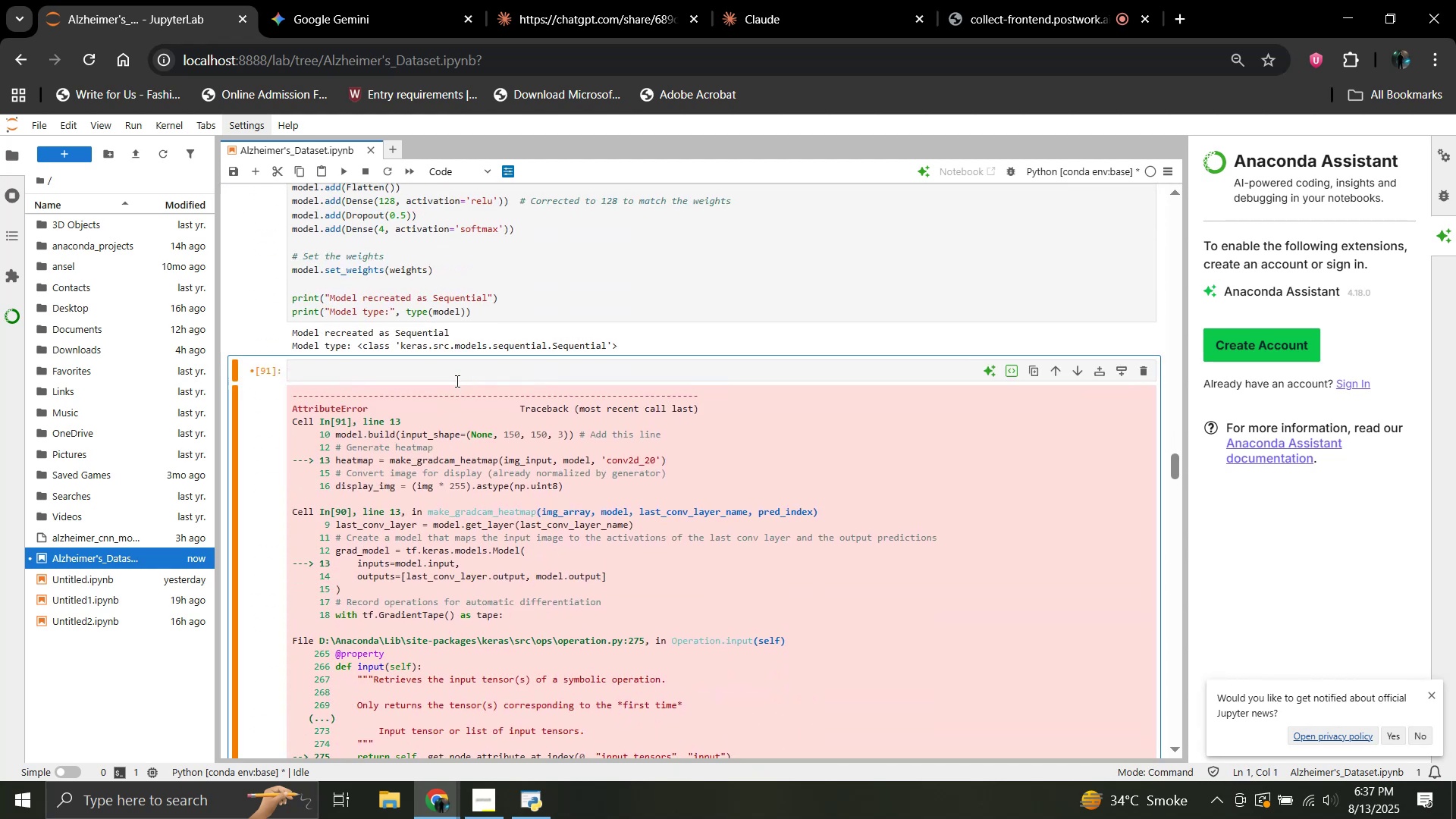 
left_click([456, 378])
 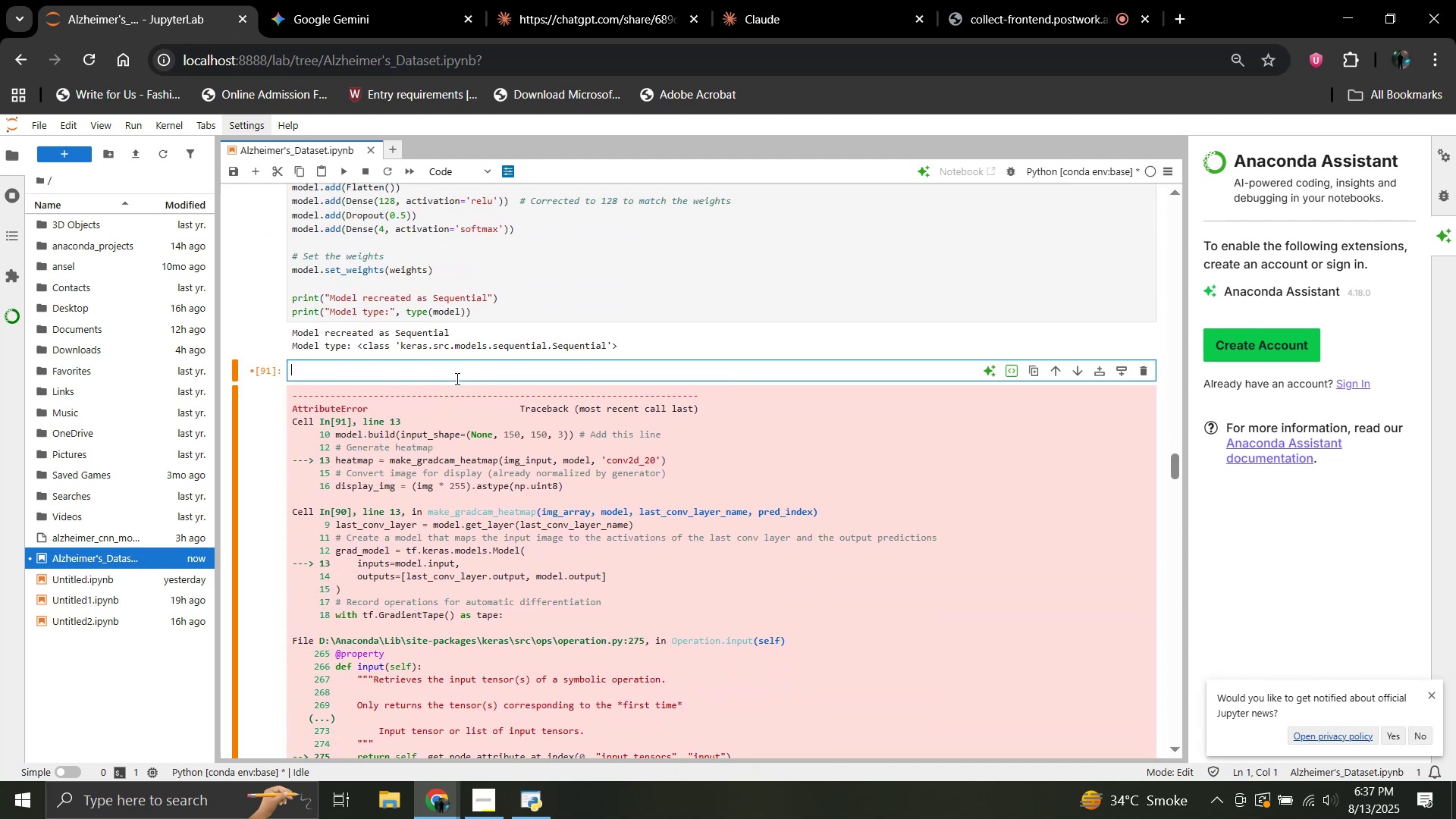 
key(Shift+ShiftRight)
 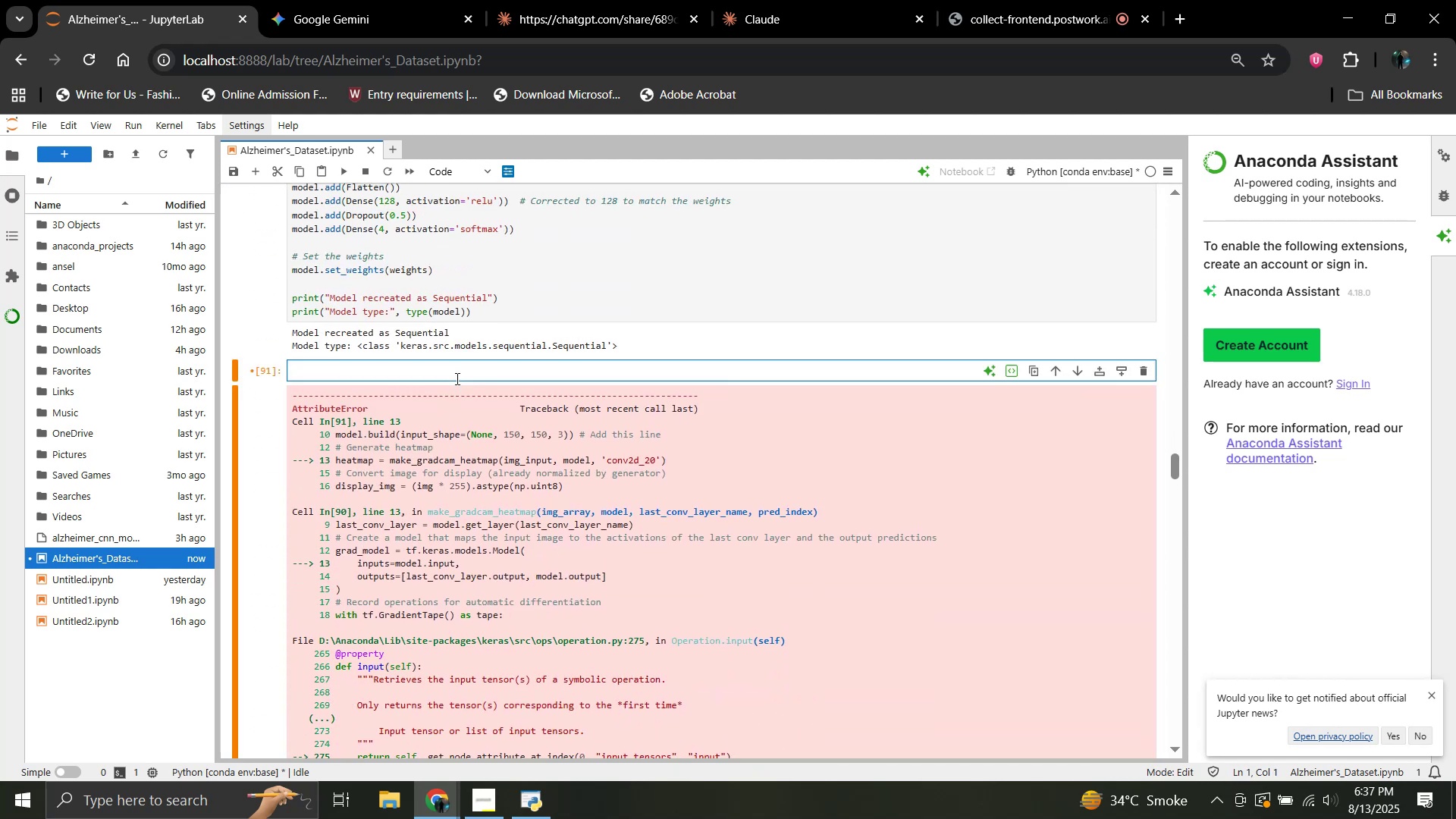 
key(Shift+Enter)
 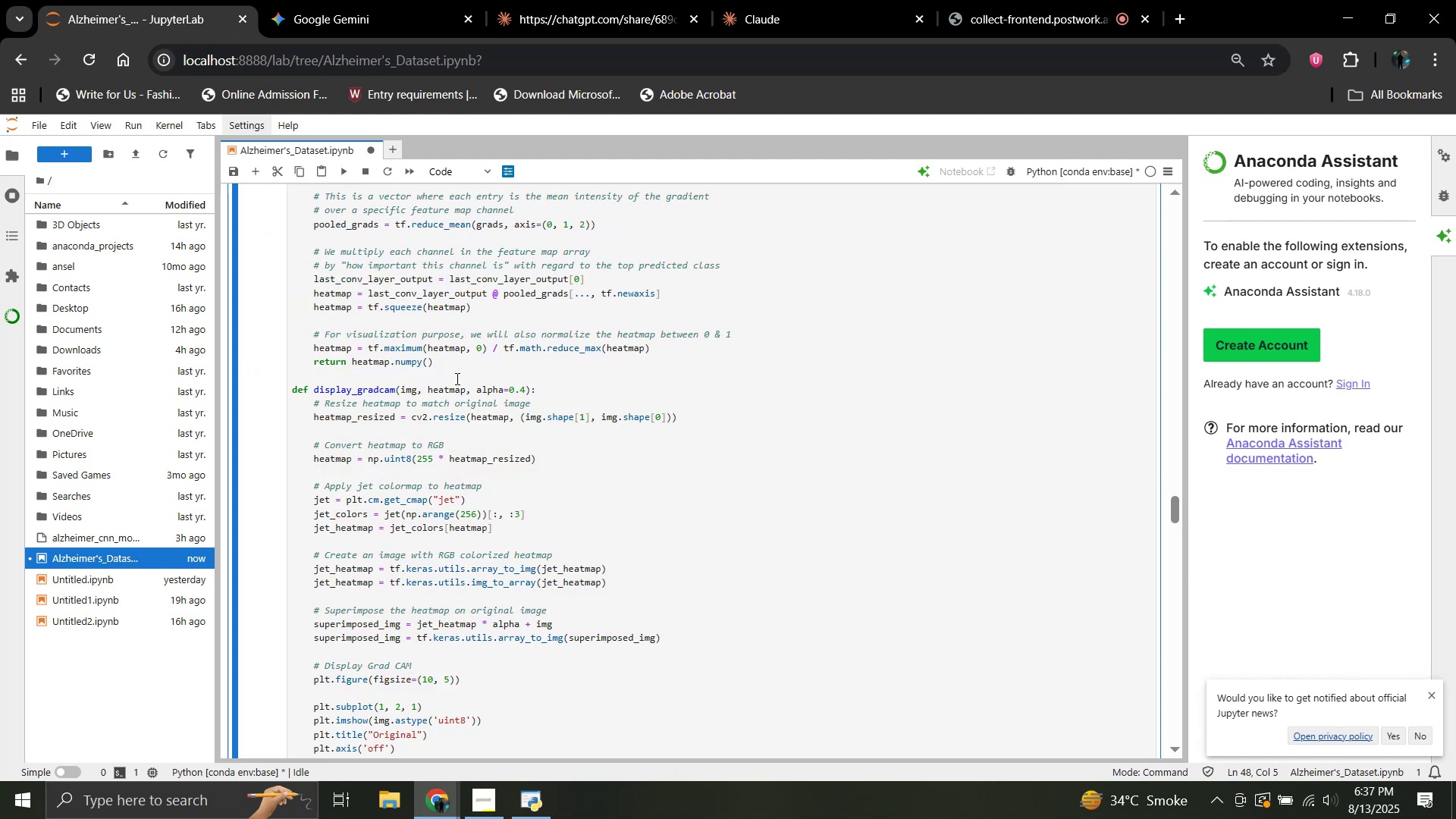 
scroll: coordinate [456, 378], scroll_direction: down, amount: 6.0
 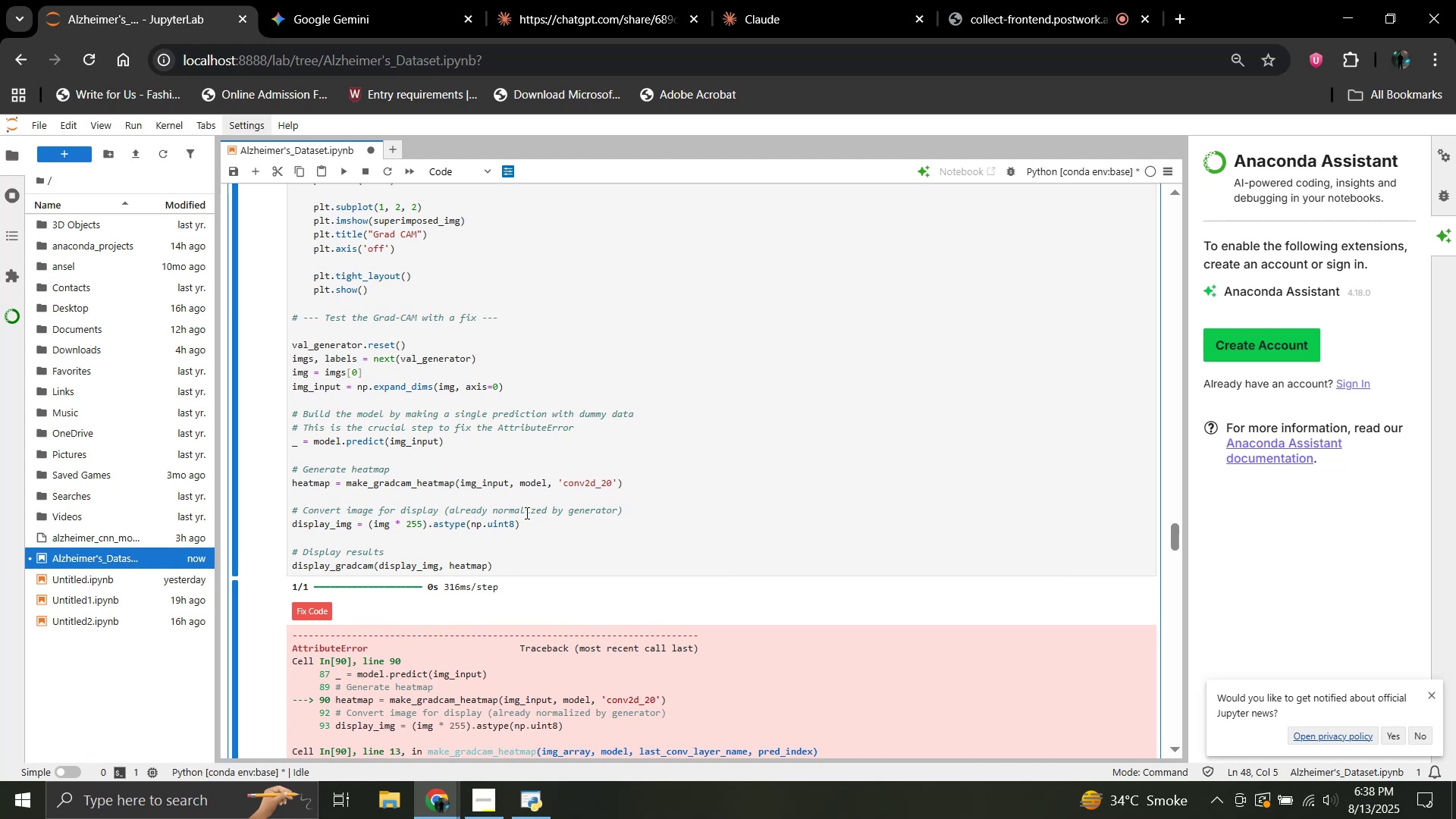 
wait(23.7)
 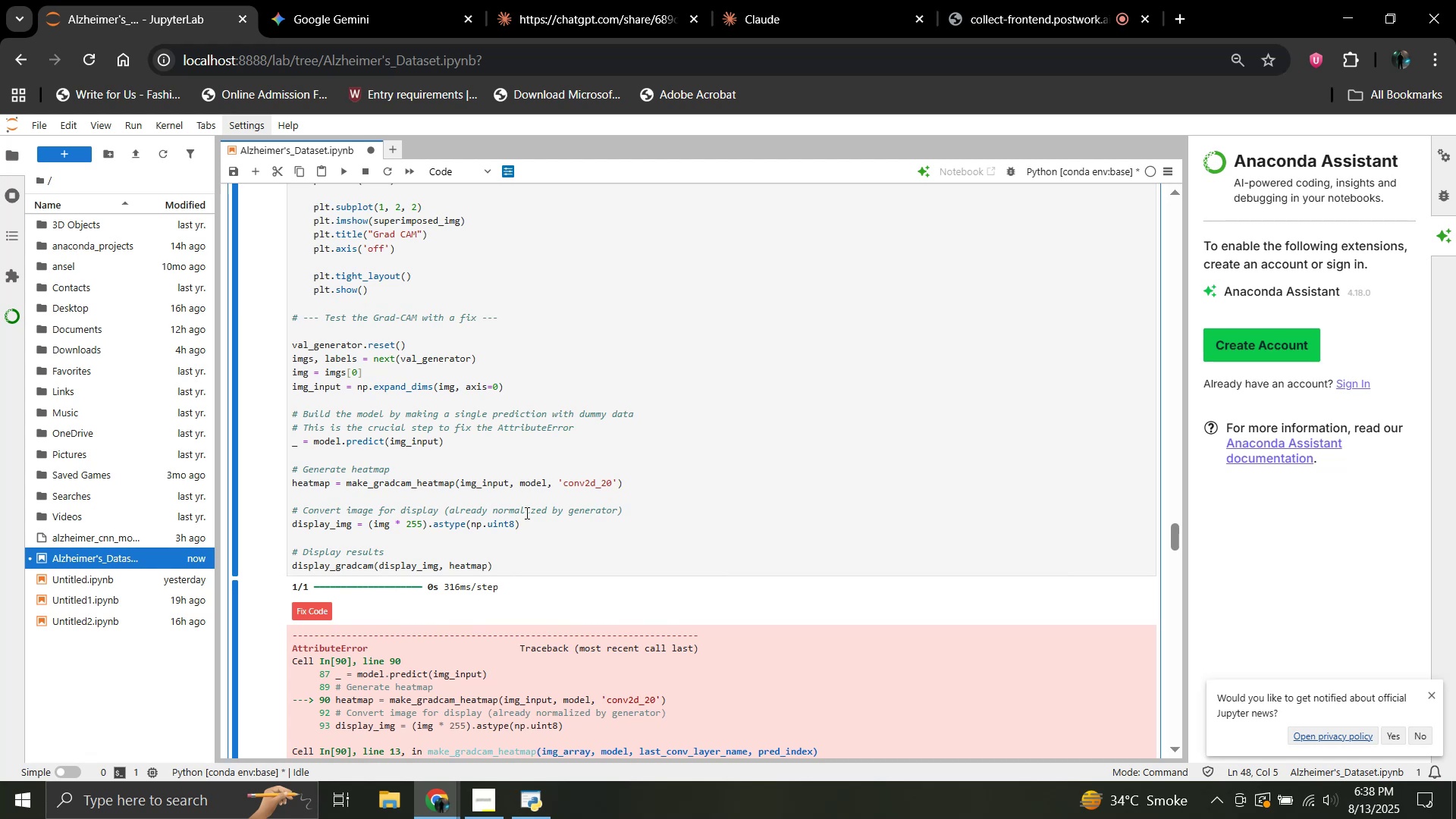 
left_click([1432, 695])
 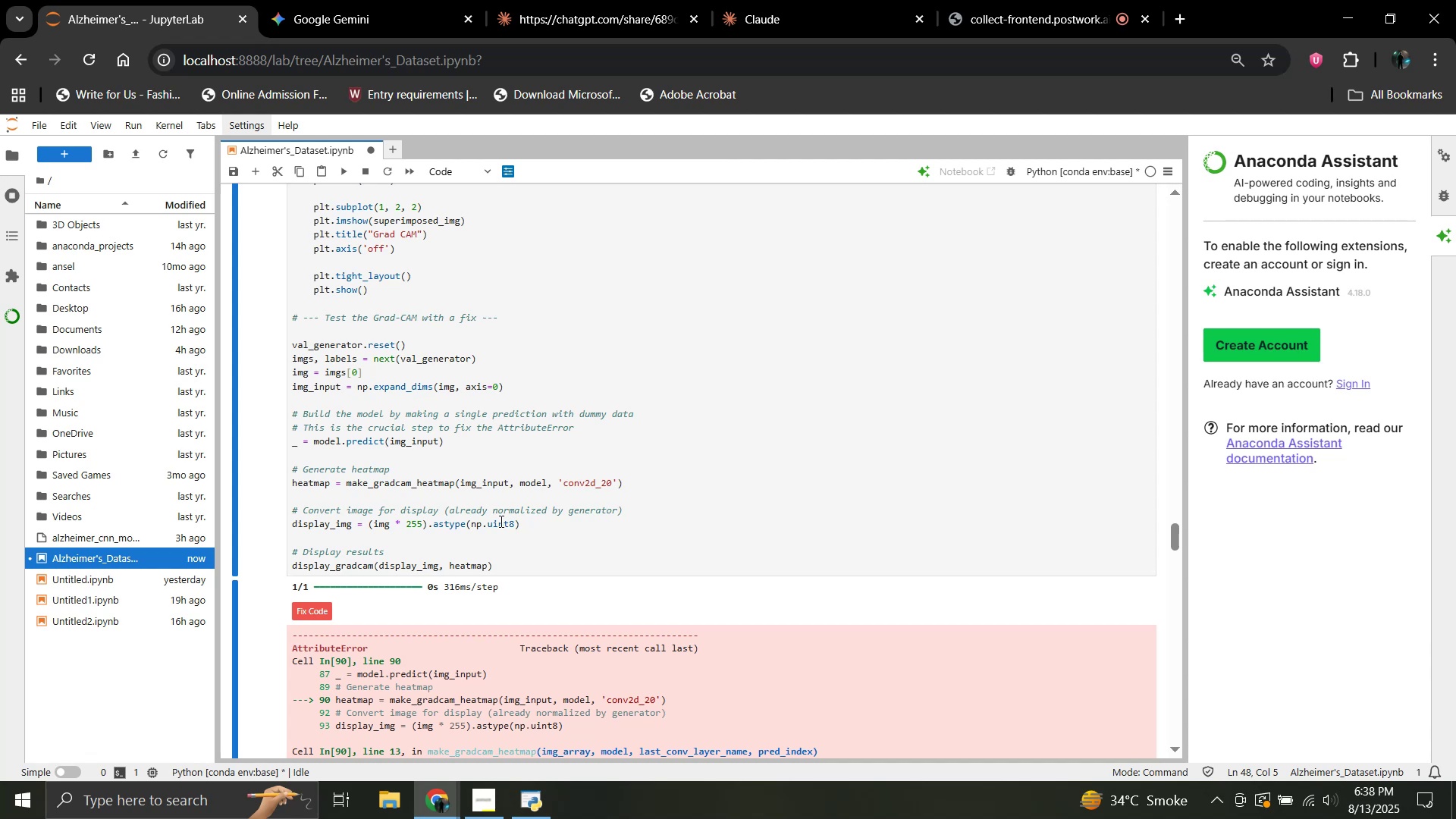 
wait(18.53)
 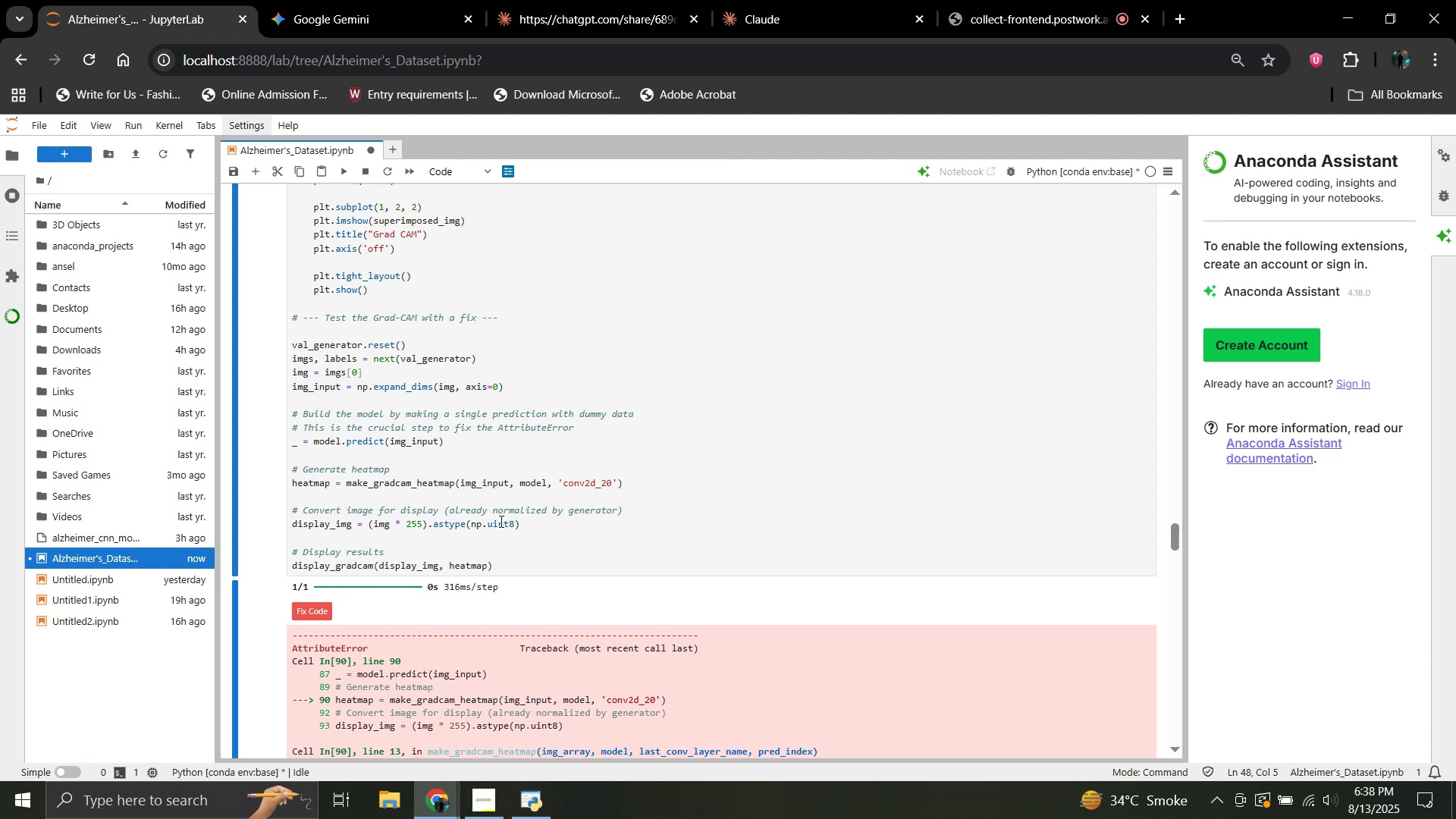 
scroll: coordinate [472, 585], scroll_direction: up, amount: 17.0
 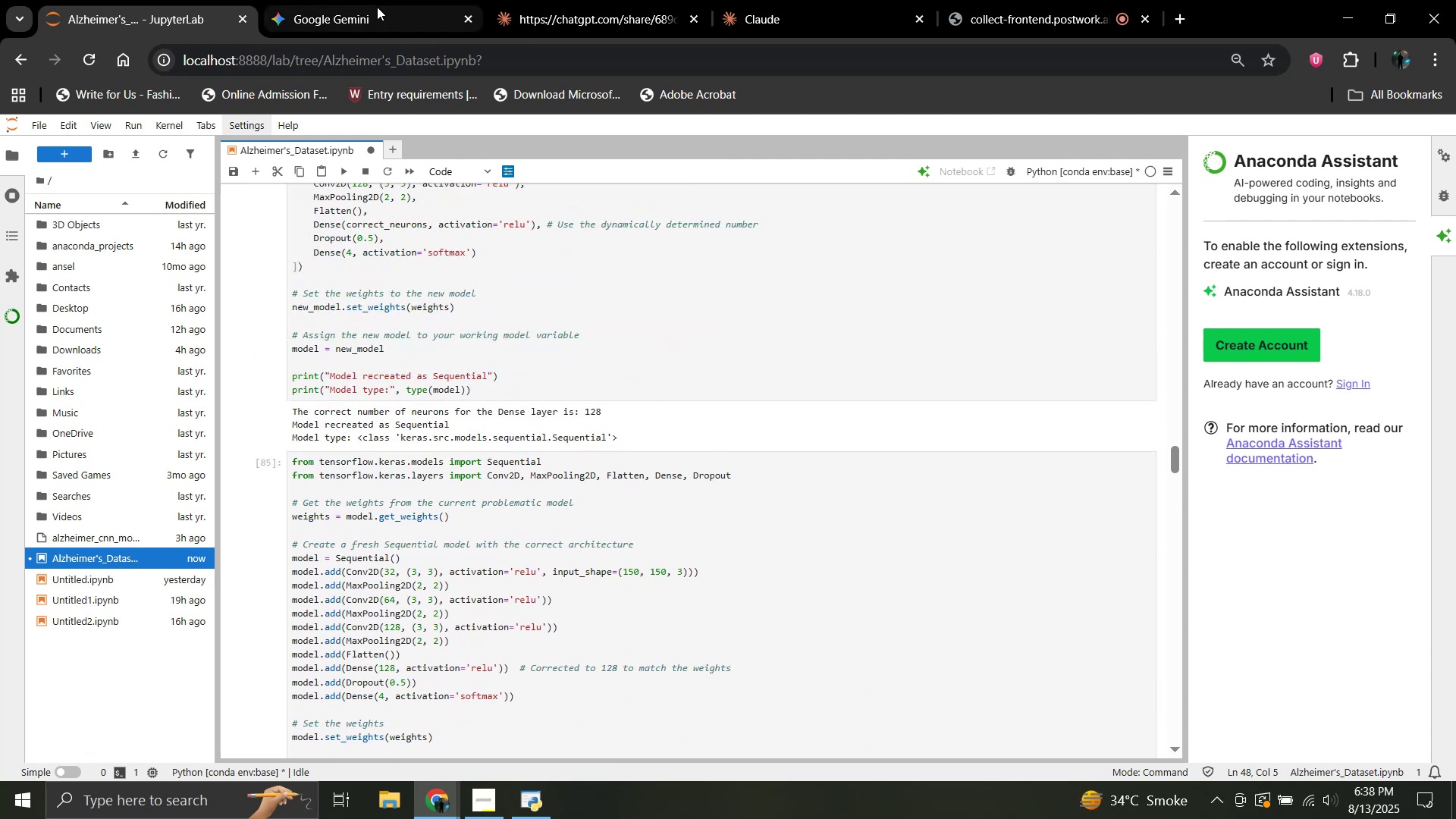 
left_click([394, 0])
 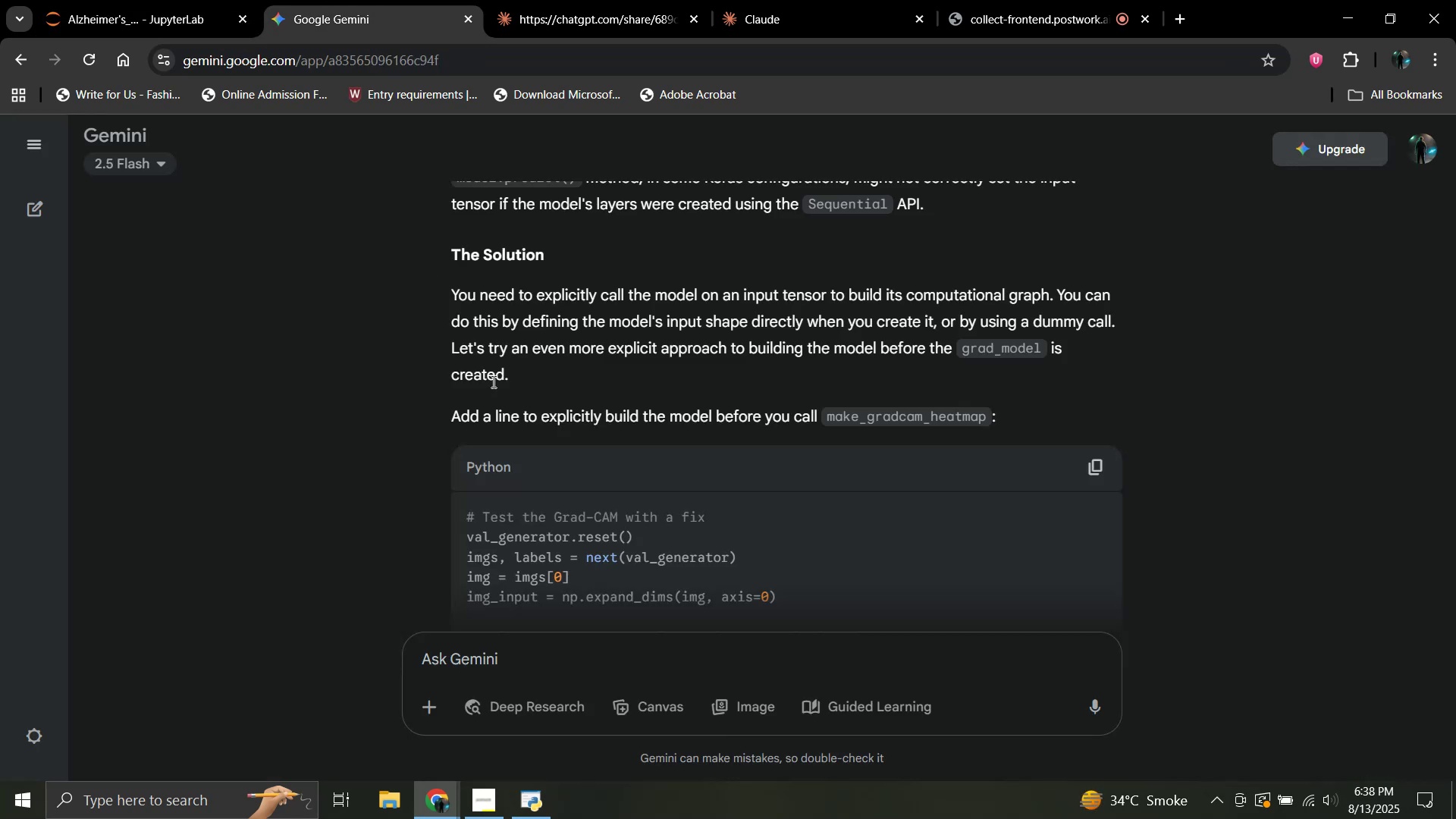 
scroll: coordinate [500, 393], scroll_direction: up, amount: 2.0
 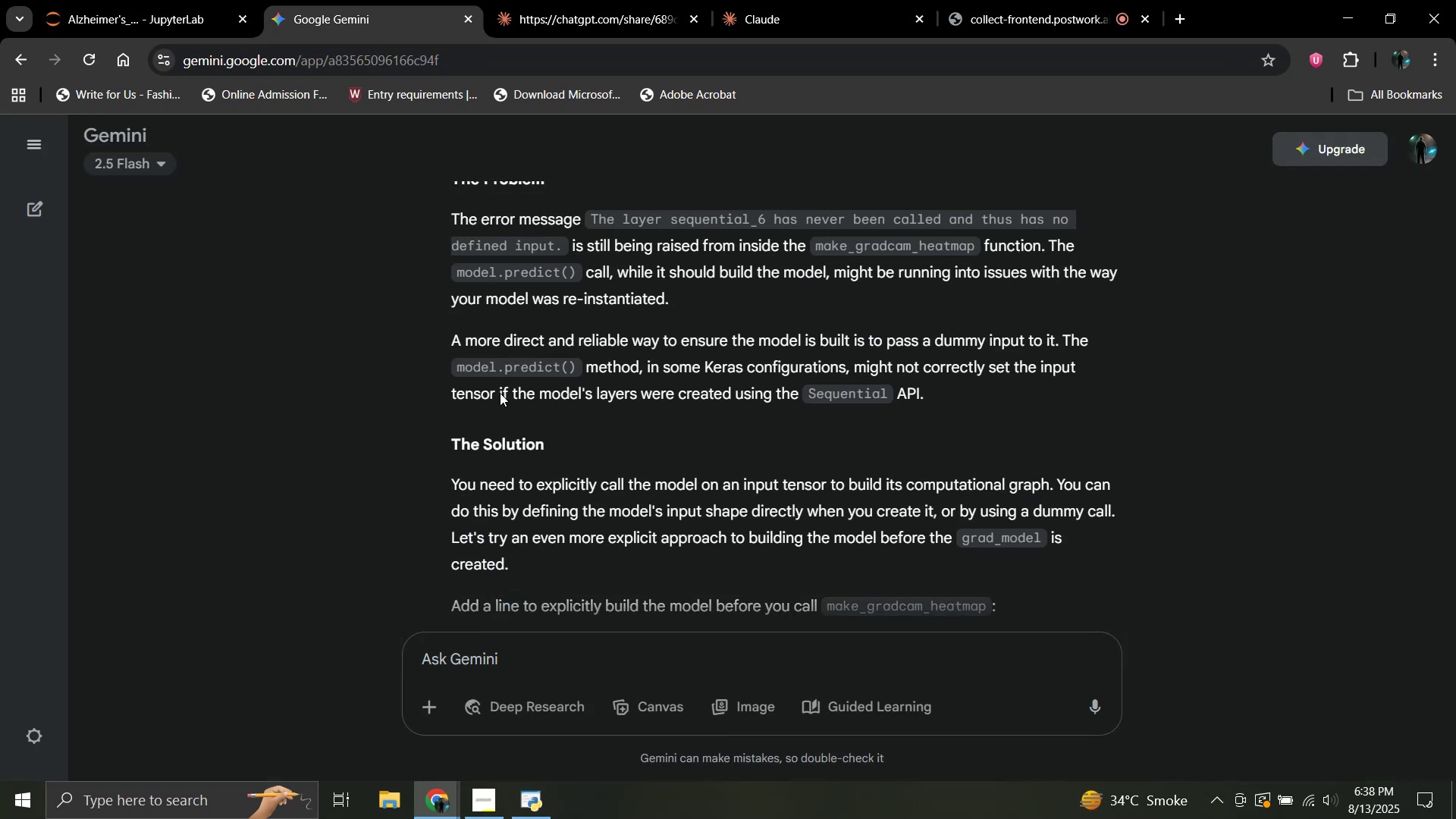 
scroll: coordinate [500, 393], scroll_direction: down, amount: 2.0
 